 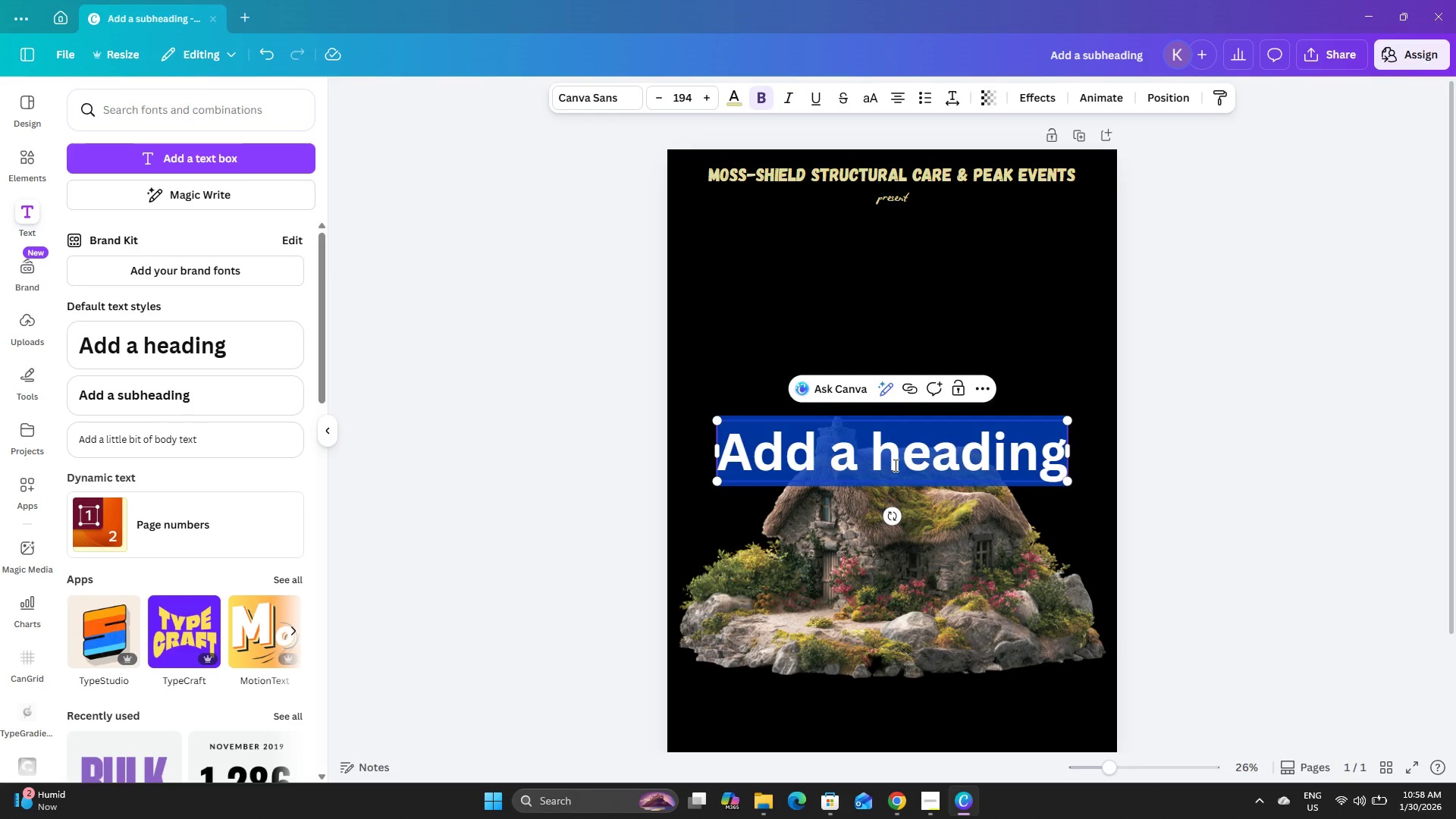 
type(THE NIGHT)
 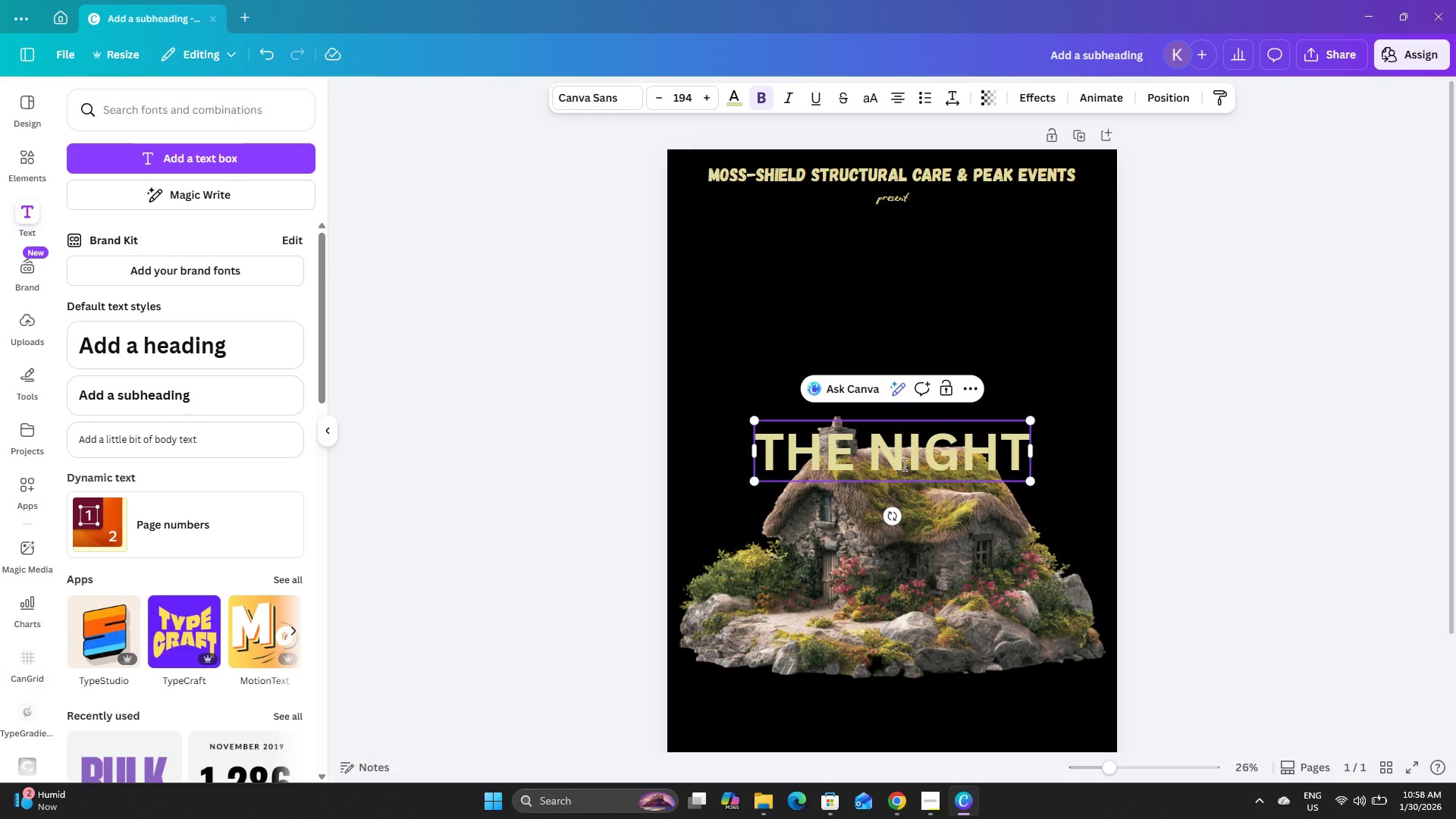 
left_click([1284, 355])
 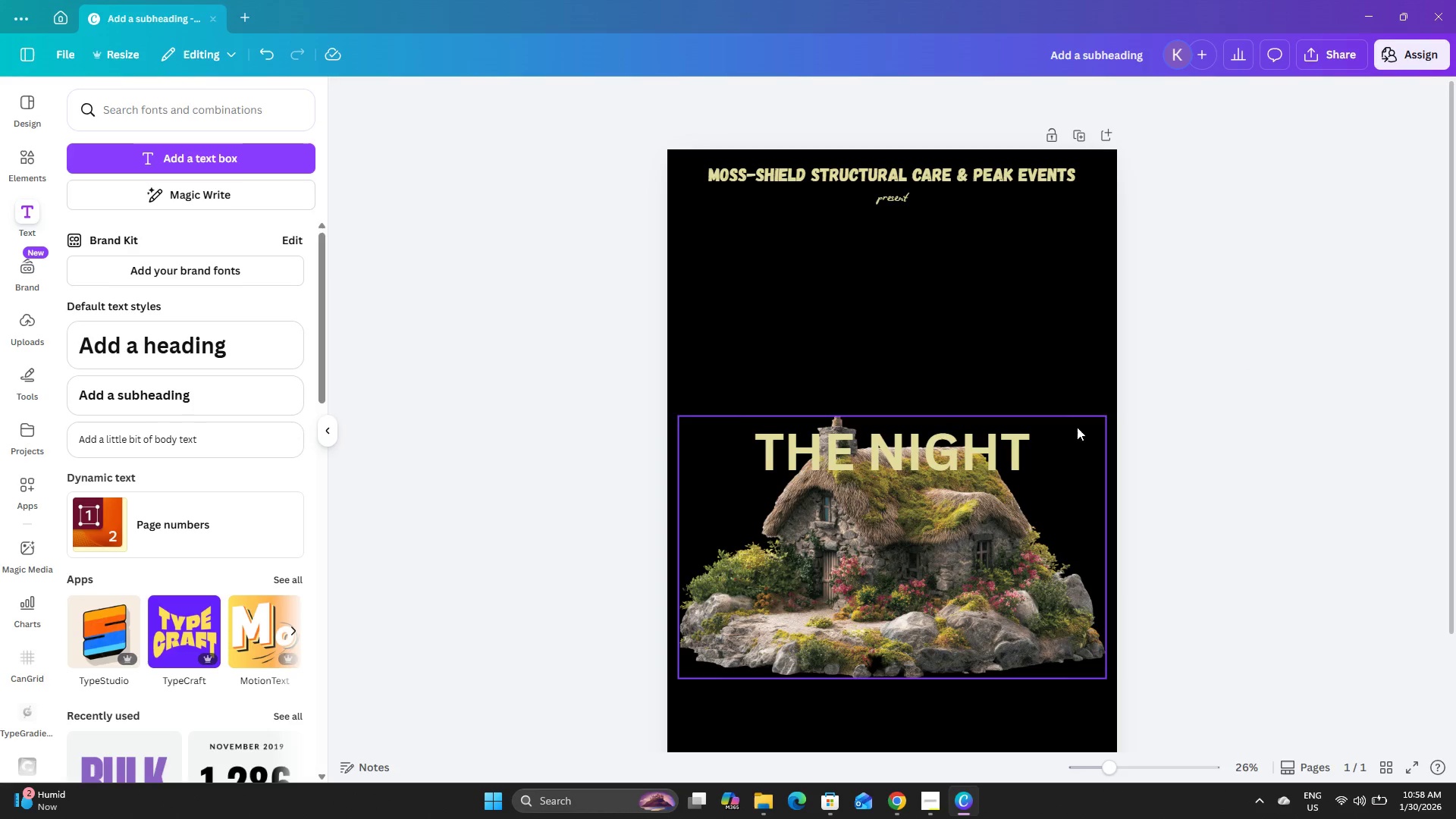 
left_click([949, 453])
 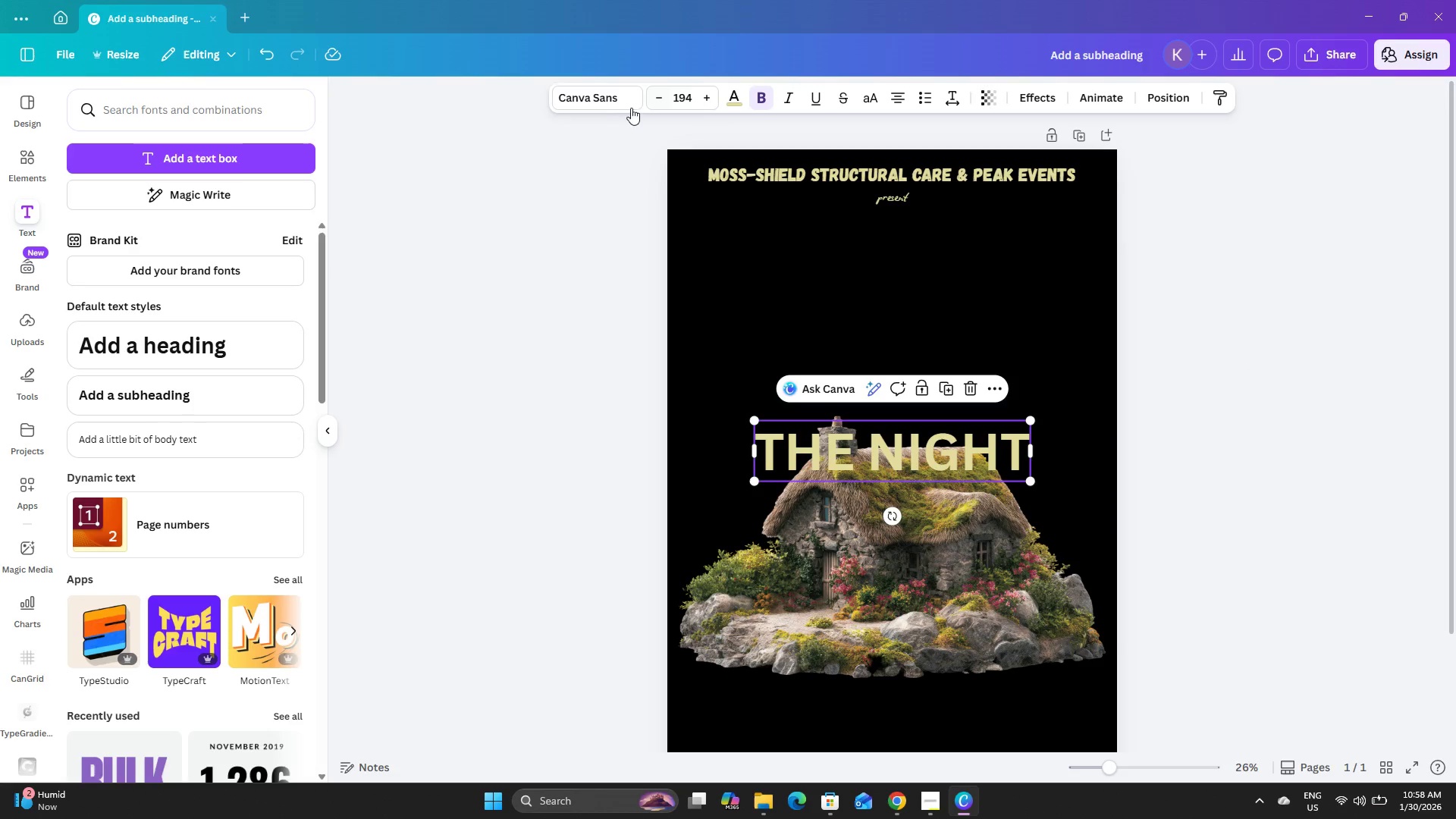 
left_click([604, 97])
 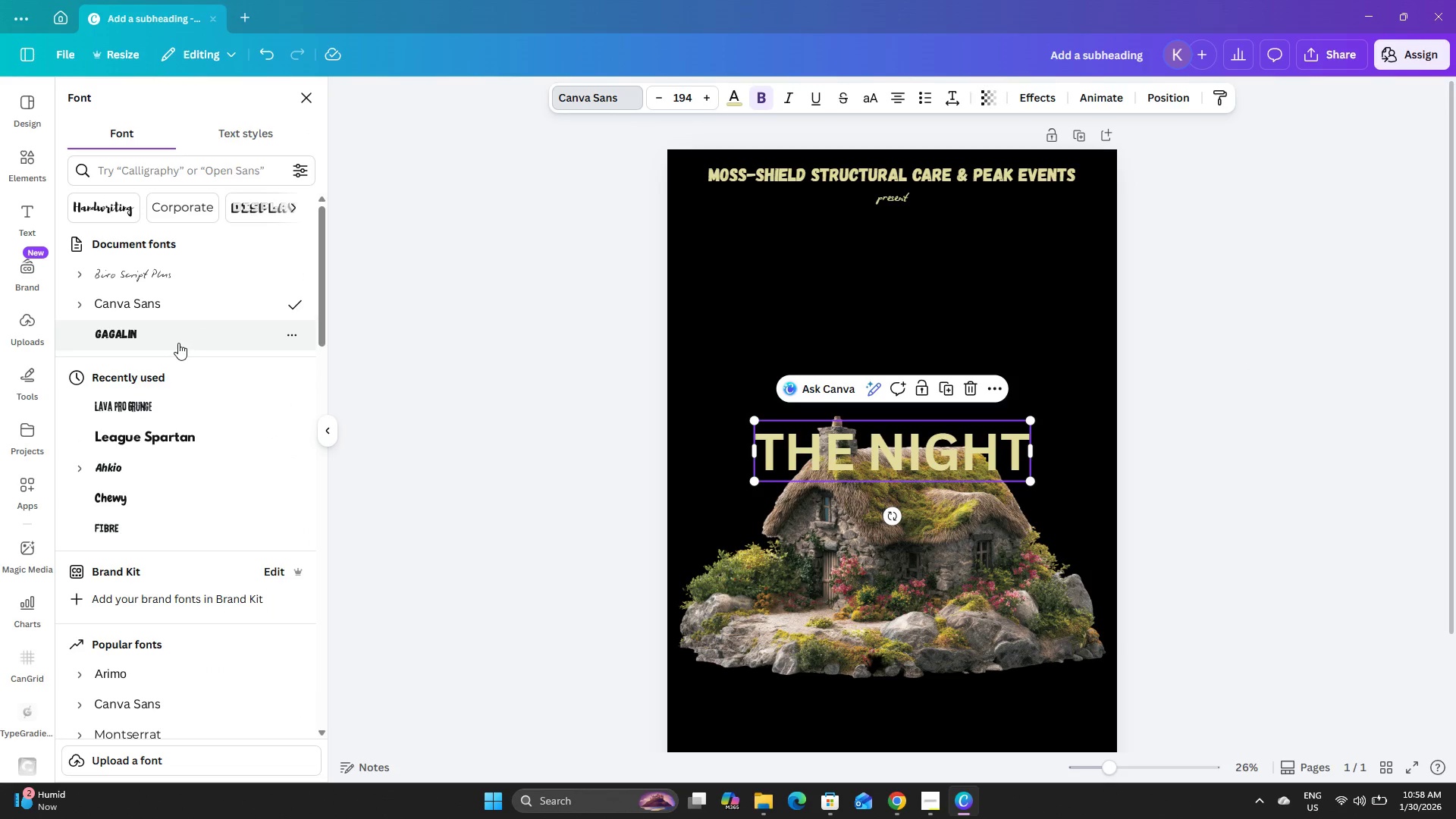 
left_click([177, 337])
 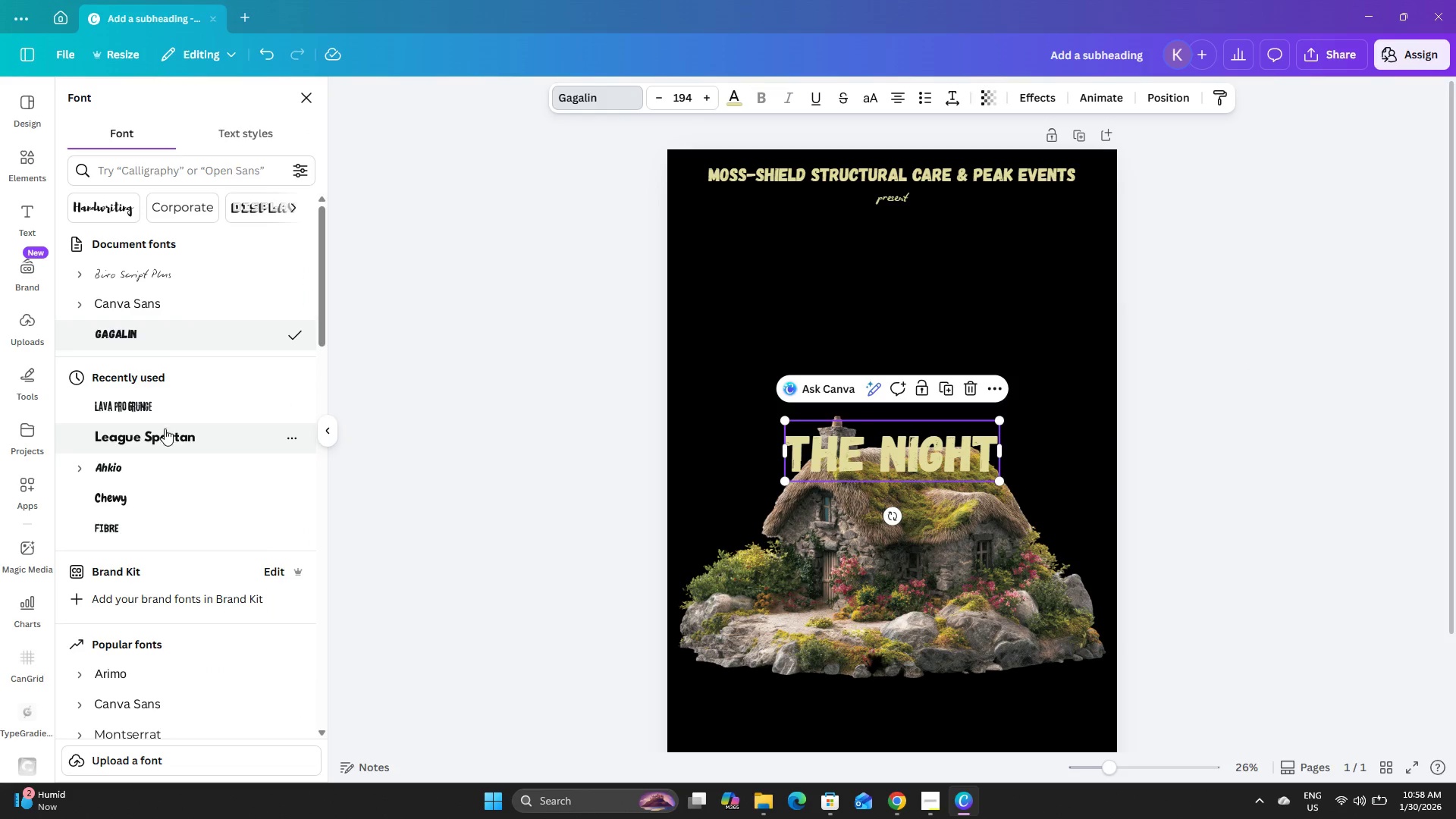 
left_click([170, 403])
 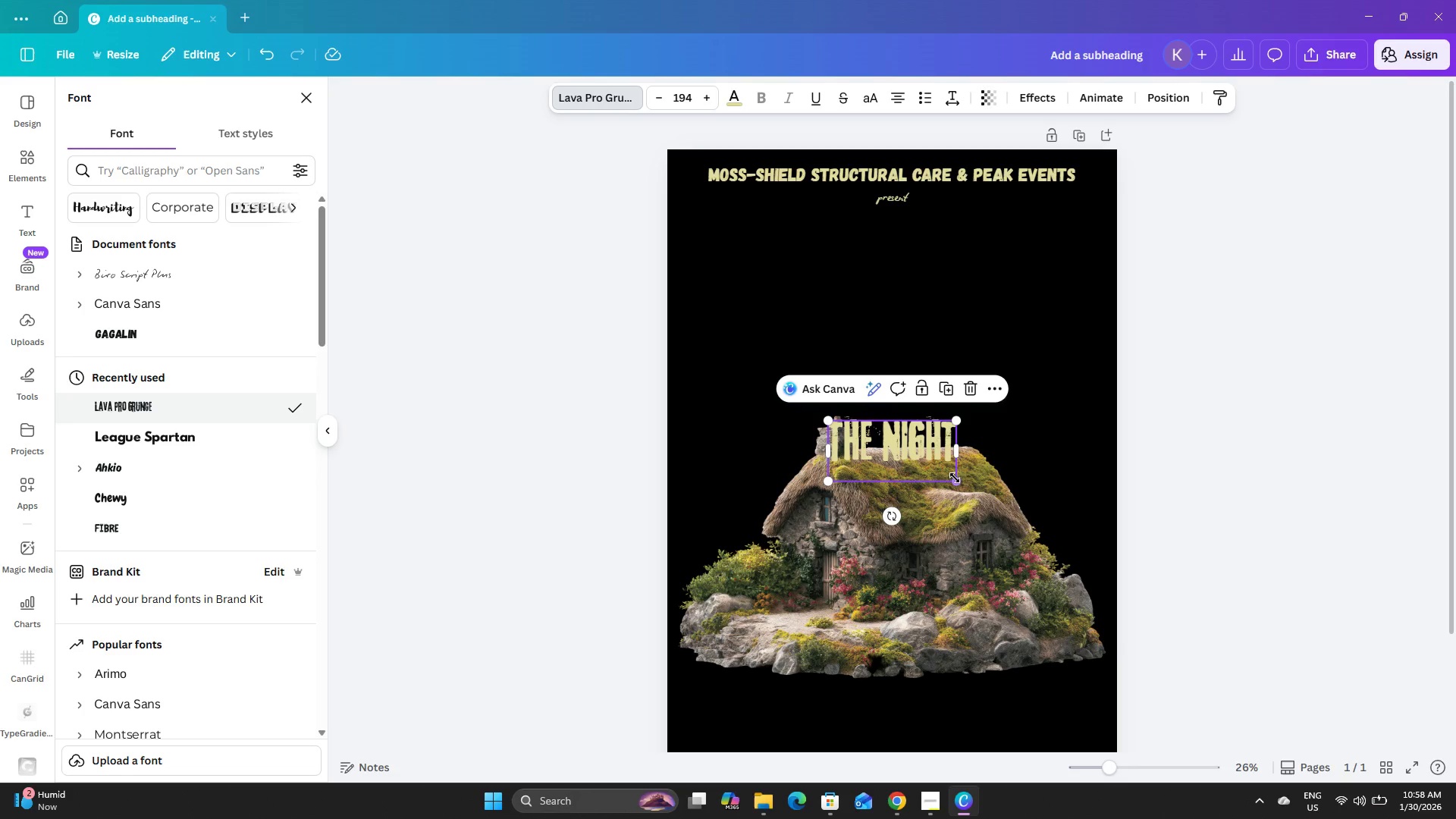 
left_click_drag(start_coordinate=[956, 479], to_coordinate=[1134, 523])
 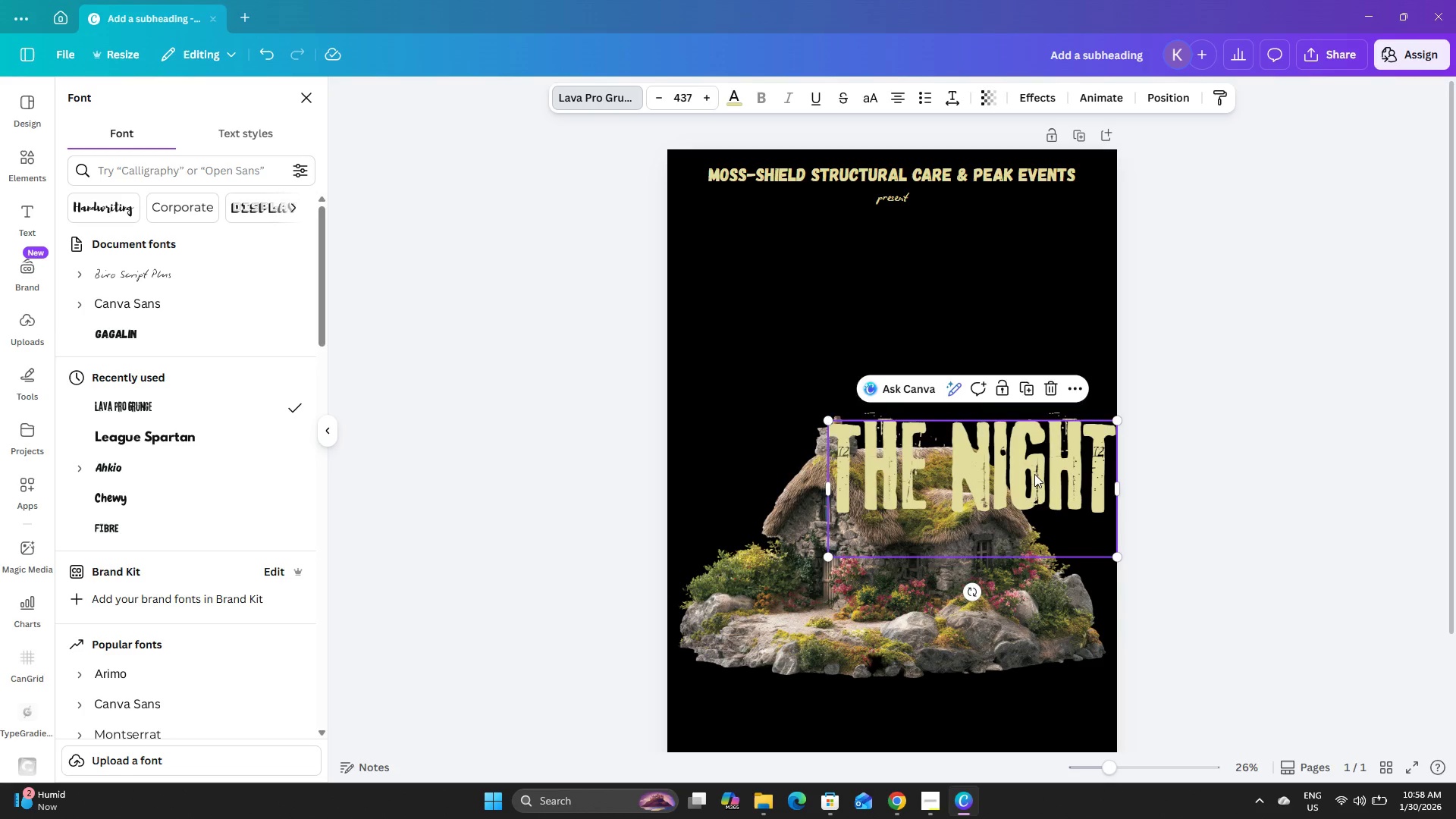 
left_click_drag(start_coordinate=[1034, 474], to_coordinate=[895, 274])
 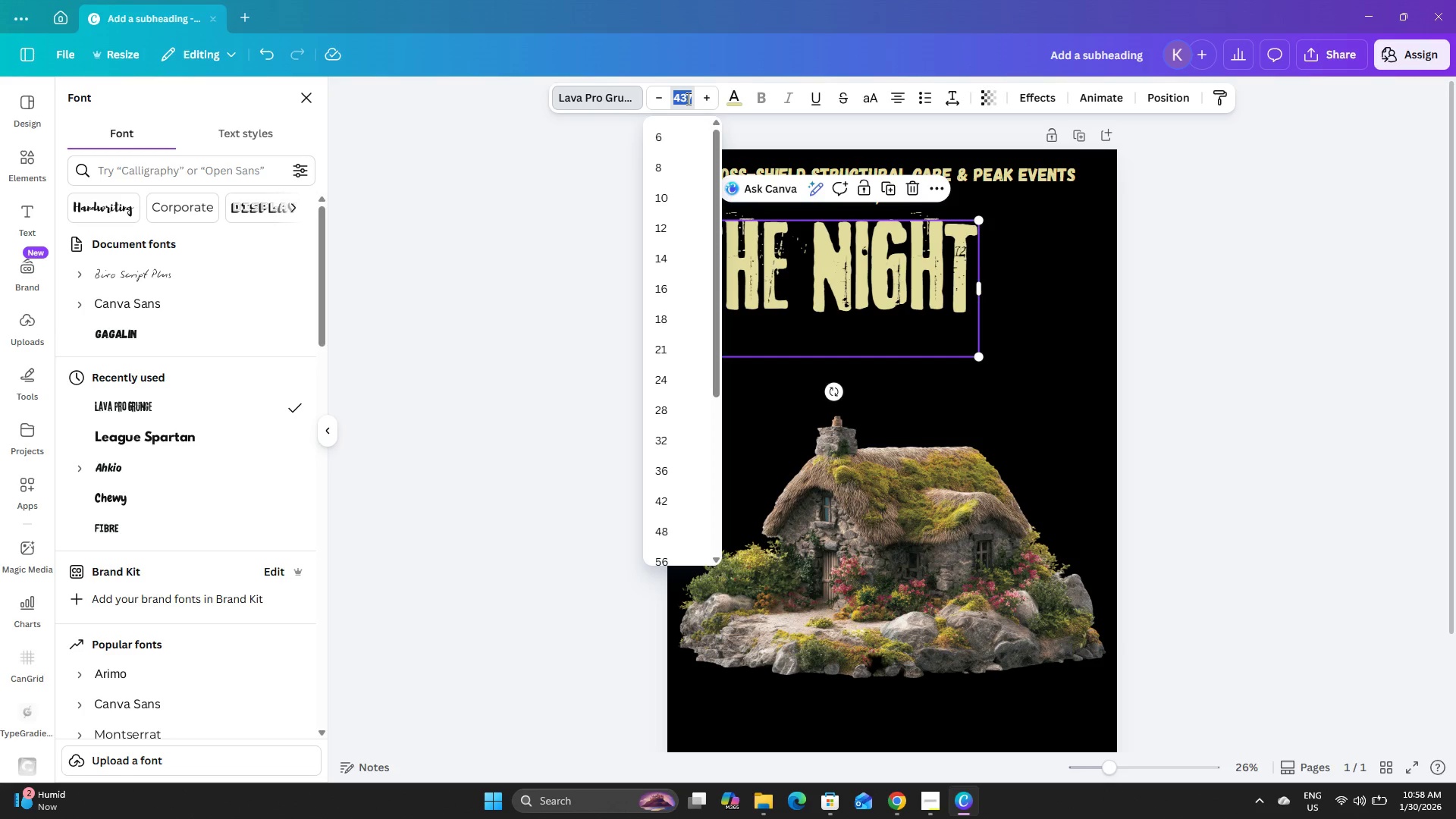 
key(Numpad4)
 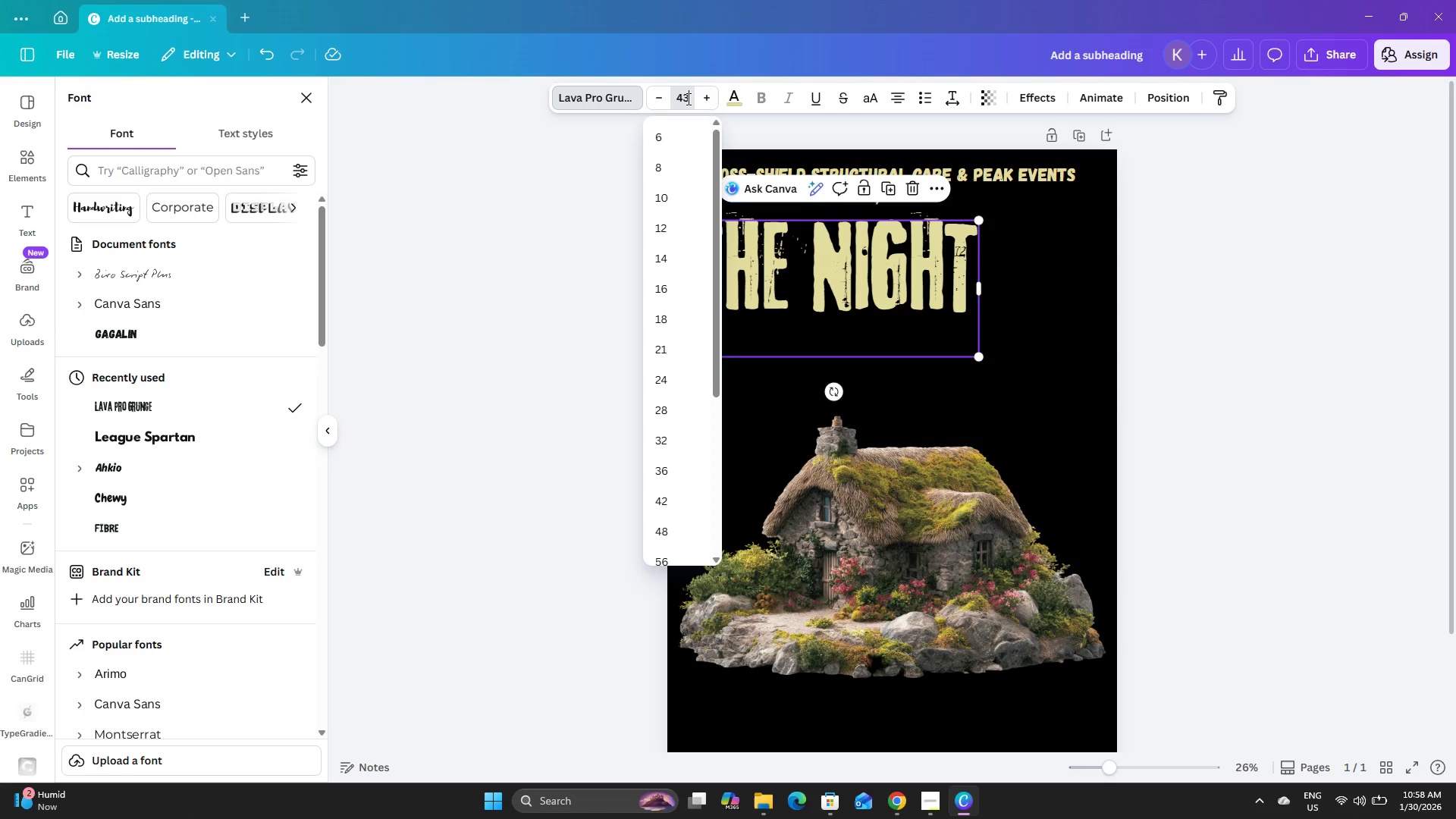 
key(Numpad3)
 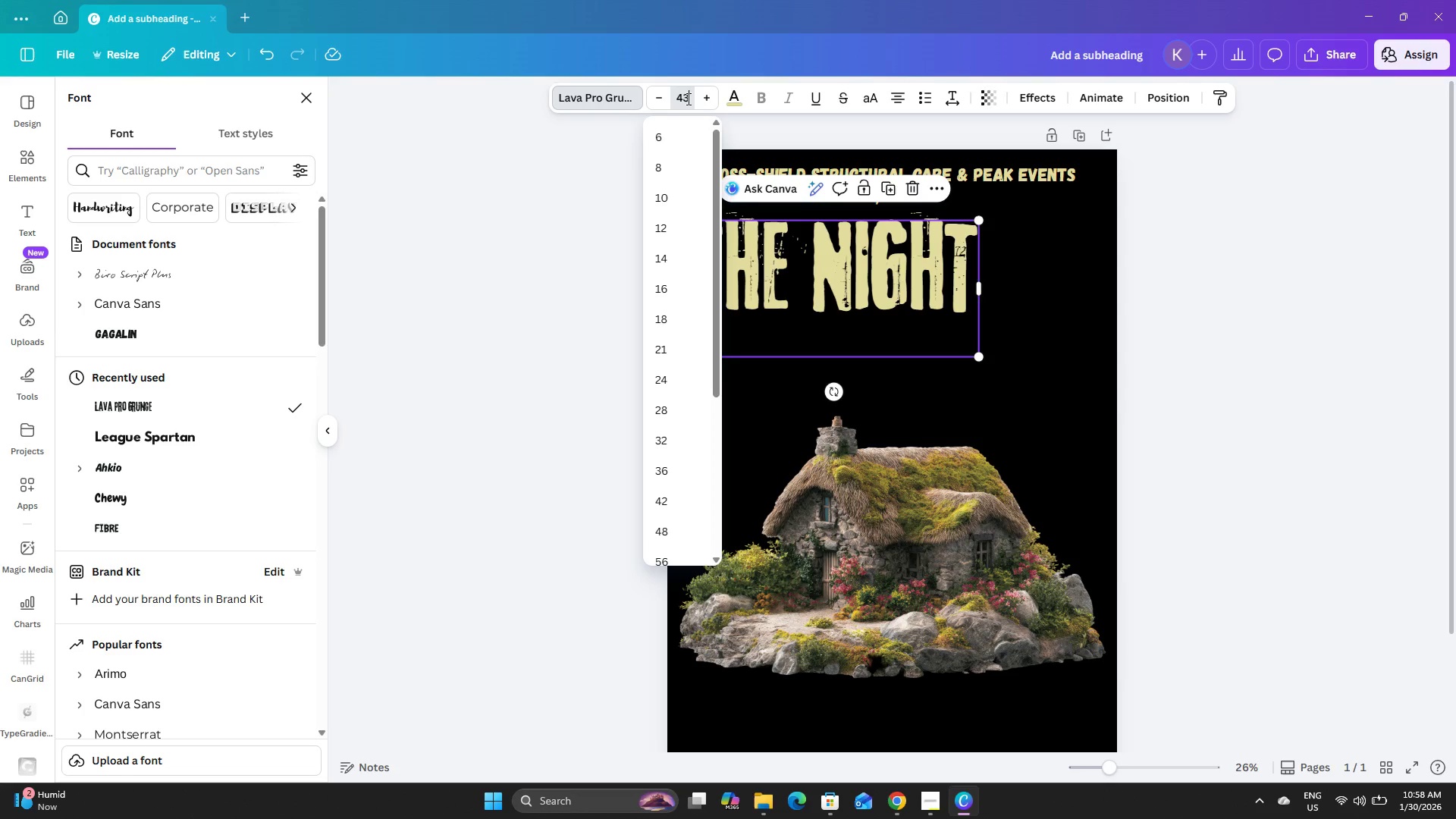 
key(Numpad0)
 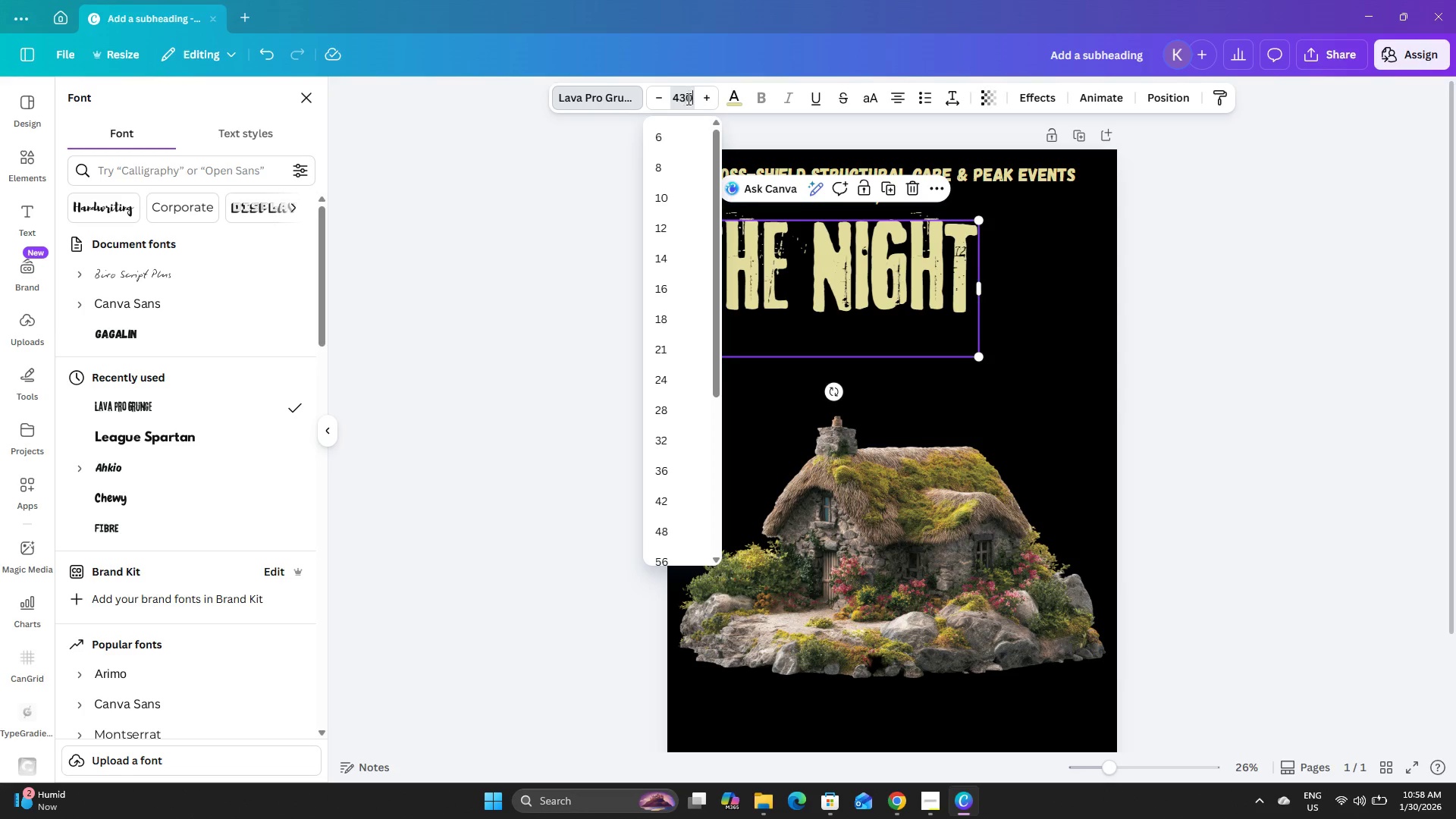 
key(NumpadEnter)
 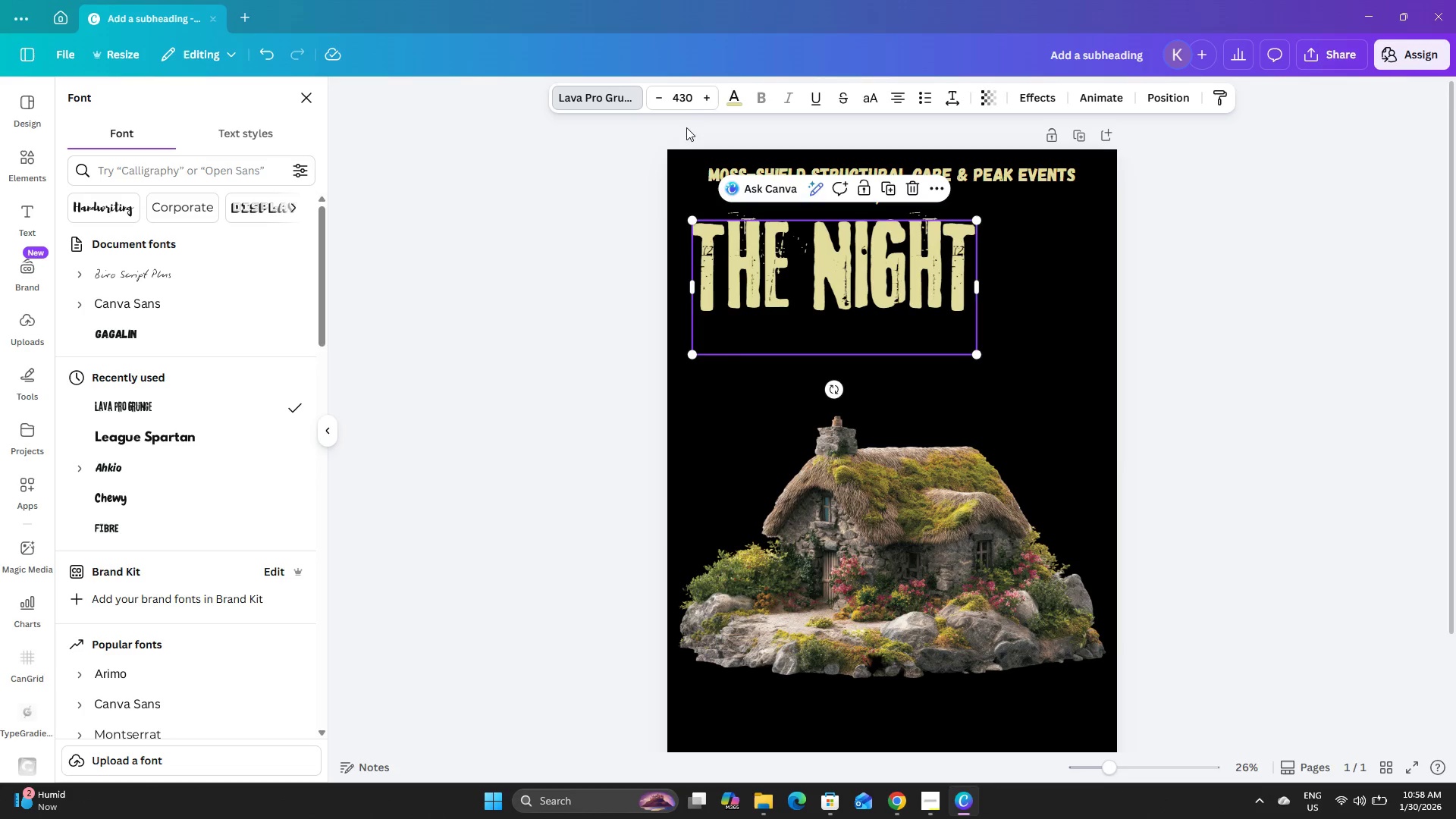 
left_click([692, 98])
 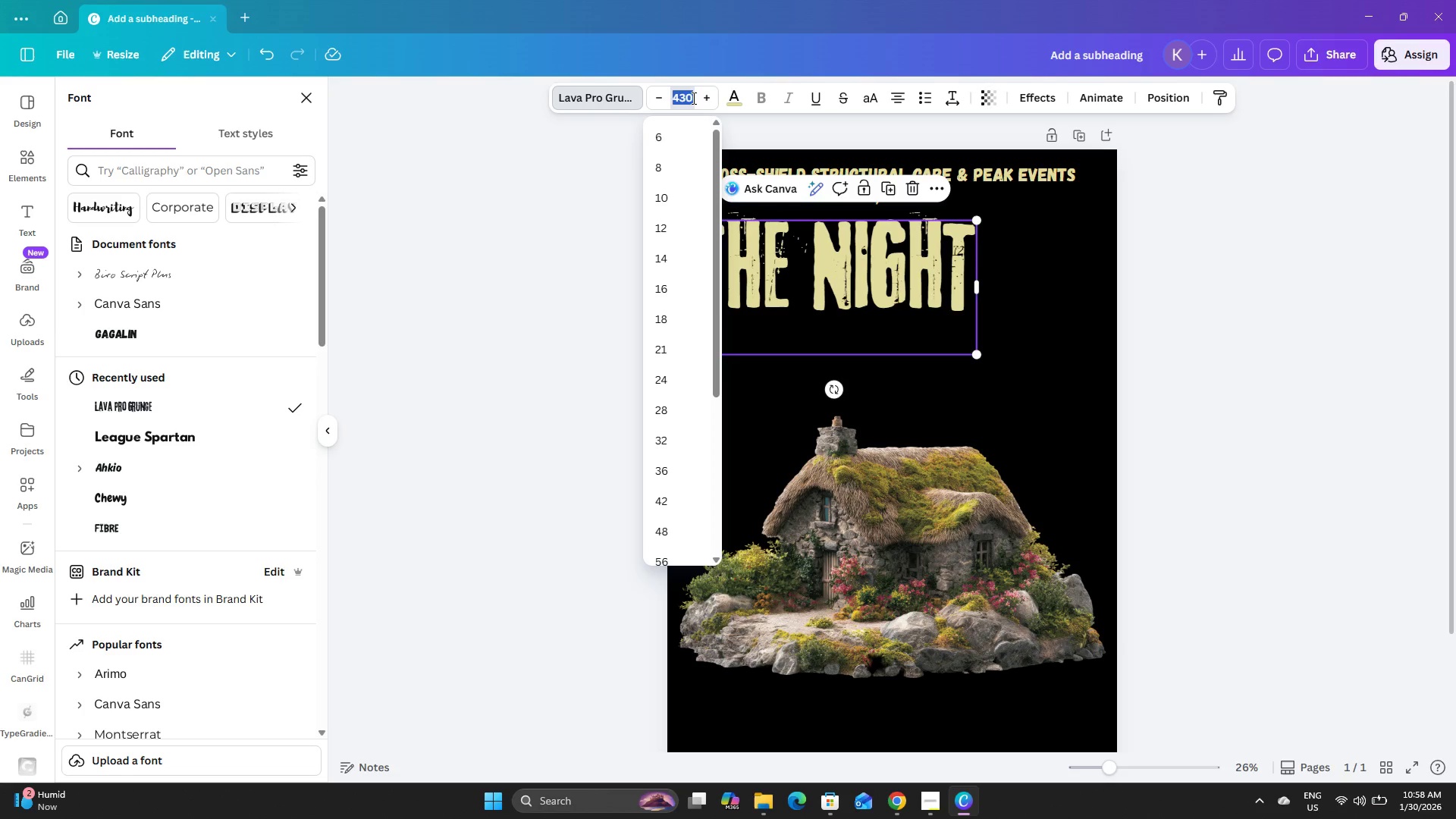 
key(Numpad4)
 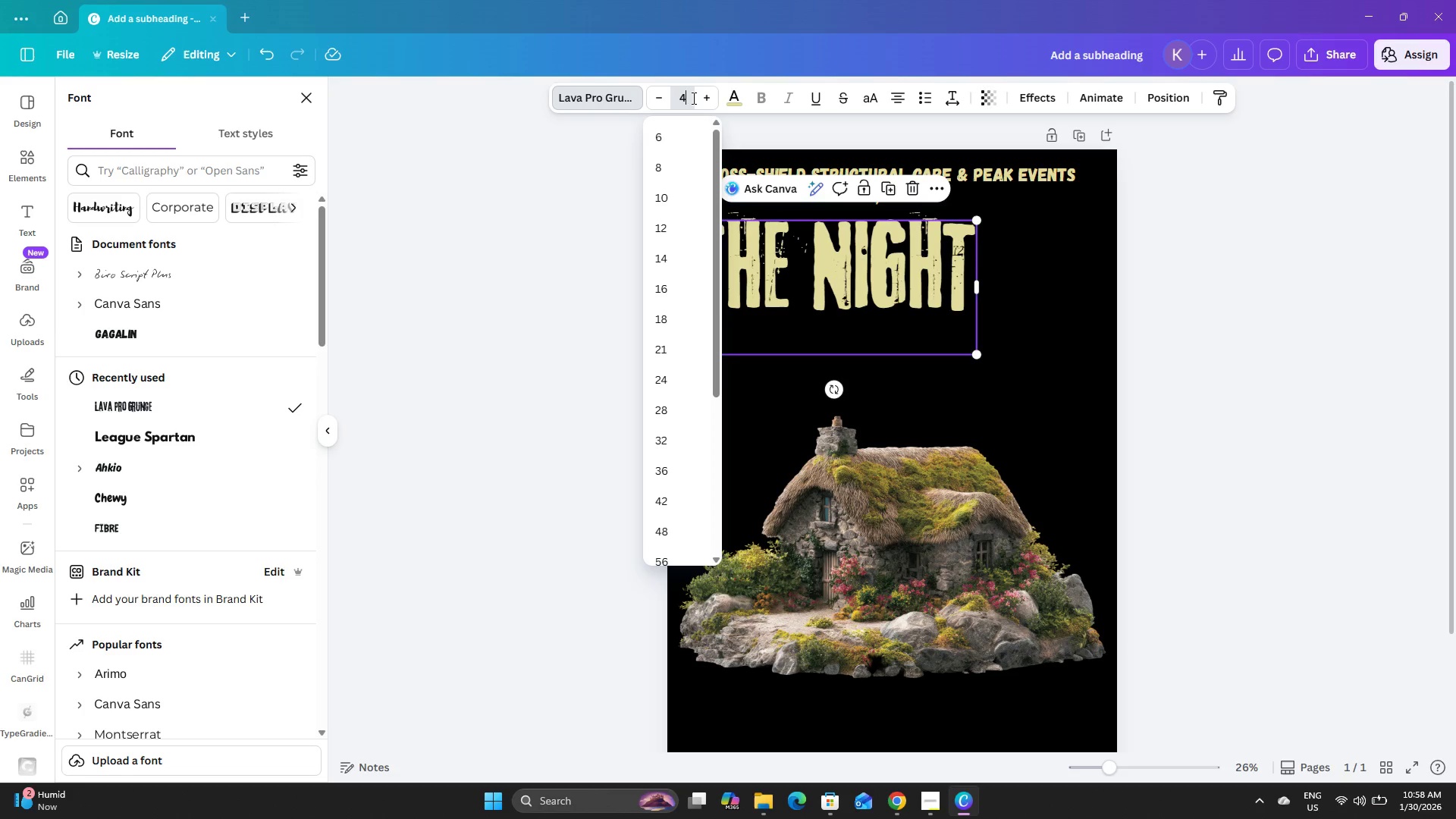 
key(Numpad2)
 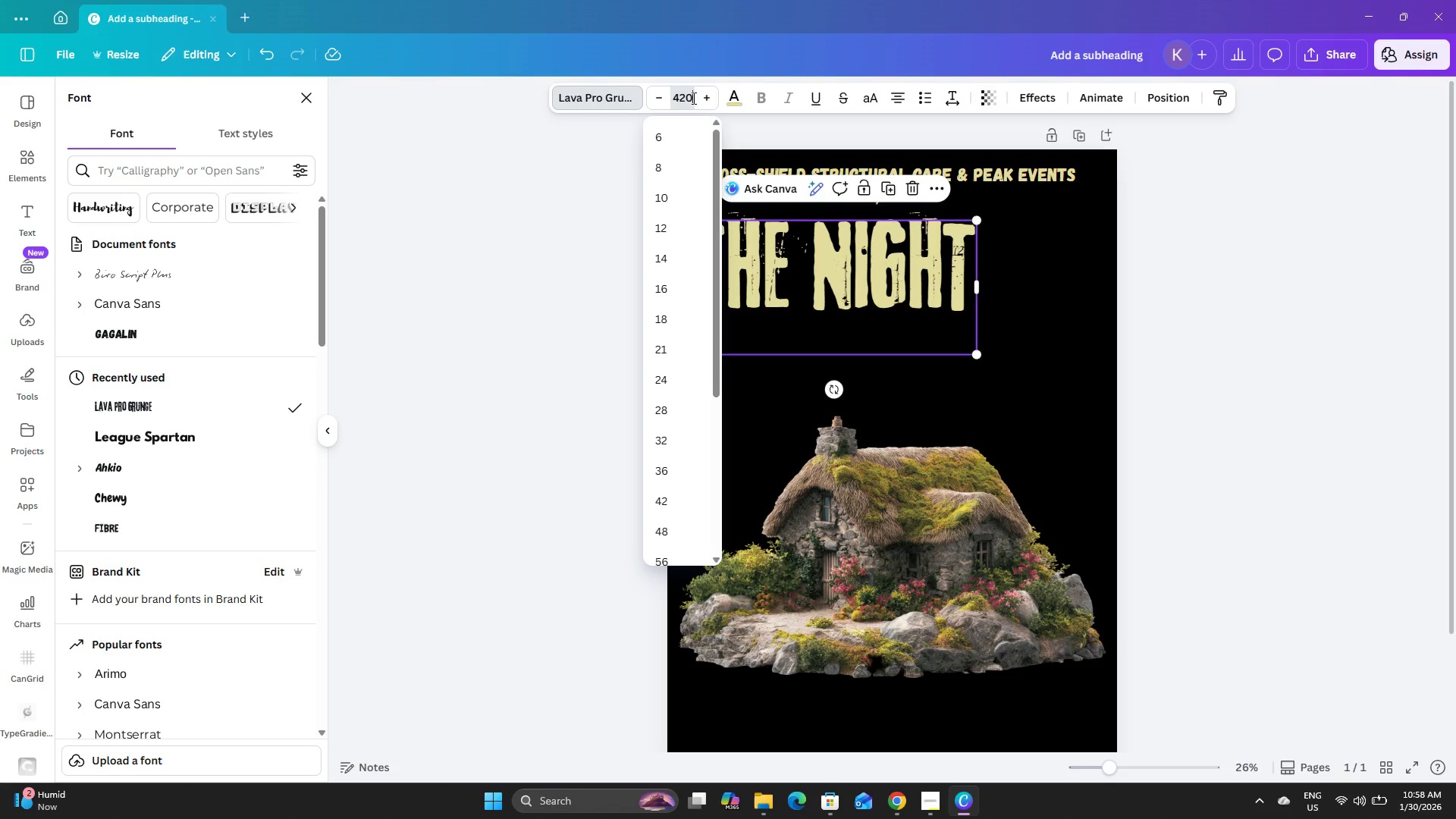 
key(Numpad0)
 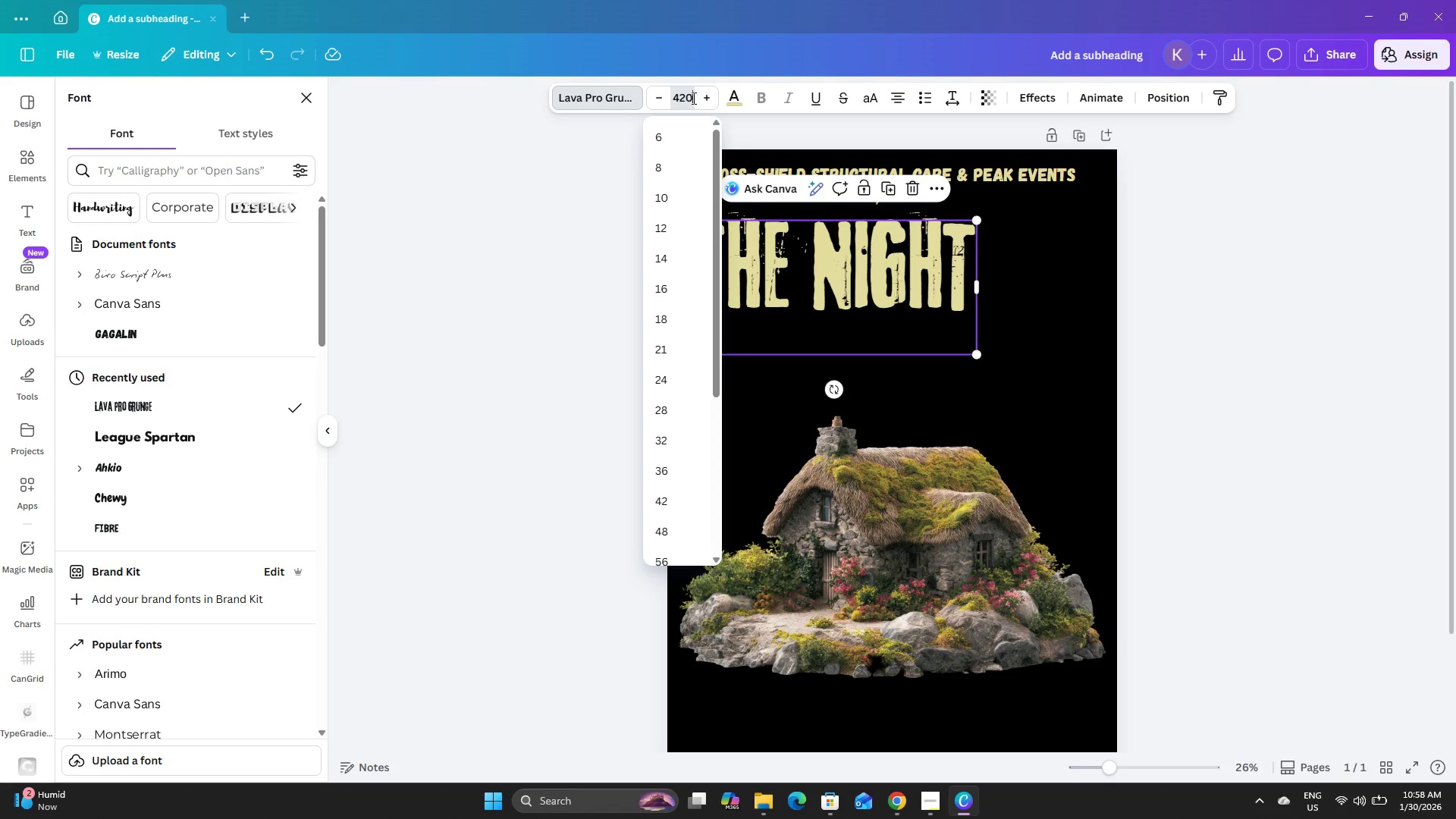 
key(NumpadEnter)
 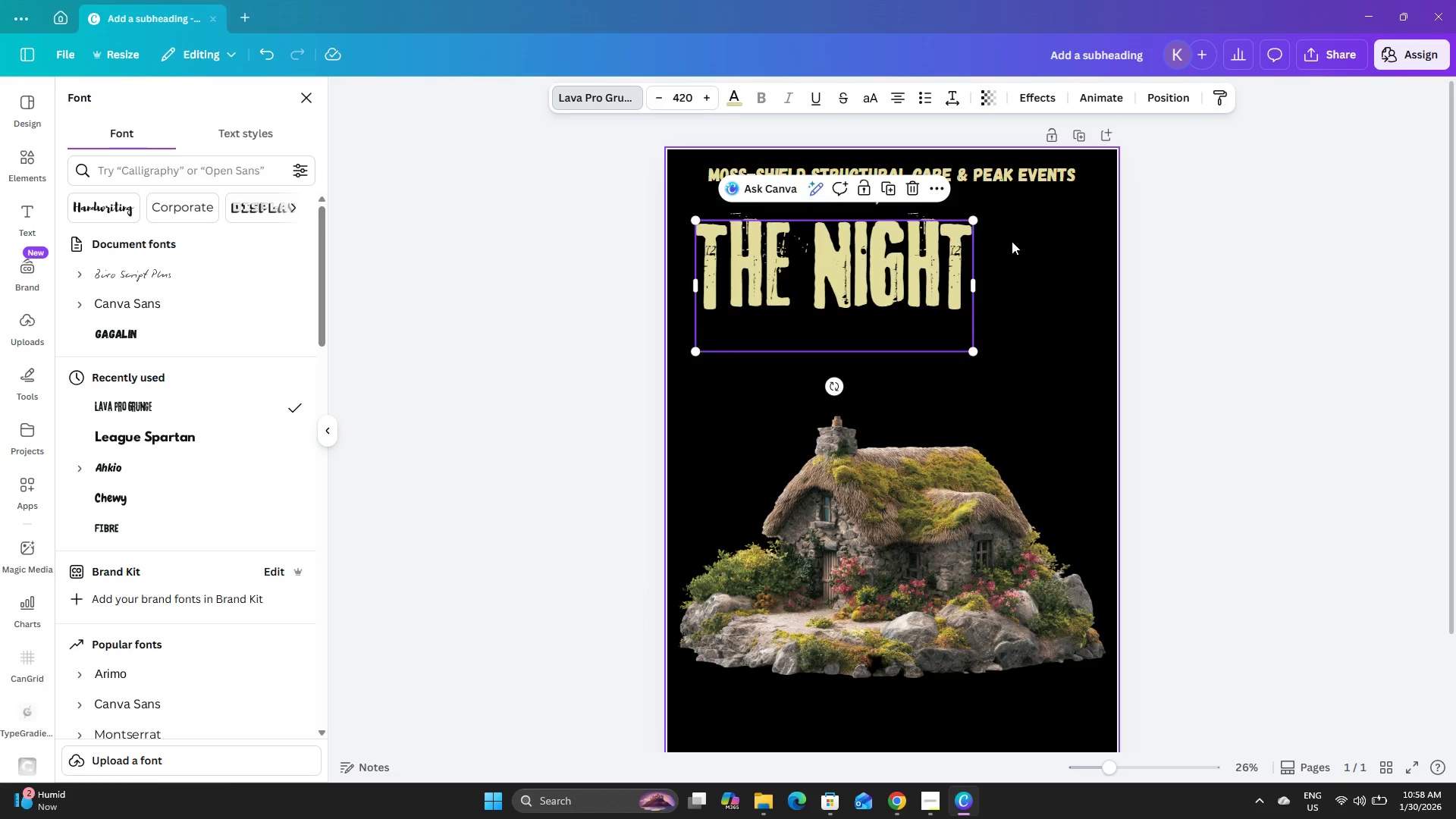 
left_click([905, 249])
 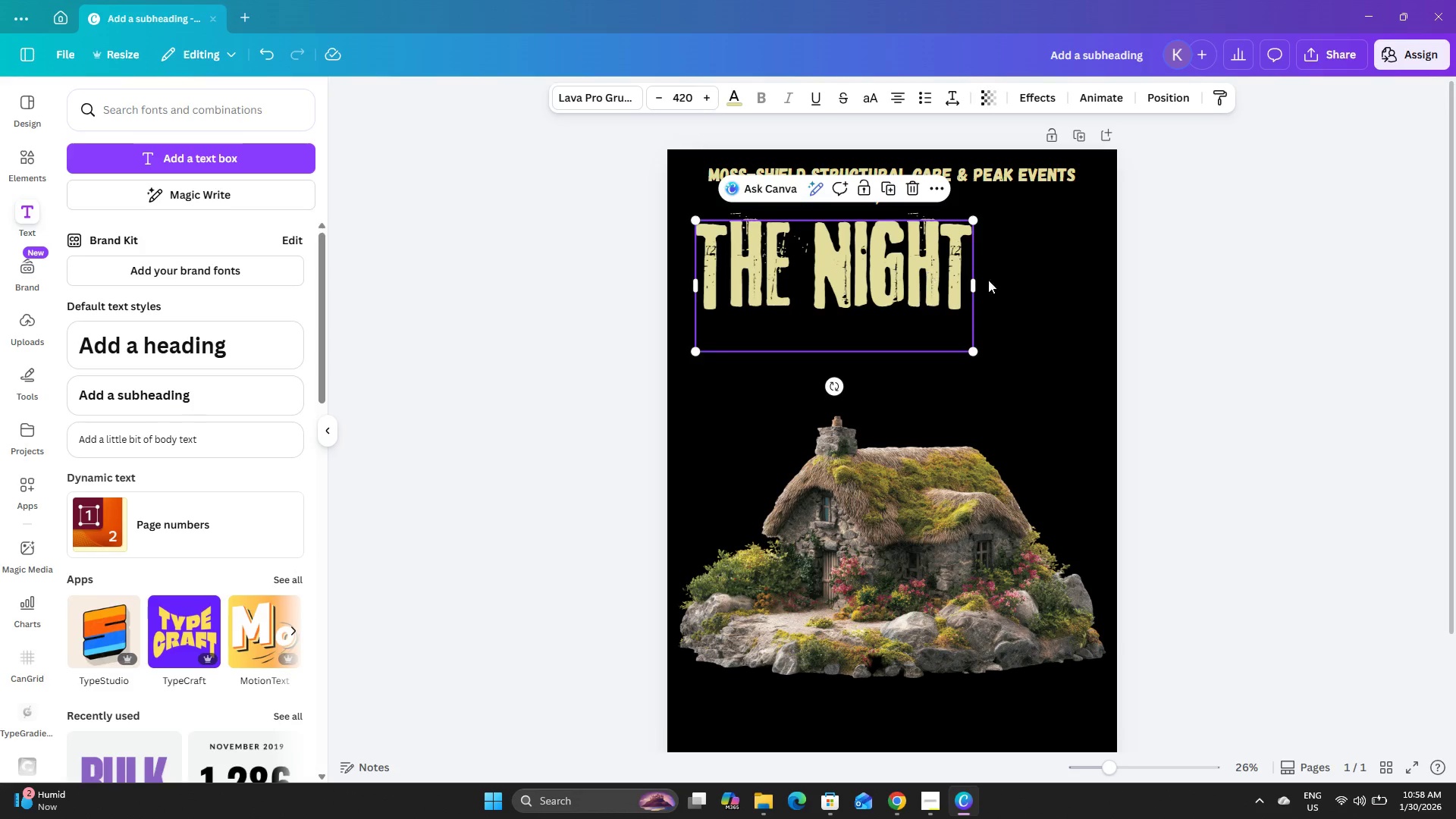 
left_click([1008, 276])
 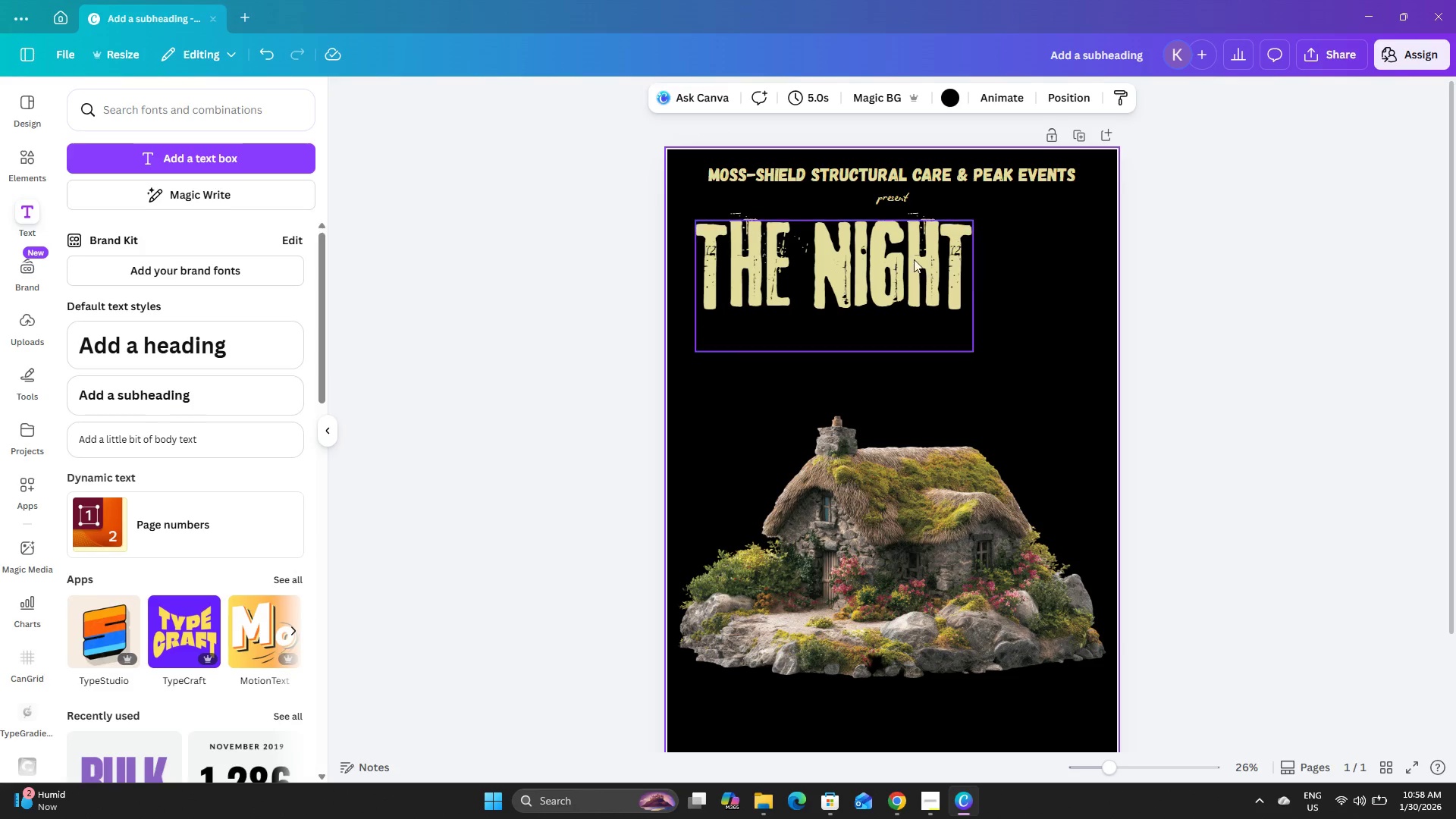 
left_click([893, 259])
 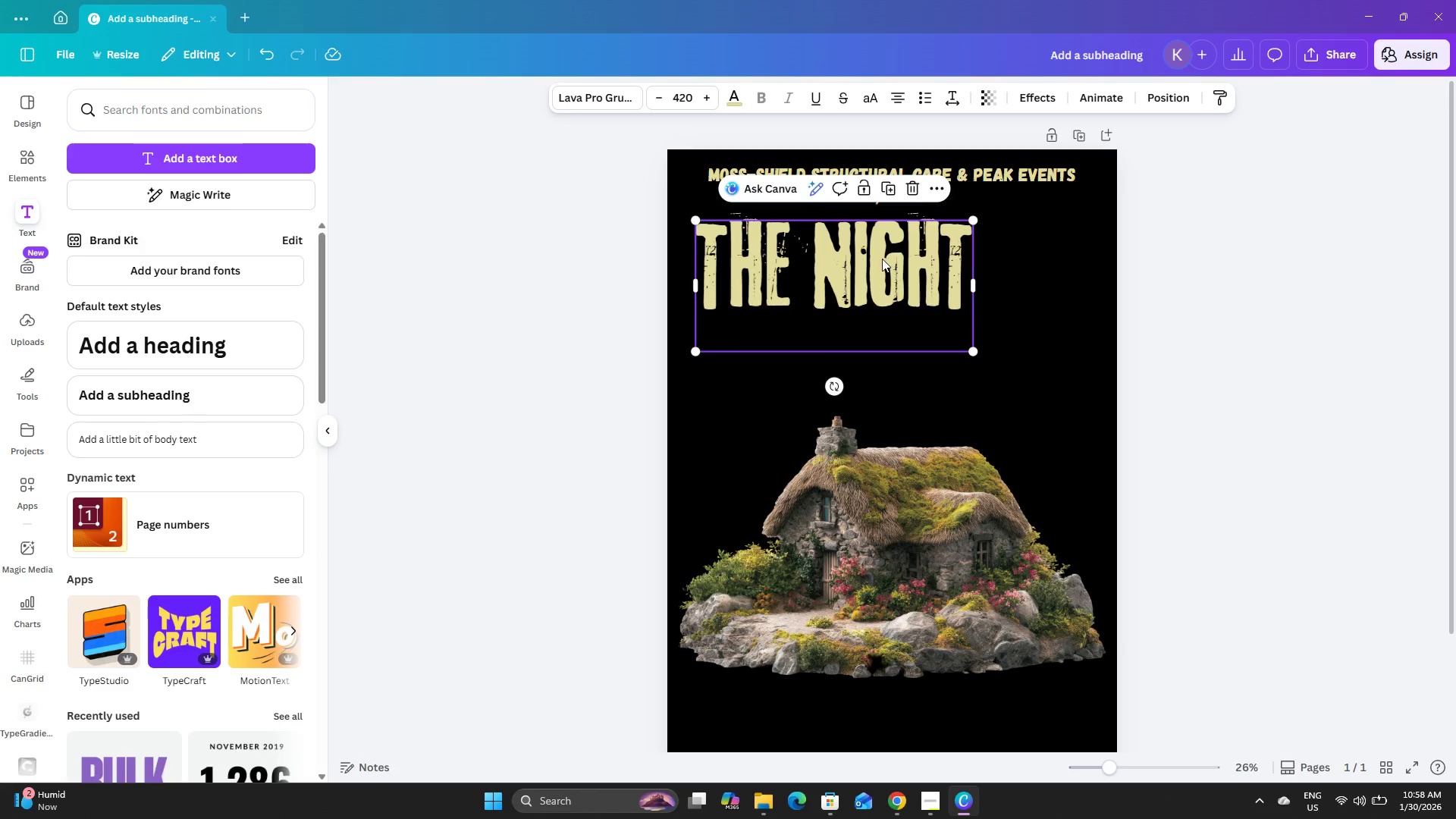 
left_click_drag(start_coordinate=[882, 259], to_coordinate=[876, 259])
 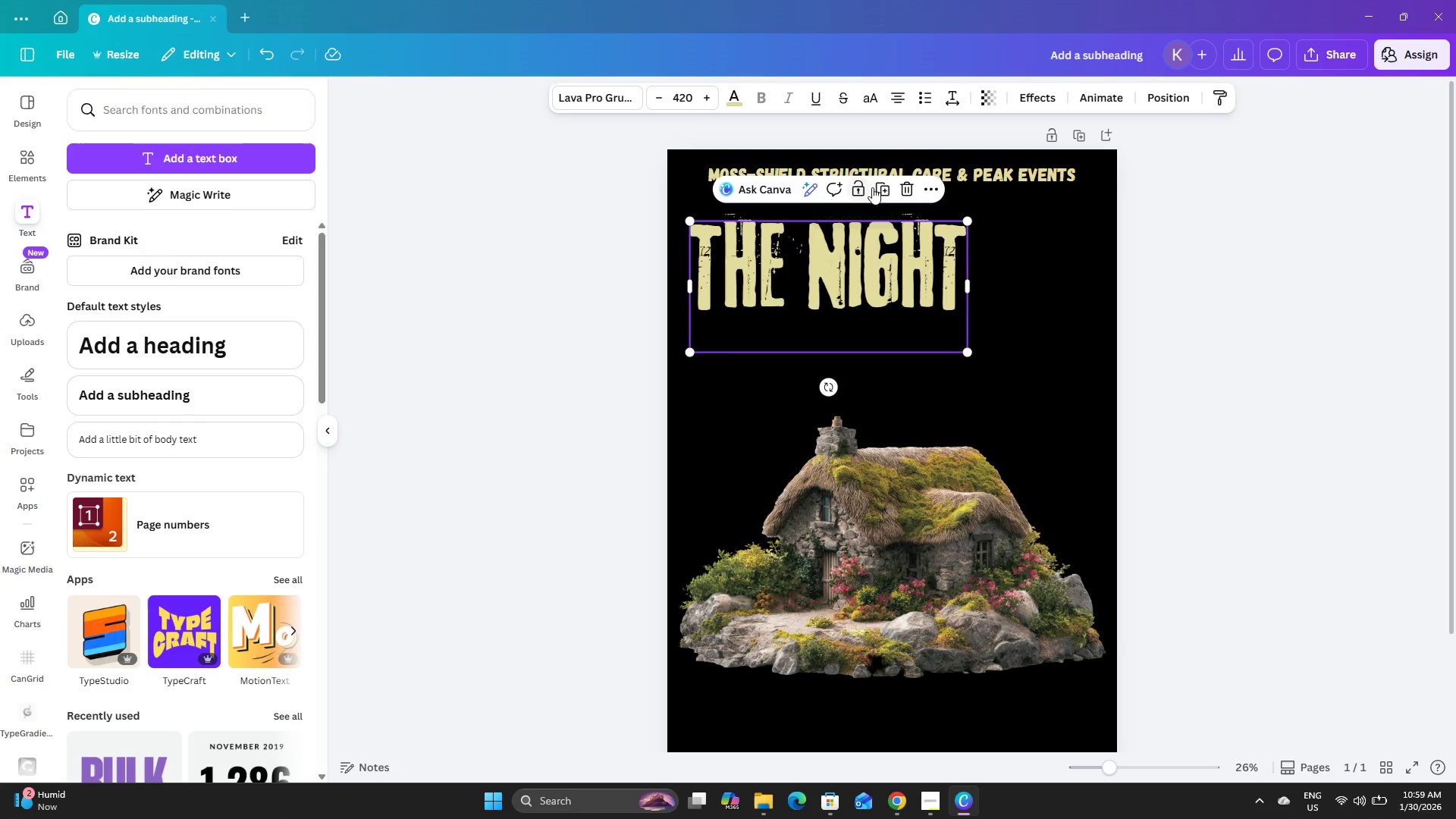 
left_click([883, 187])
 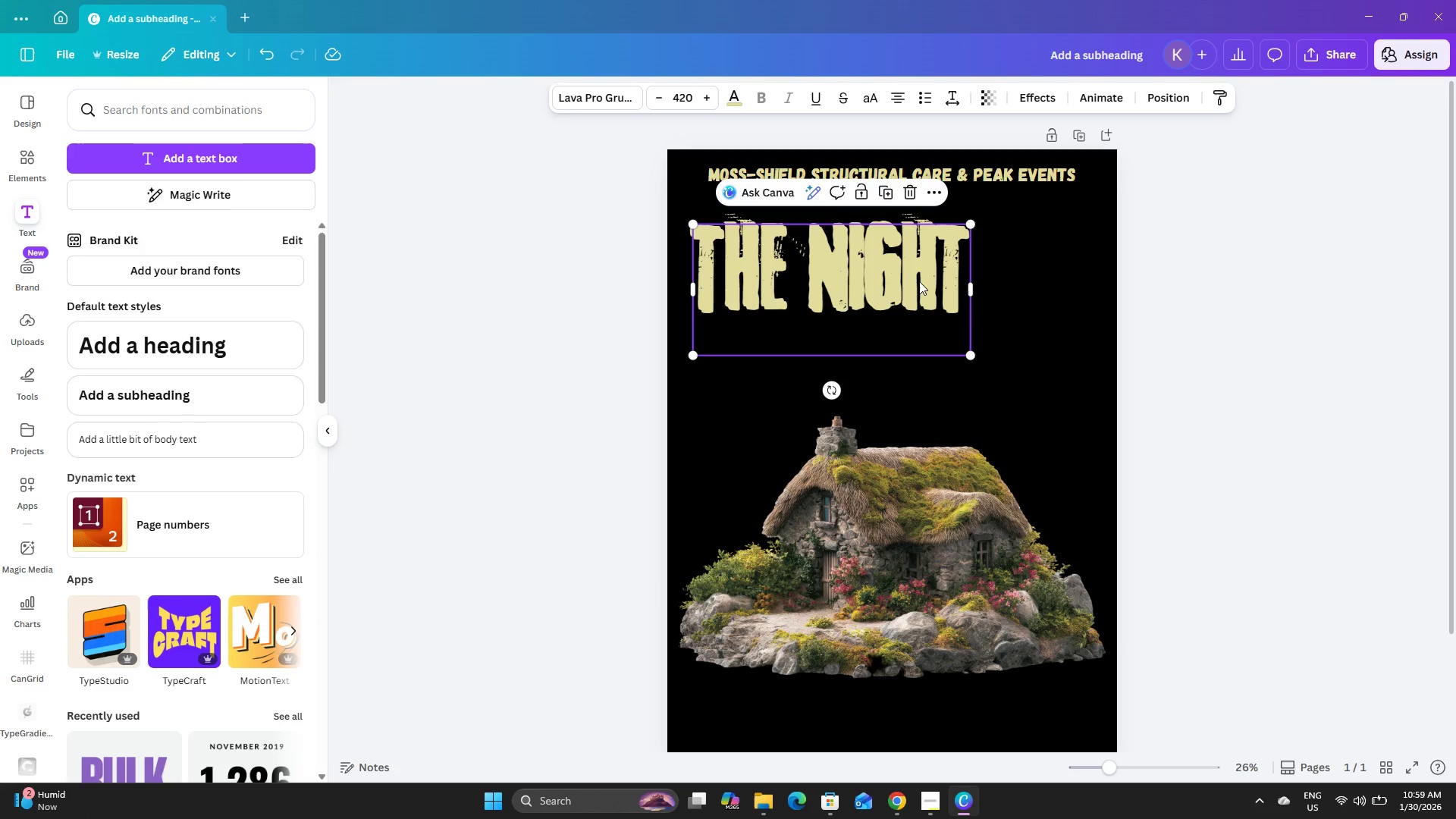 
left_click_drag(start_coordinate=[919, 281], to_coordinate=[1041, 377])
 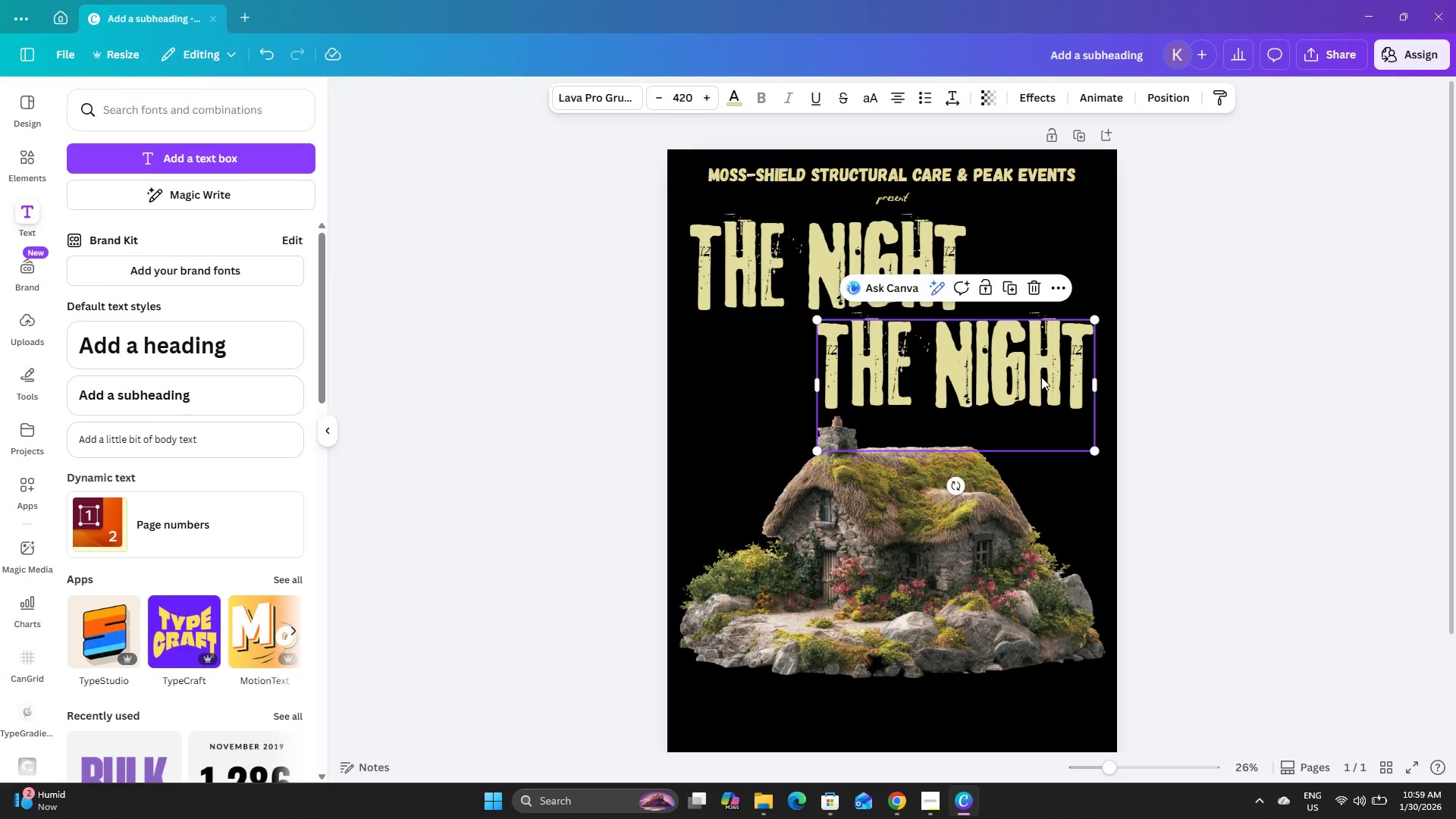 
left_click([1041, 377])
 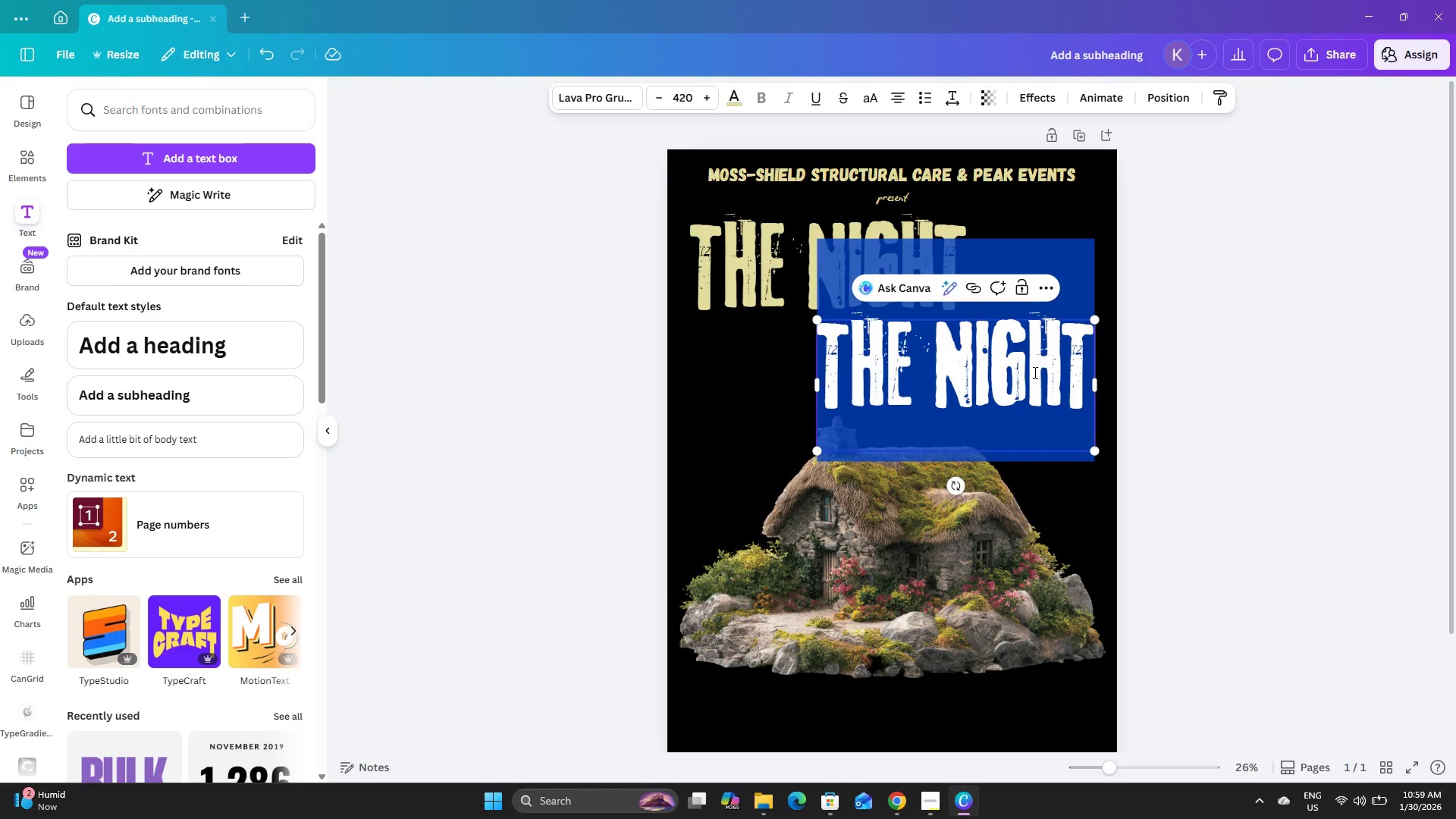 
type(LIVING MOSS)
 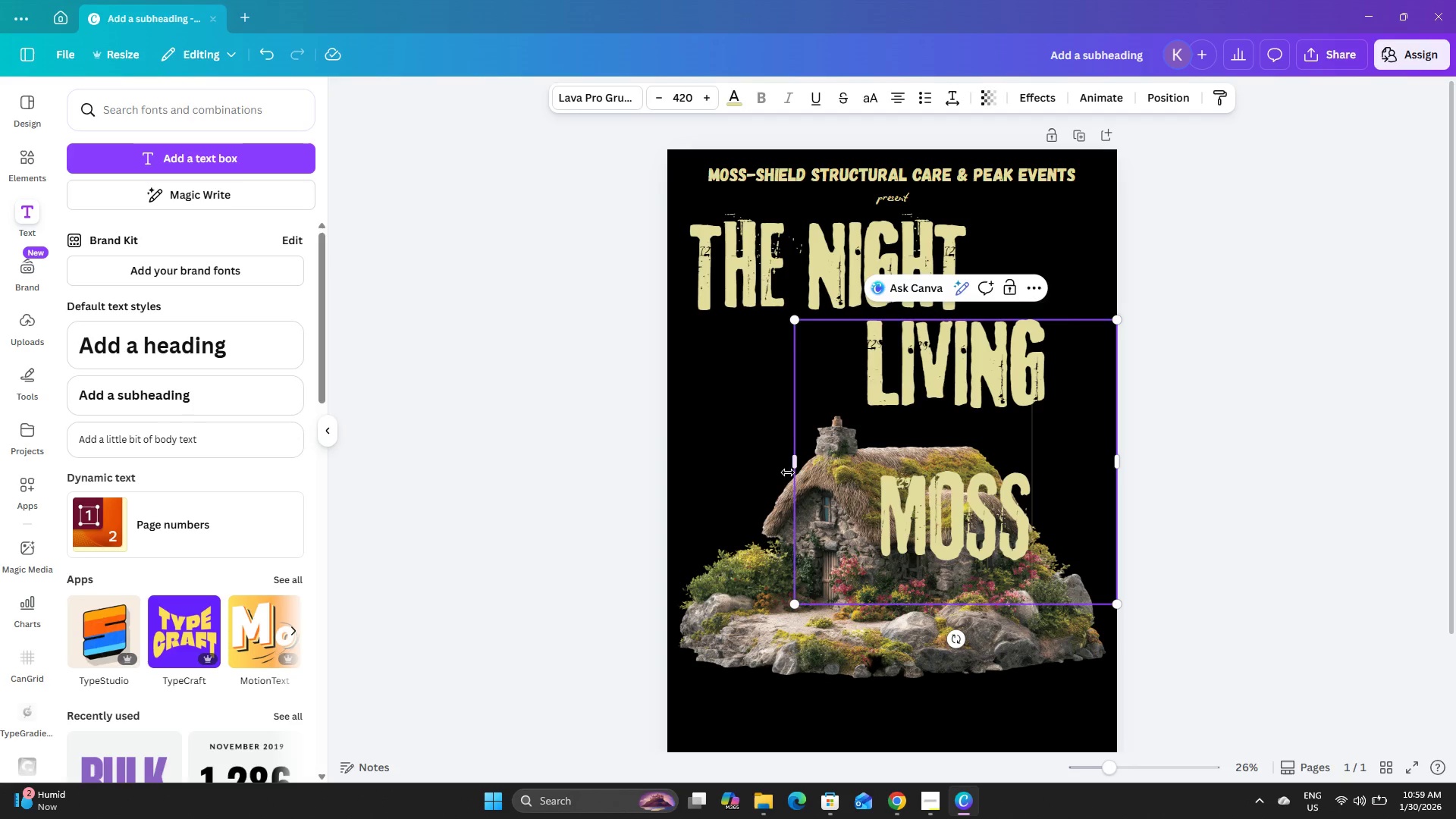 
left_click_drag(start_coordinate=[793, 466], to_coordinate=[745, 453])
 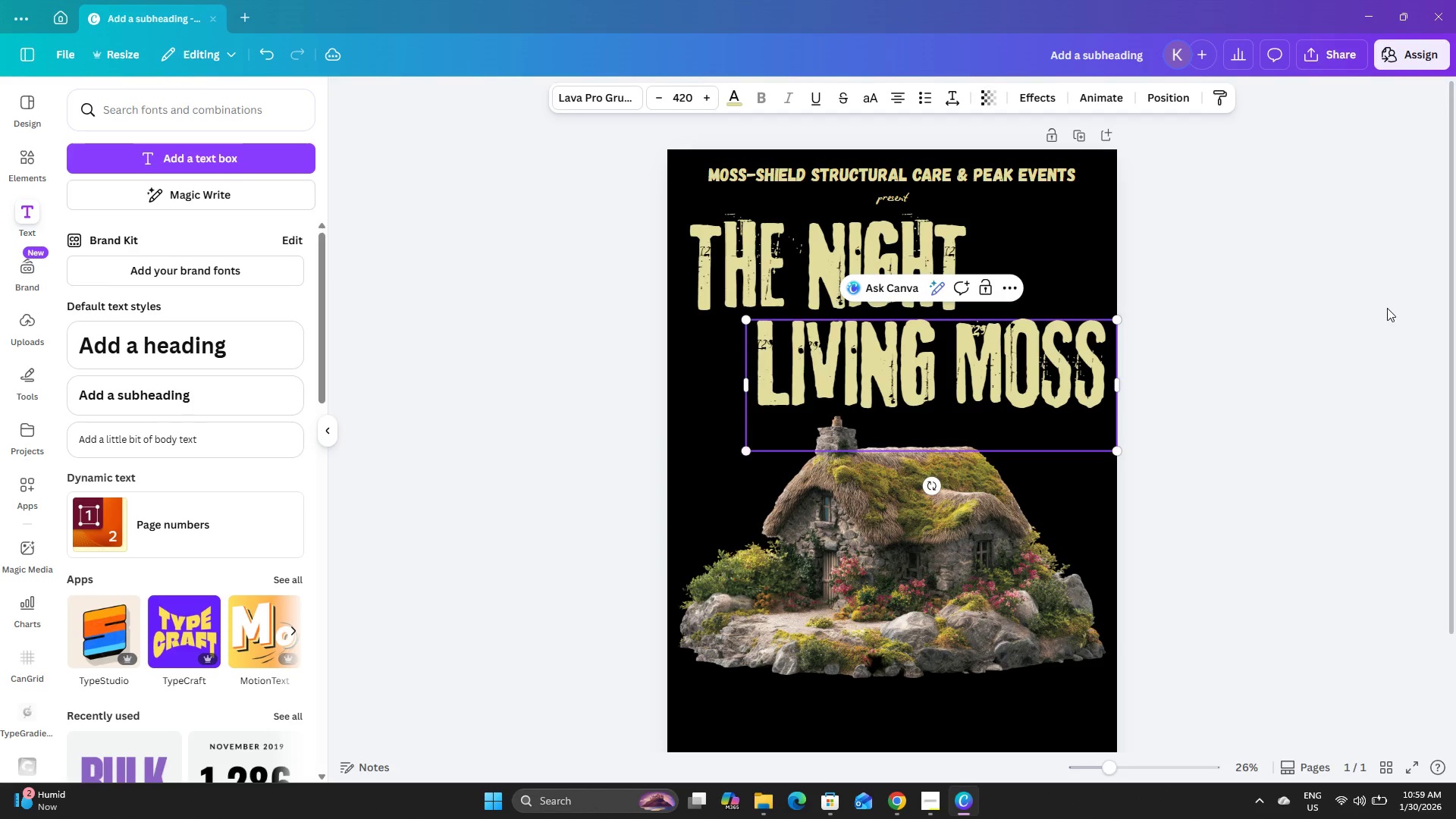 
left_click([1387, 308])
 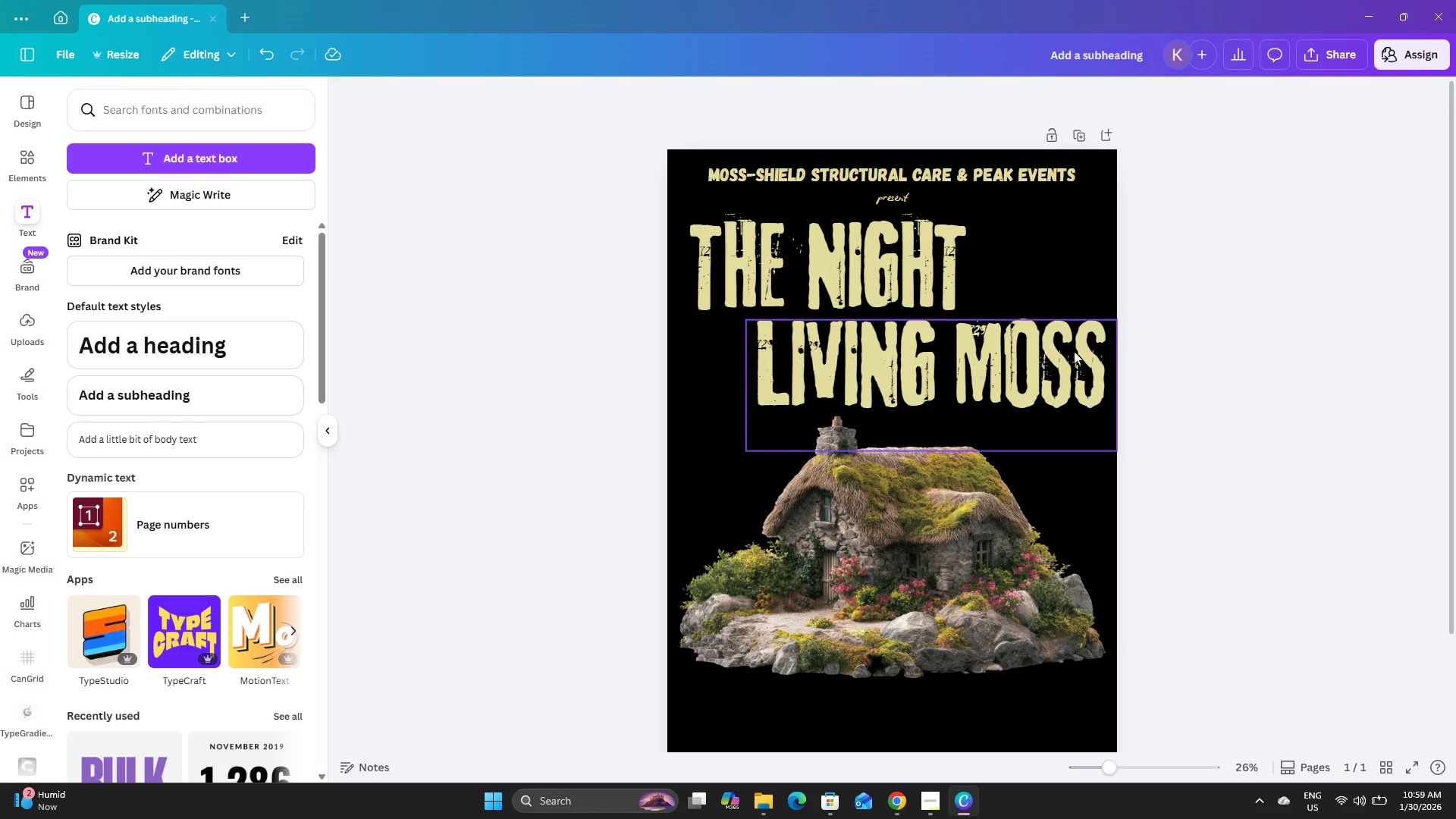 
left_click_drag(start_coordinate=[1065, 353], to_coordinate=[1047, 352])
 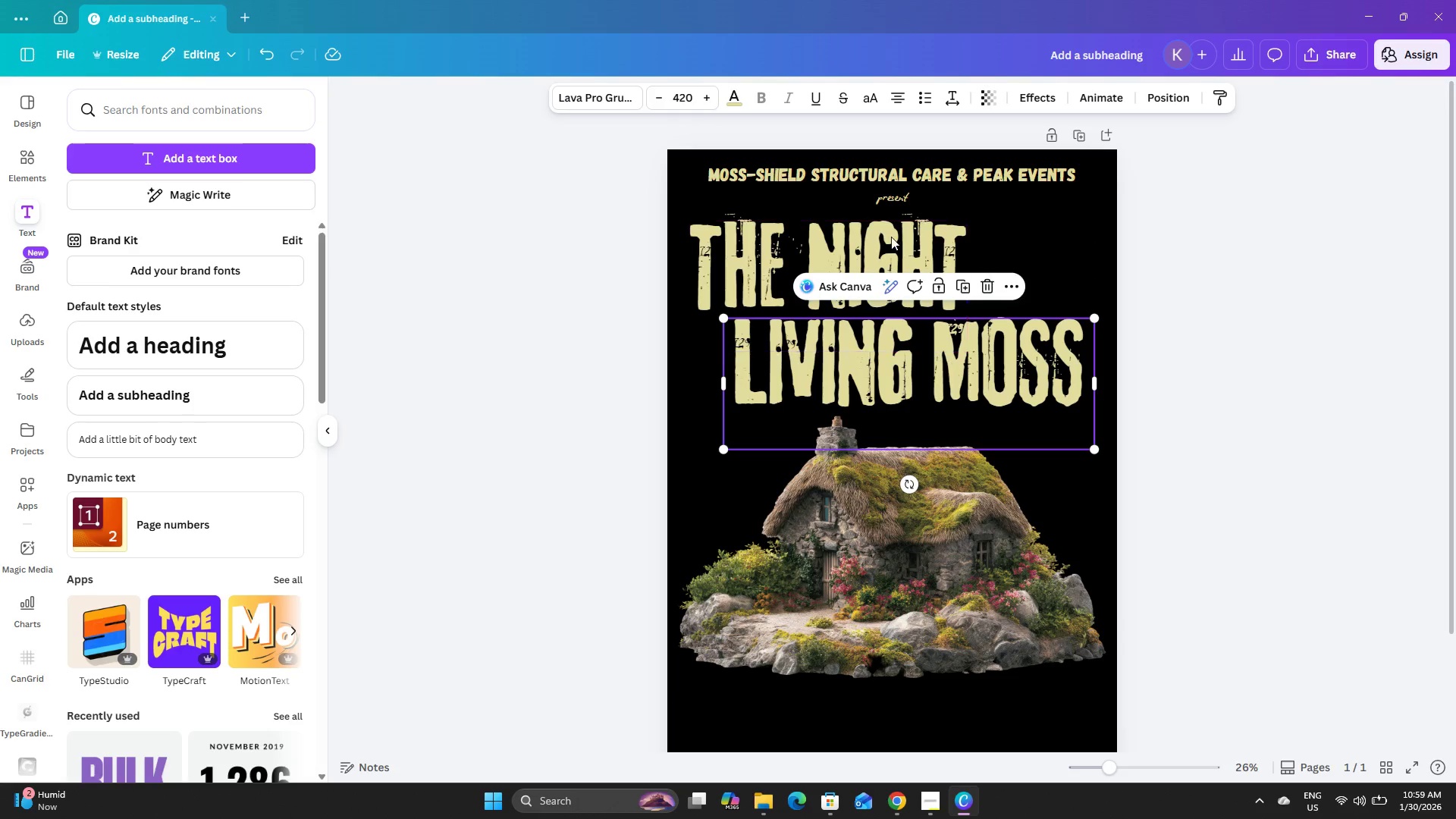 
left_click_drag(start_coordinate=[890, 237], to_coordinate=[907, 236])
 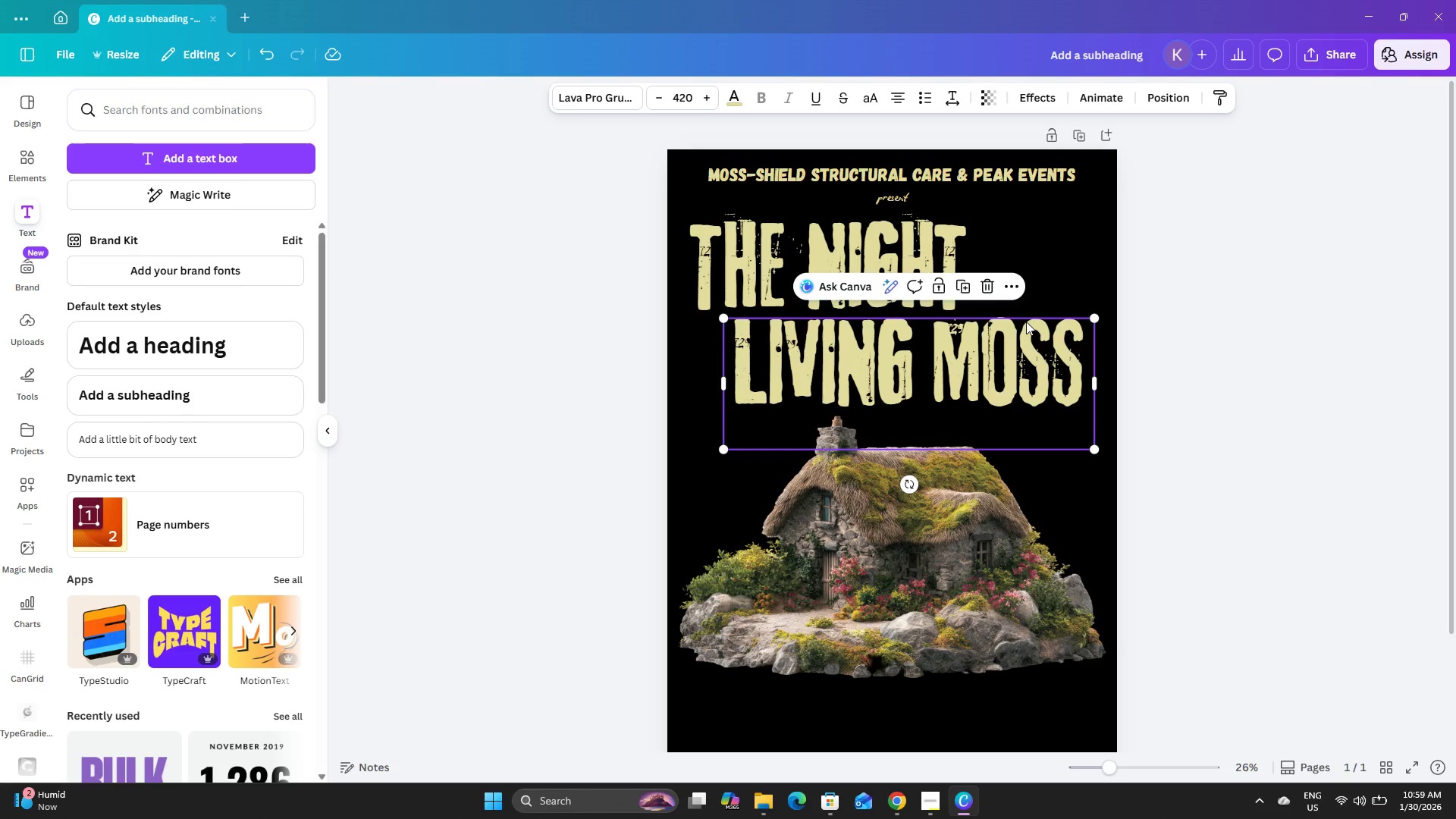 
left_click([1250, 300])
 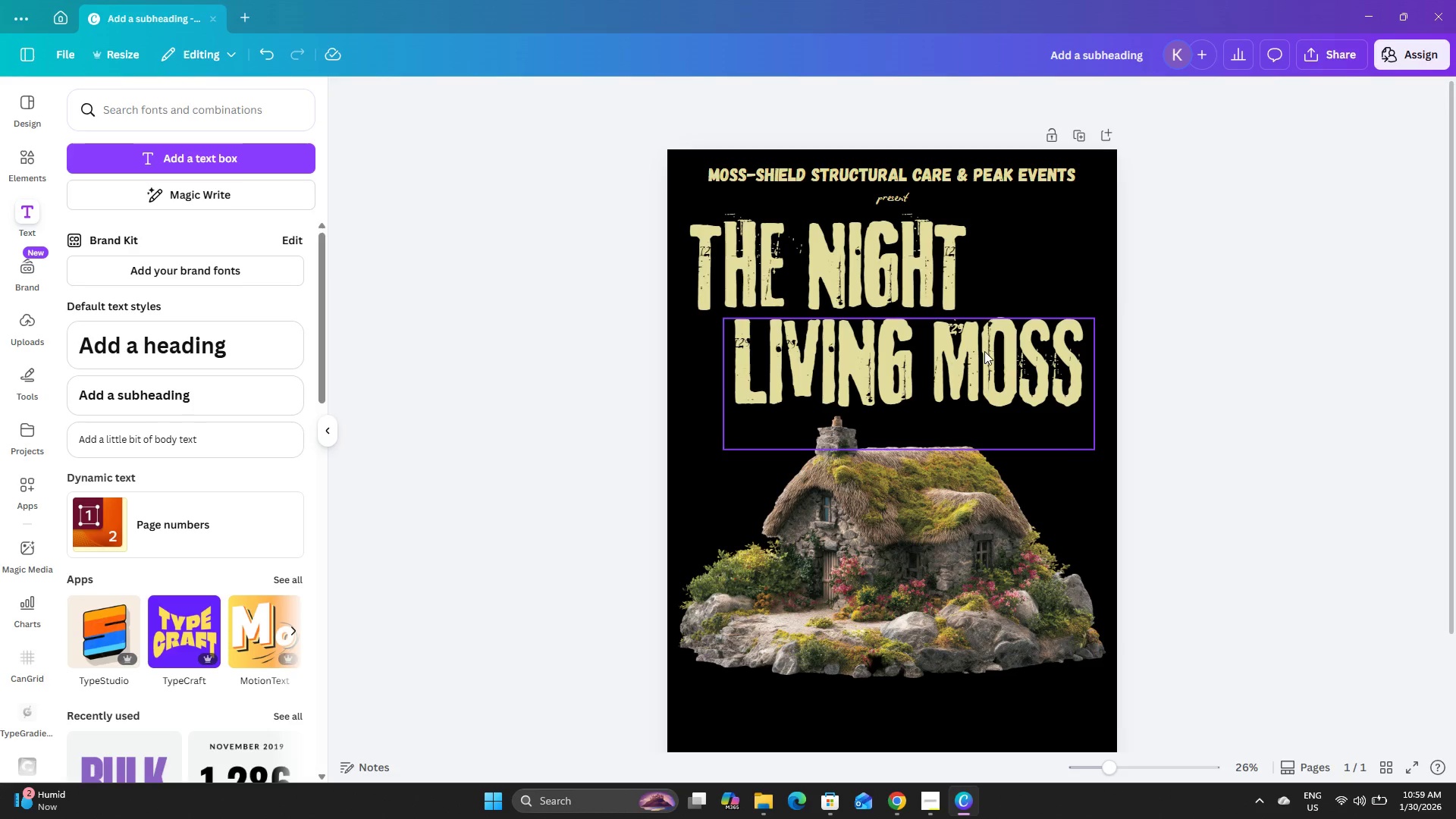 
left_click([984, 351])
 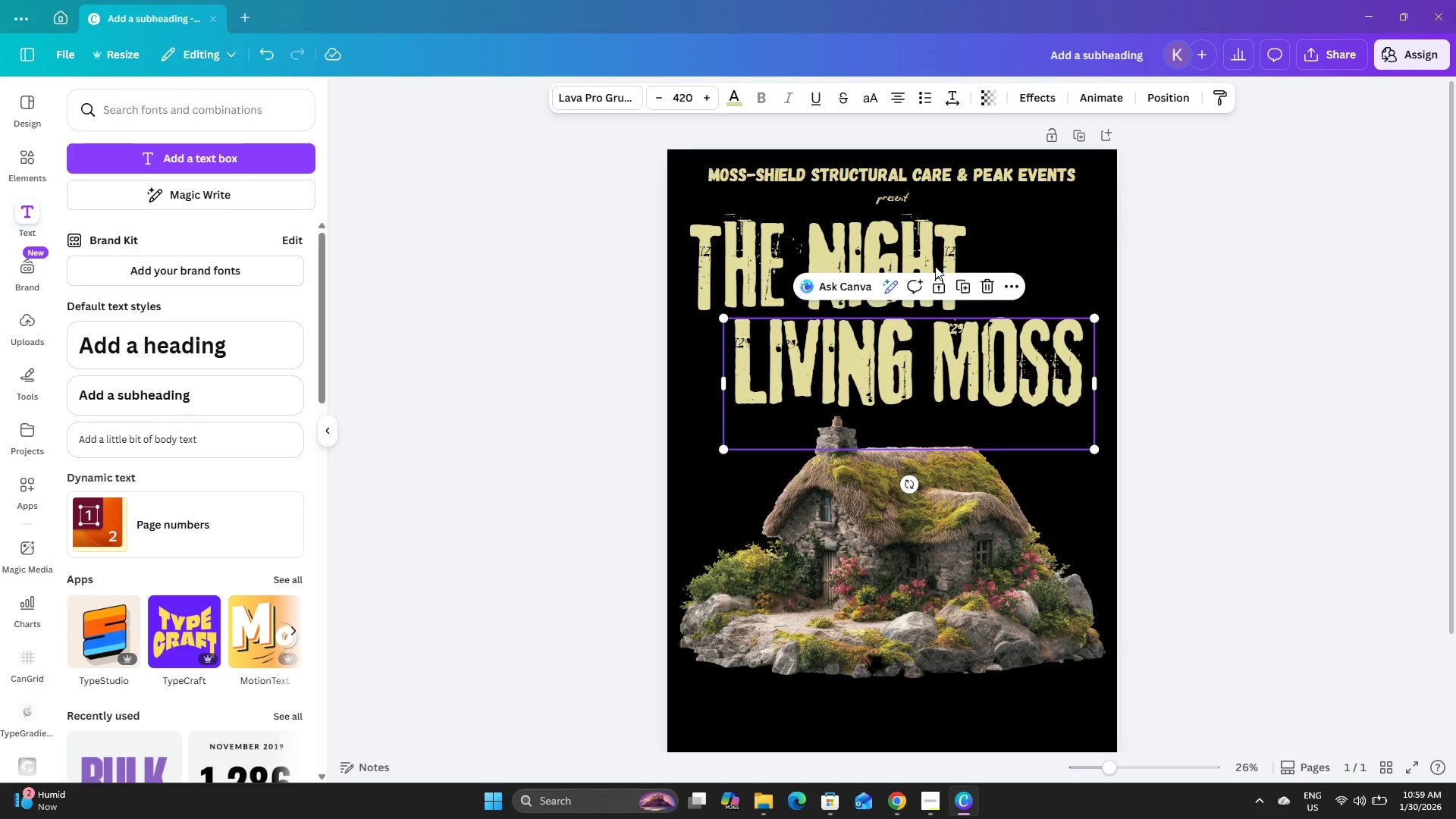 
left_click([811, 227])
 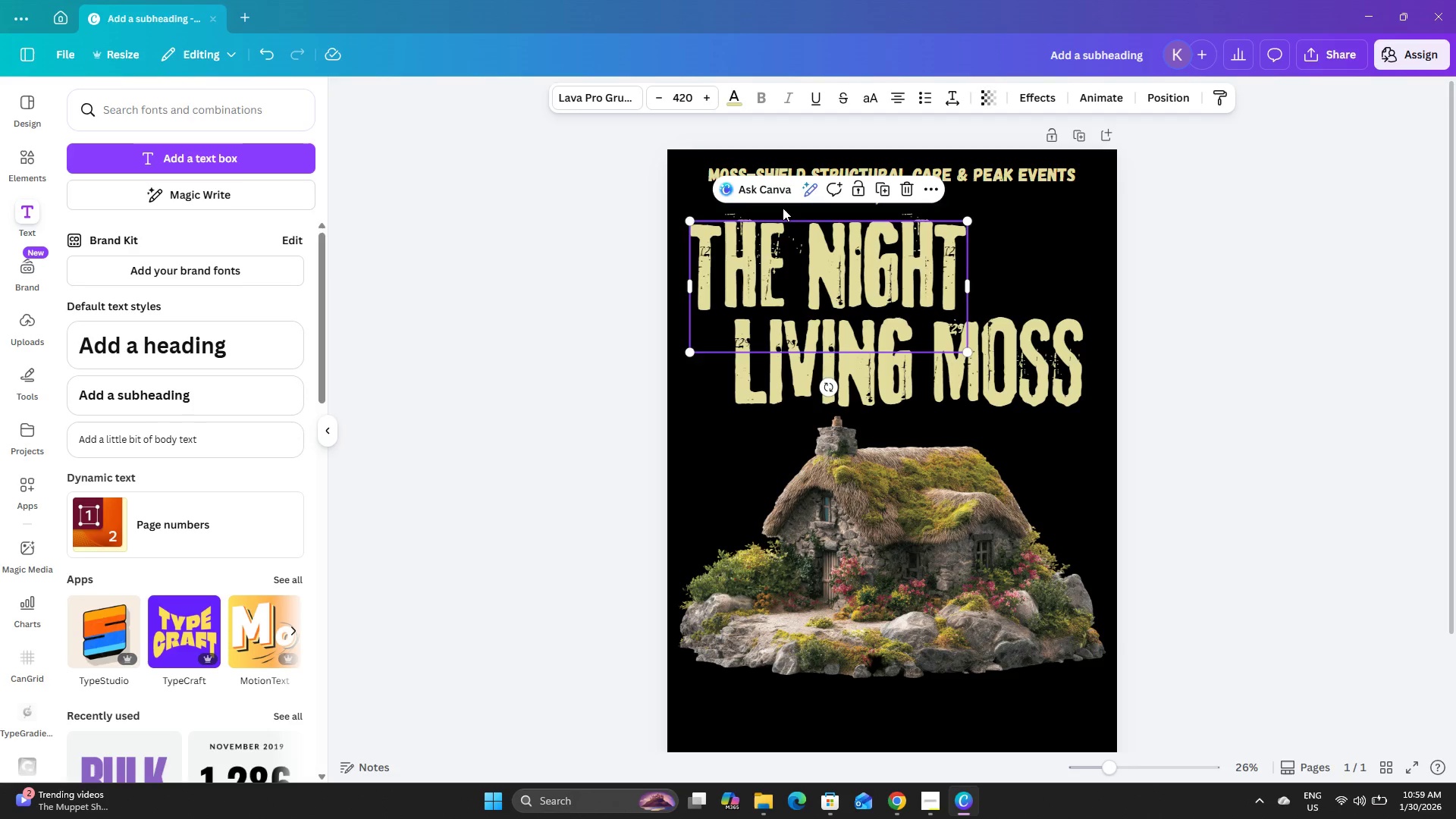 
wait(21.14)
 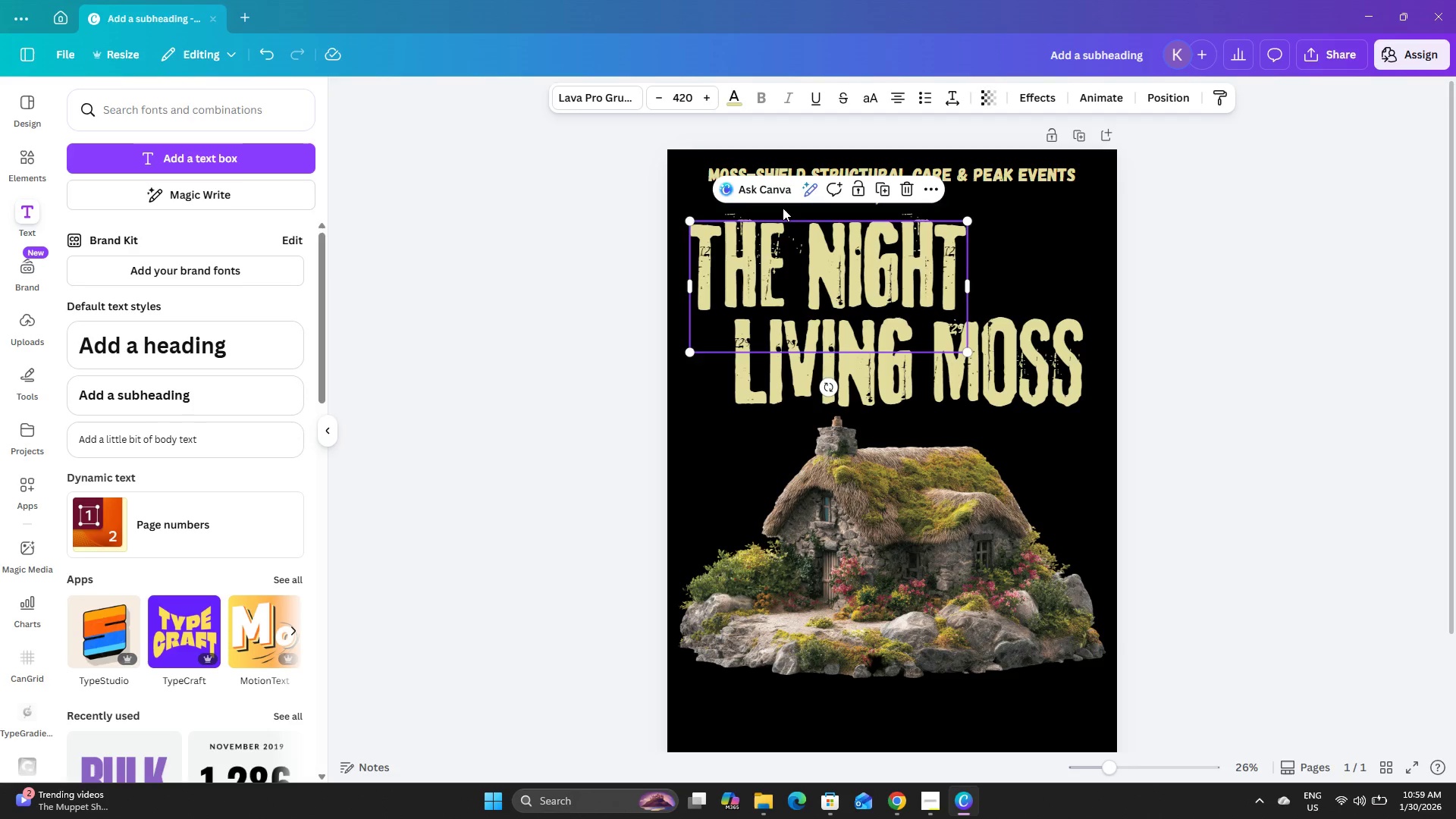 
left_click([1009, 205])
 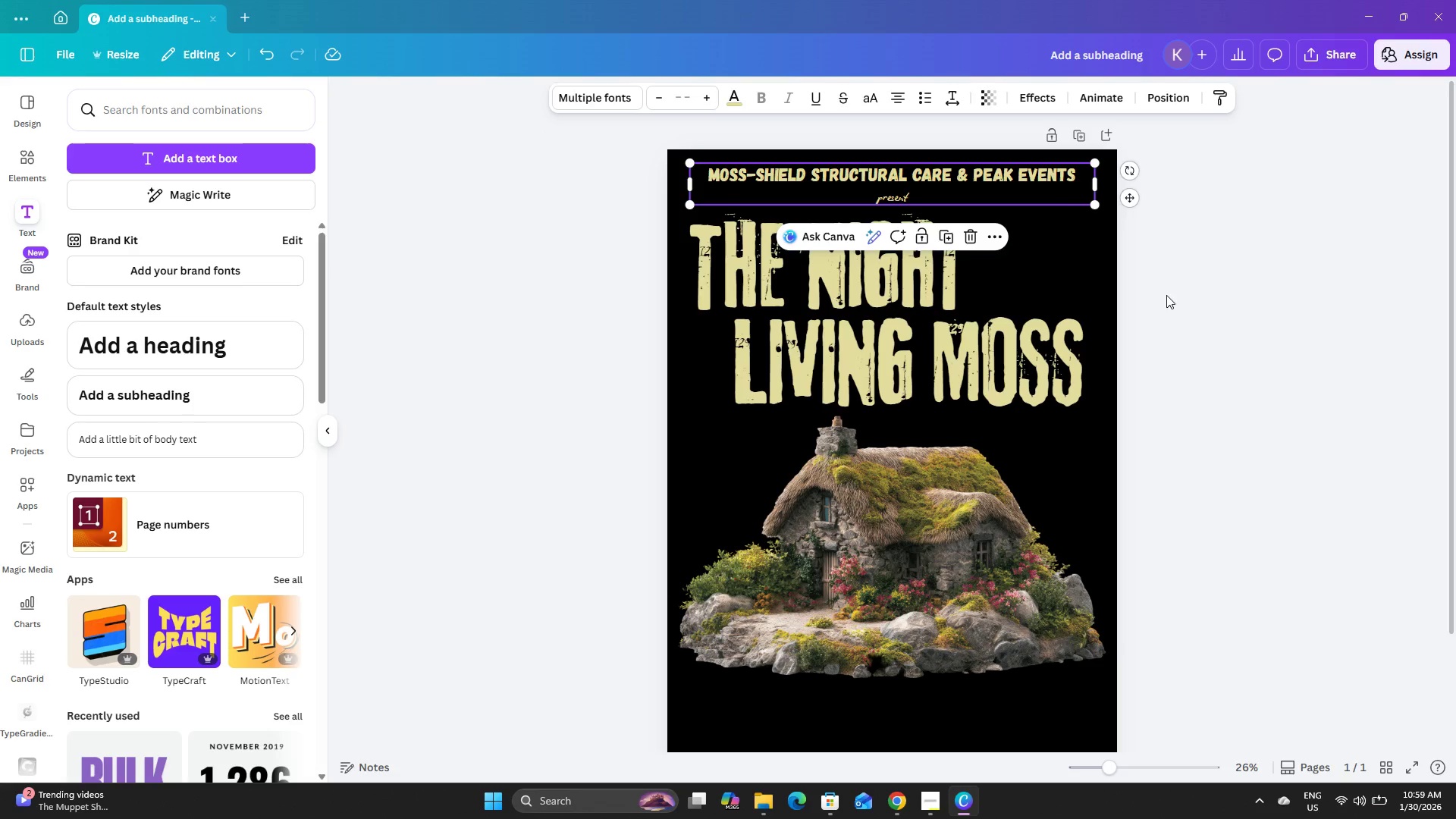 
left_click([1232, 278])
 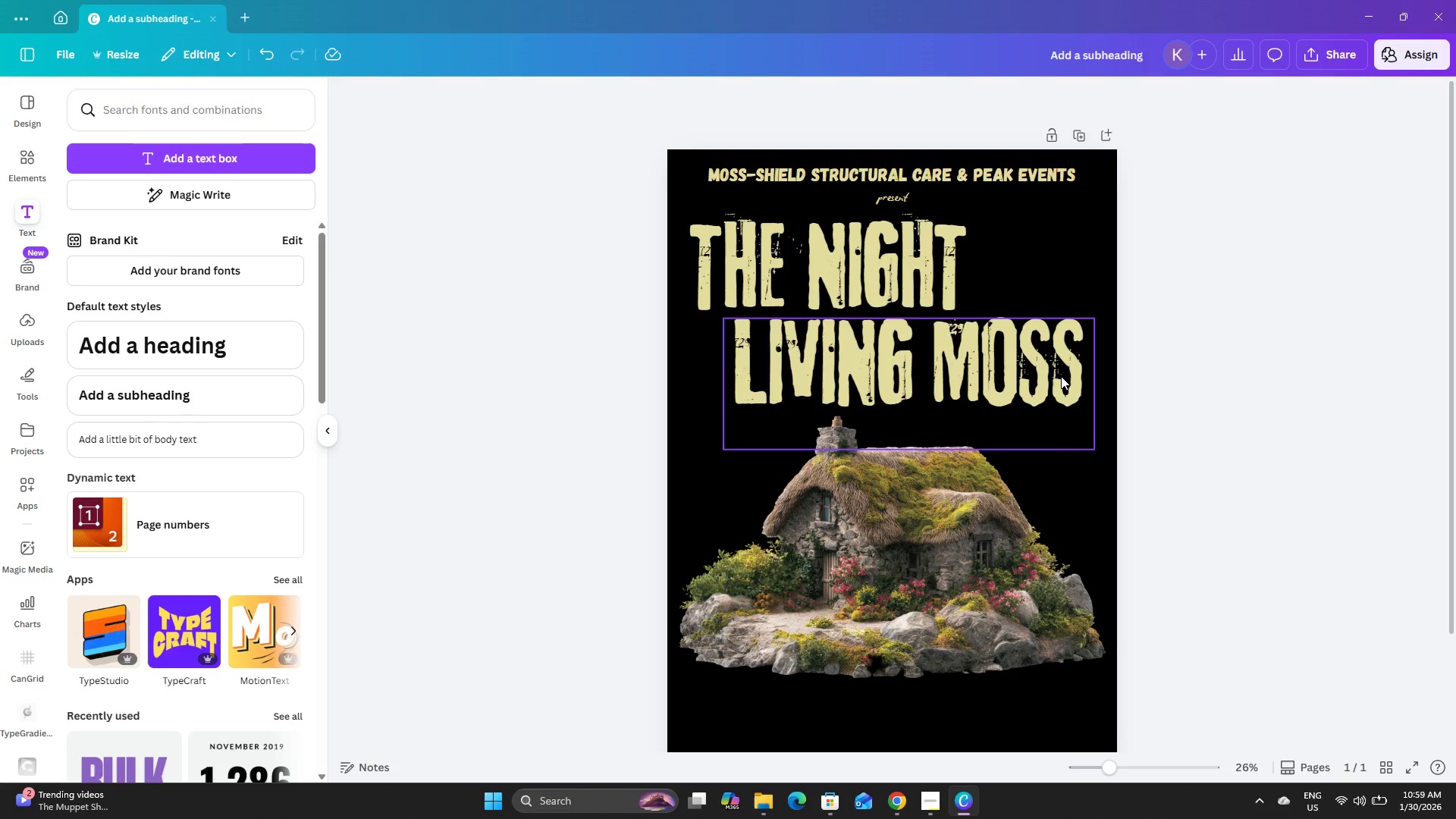 
left_click([1028, 375])
 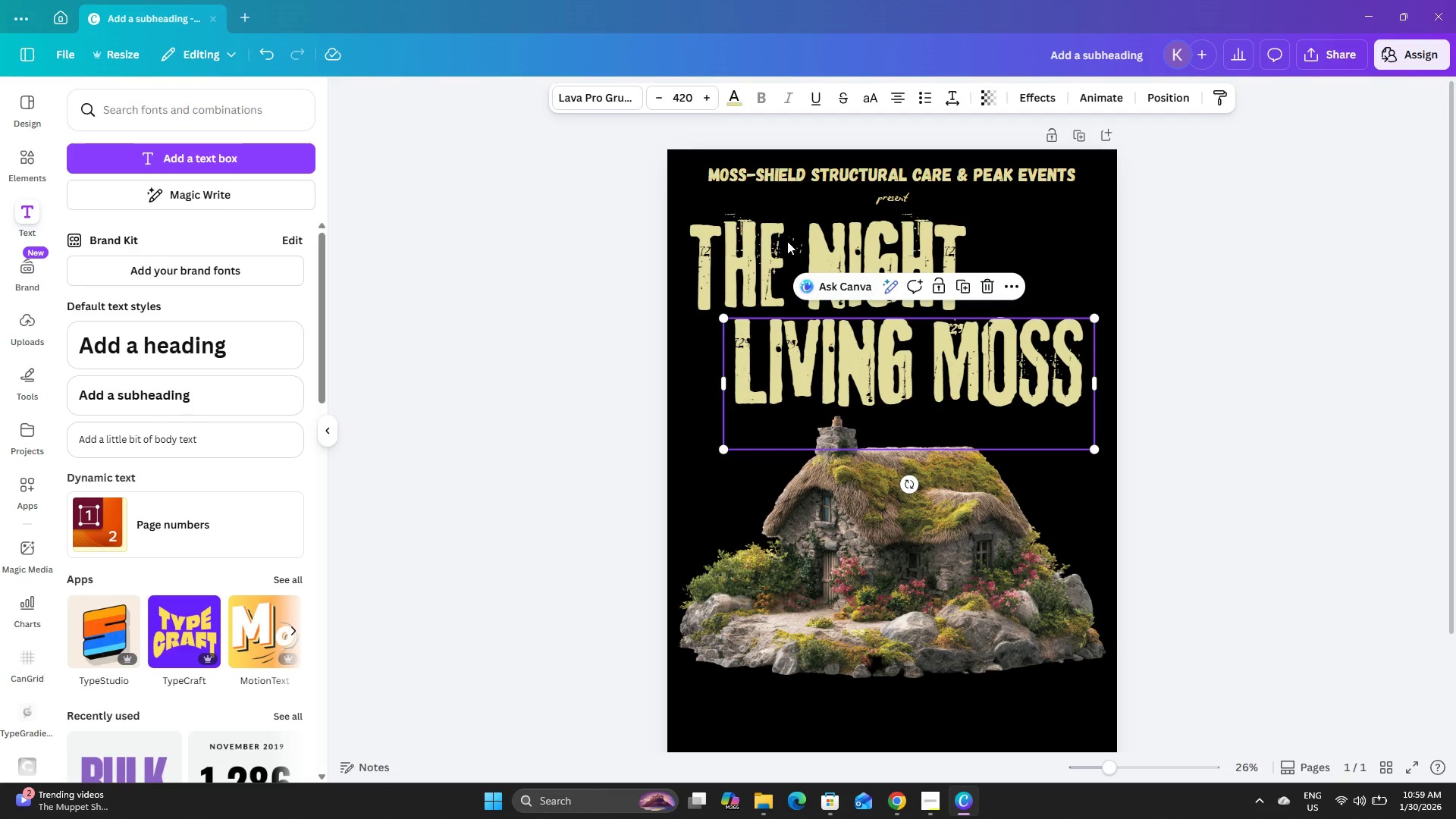 
left_click([787, 240])
 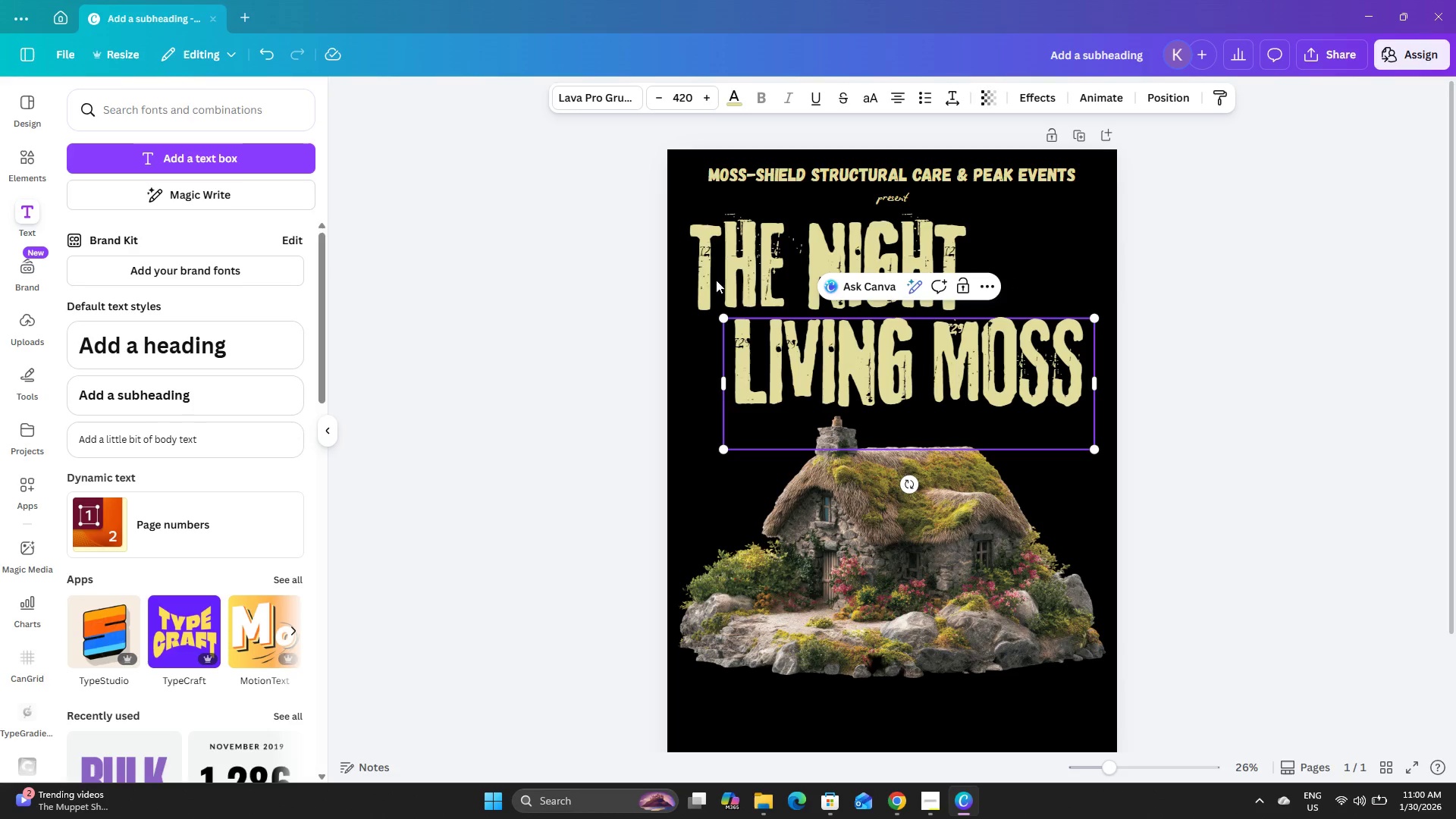 
left_click([592, 393])
 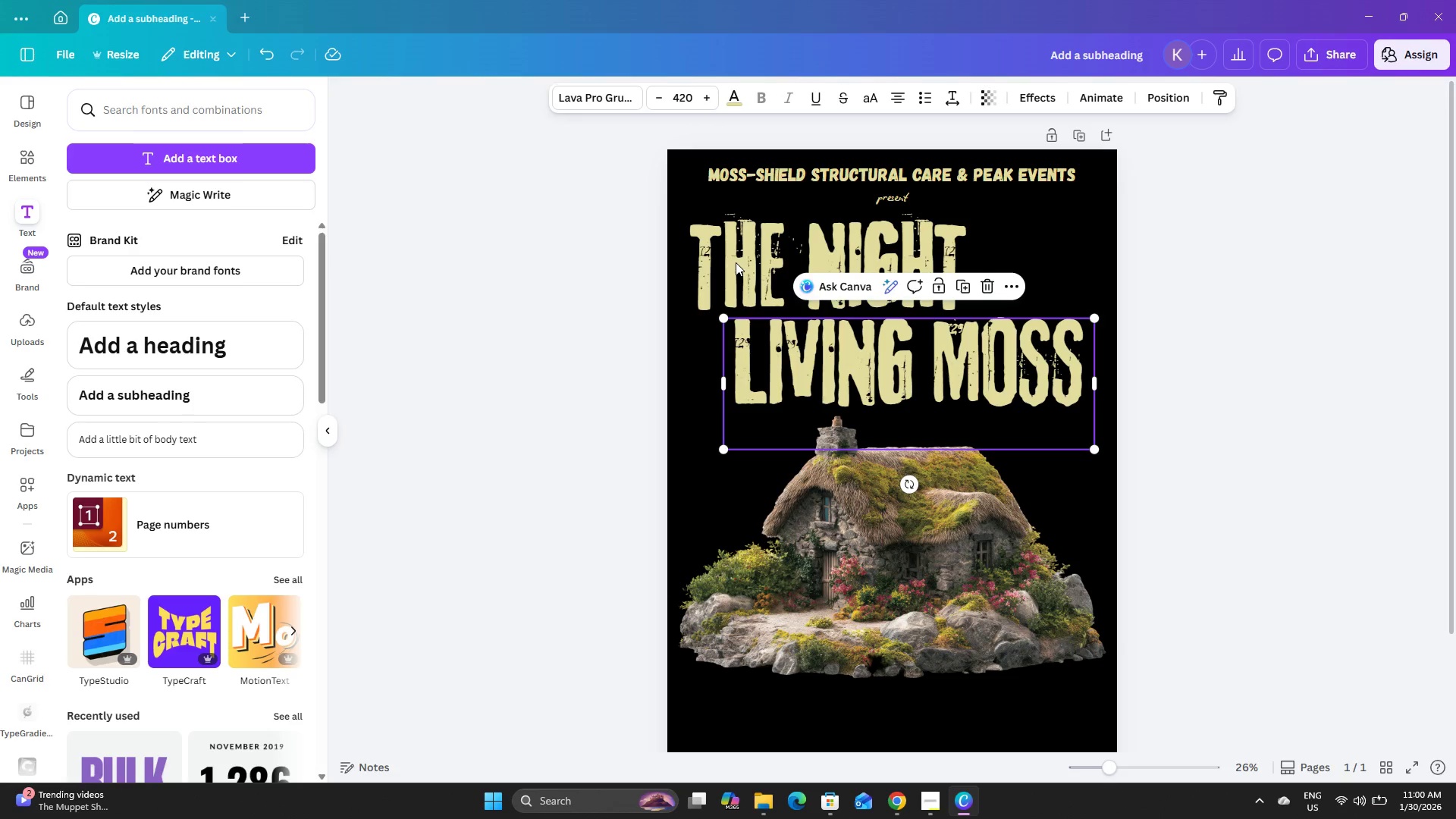 
double_click([699, 240])
 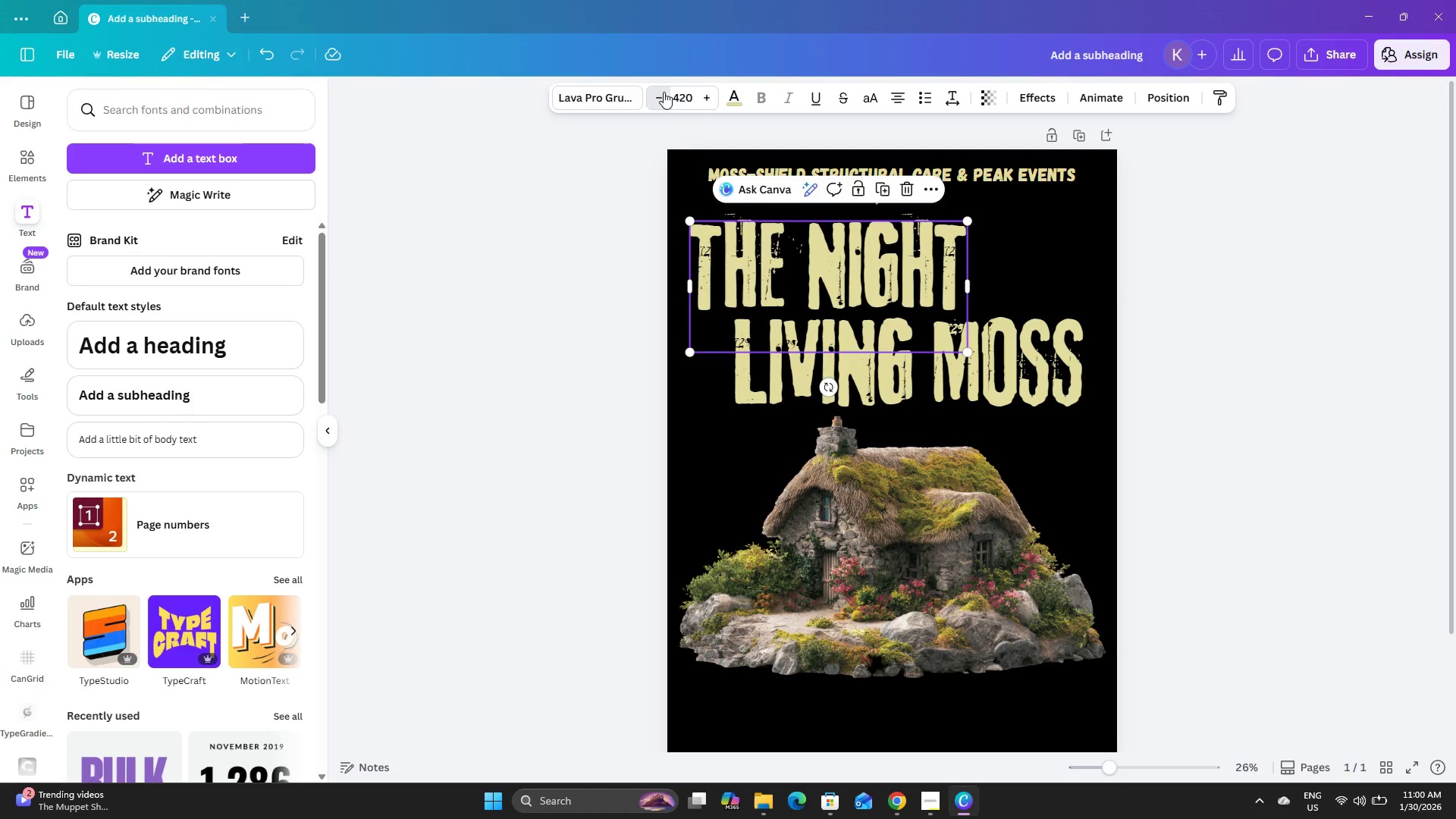 
double_click([657, 92])
 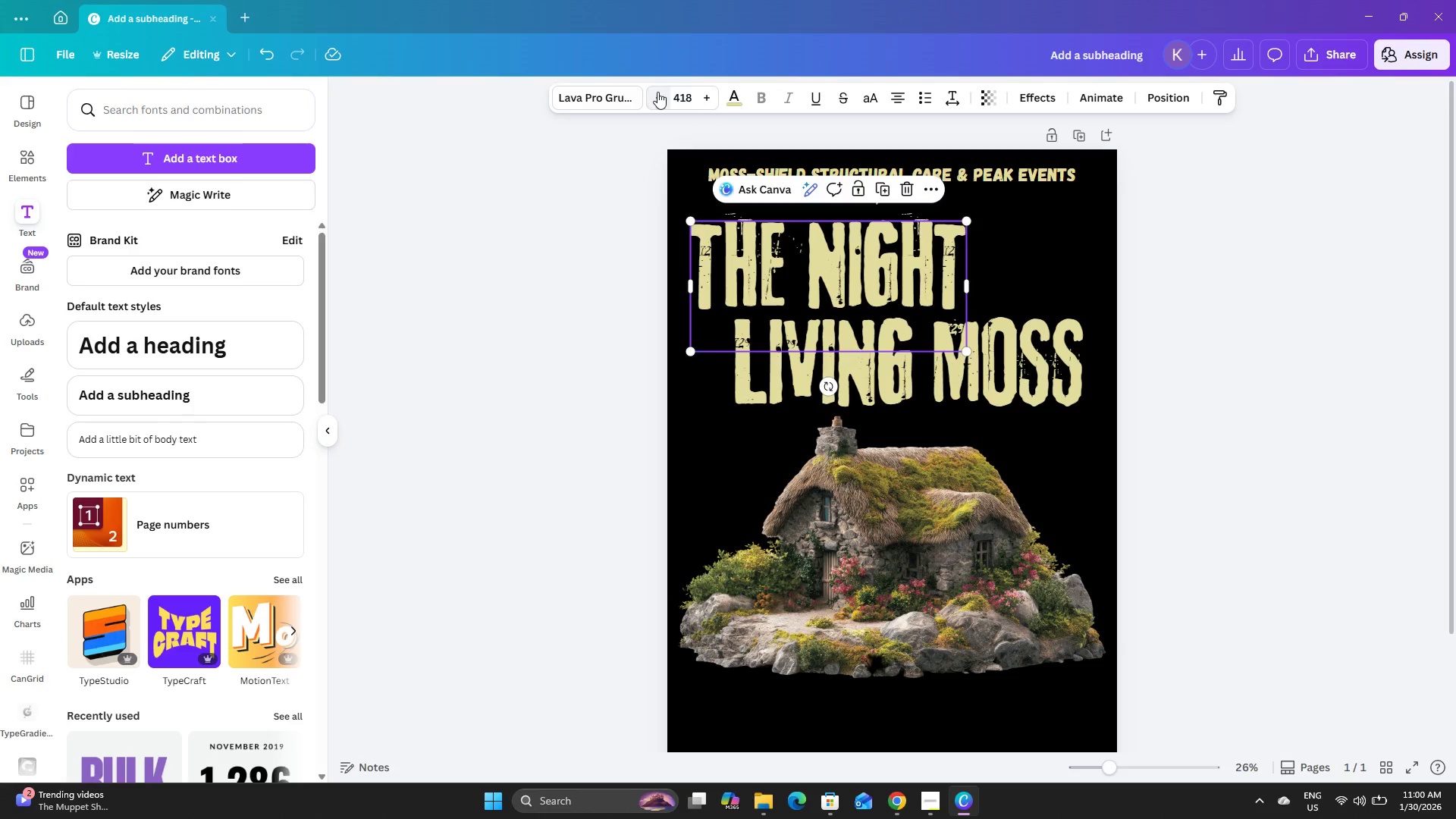 
triple_click([657, 92])
 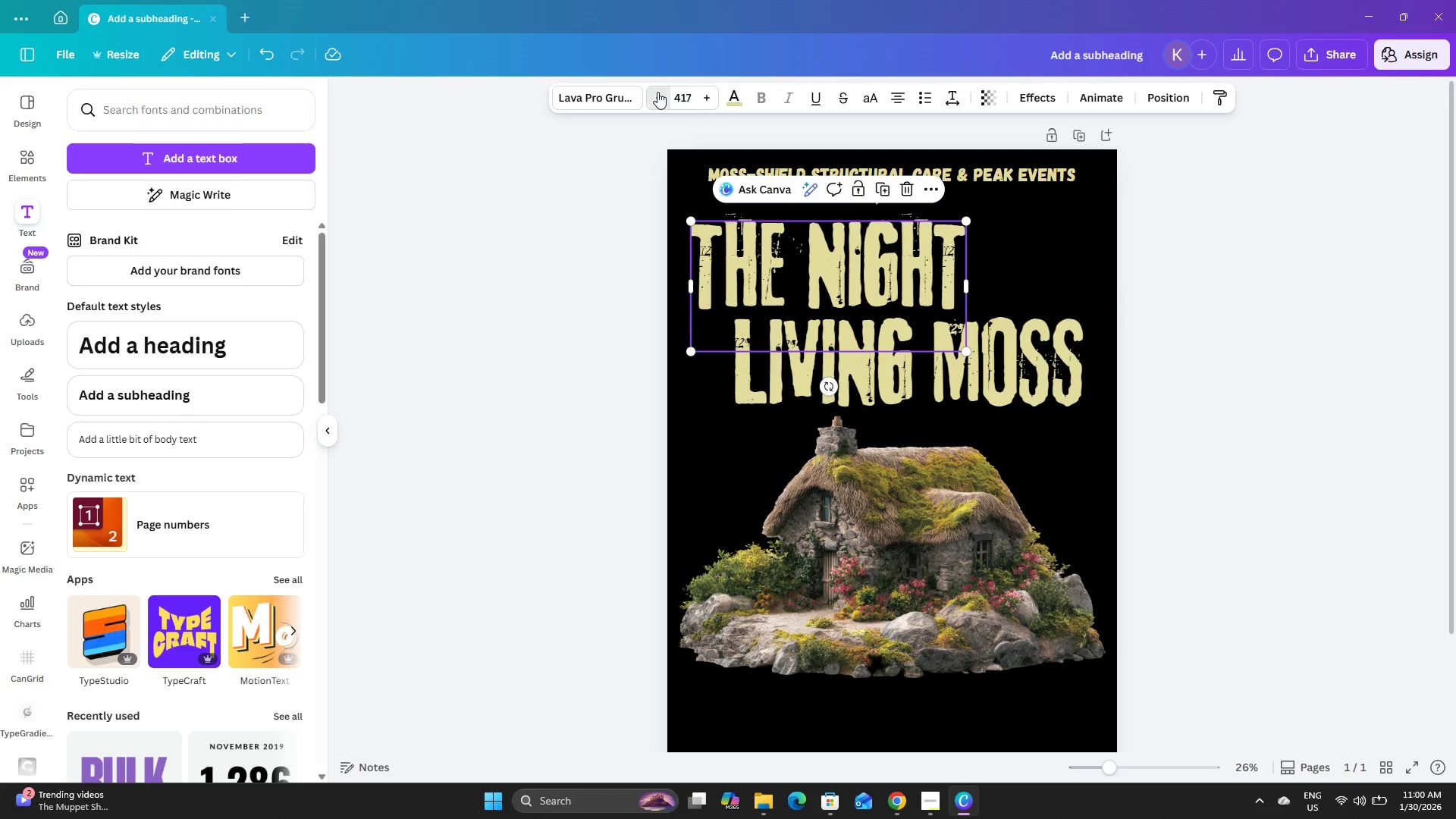 
triple_click([657, 92])
 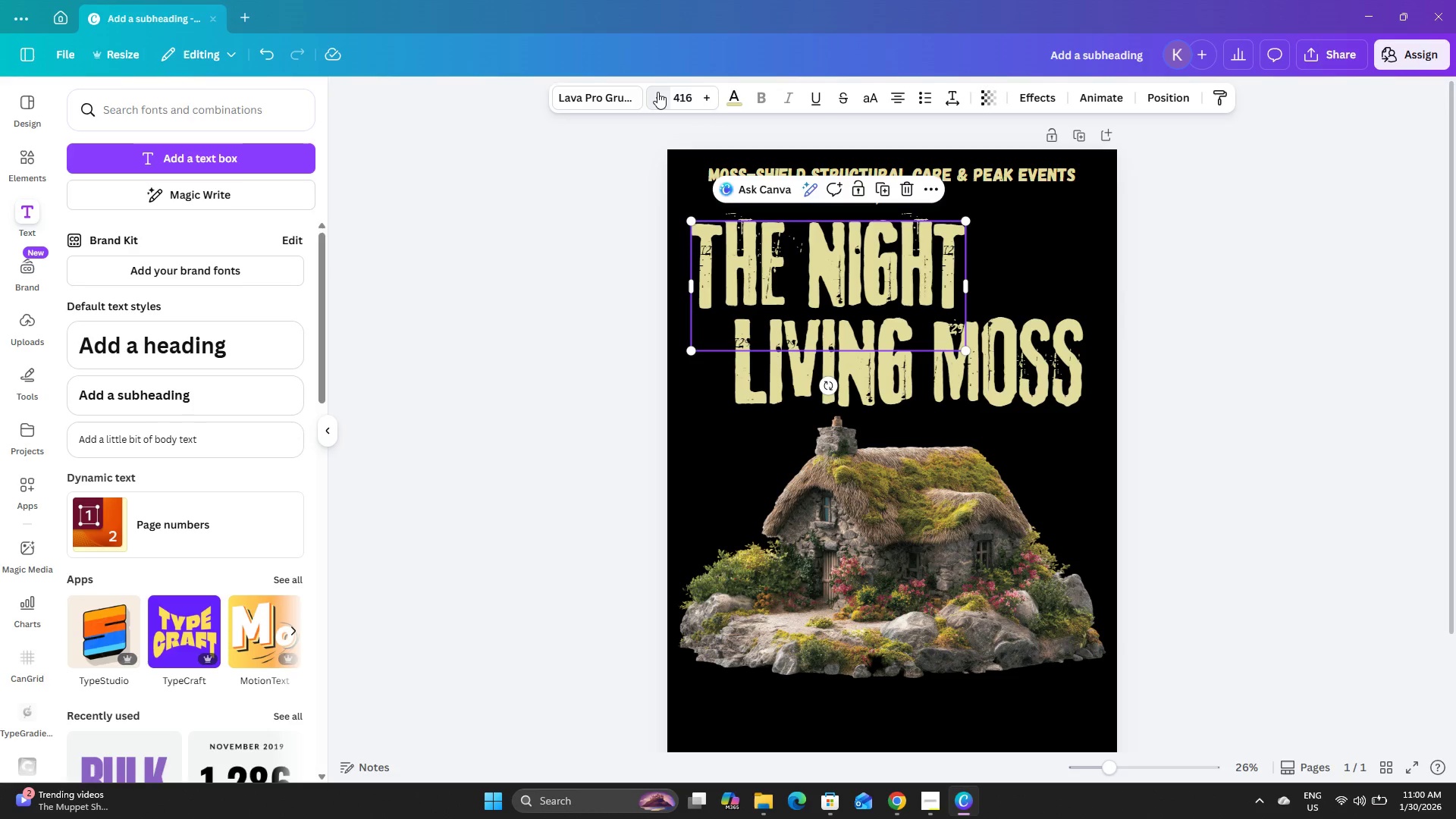 
triple_click([657, 92])
 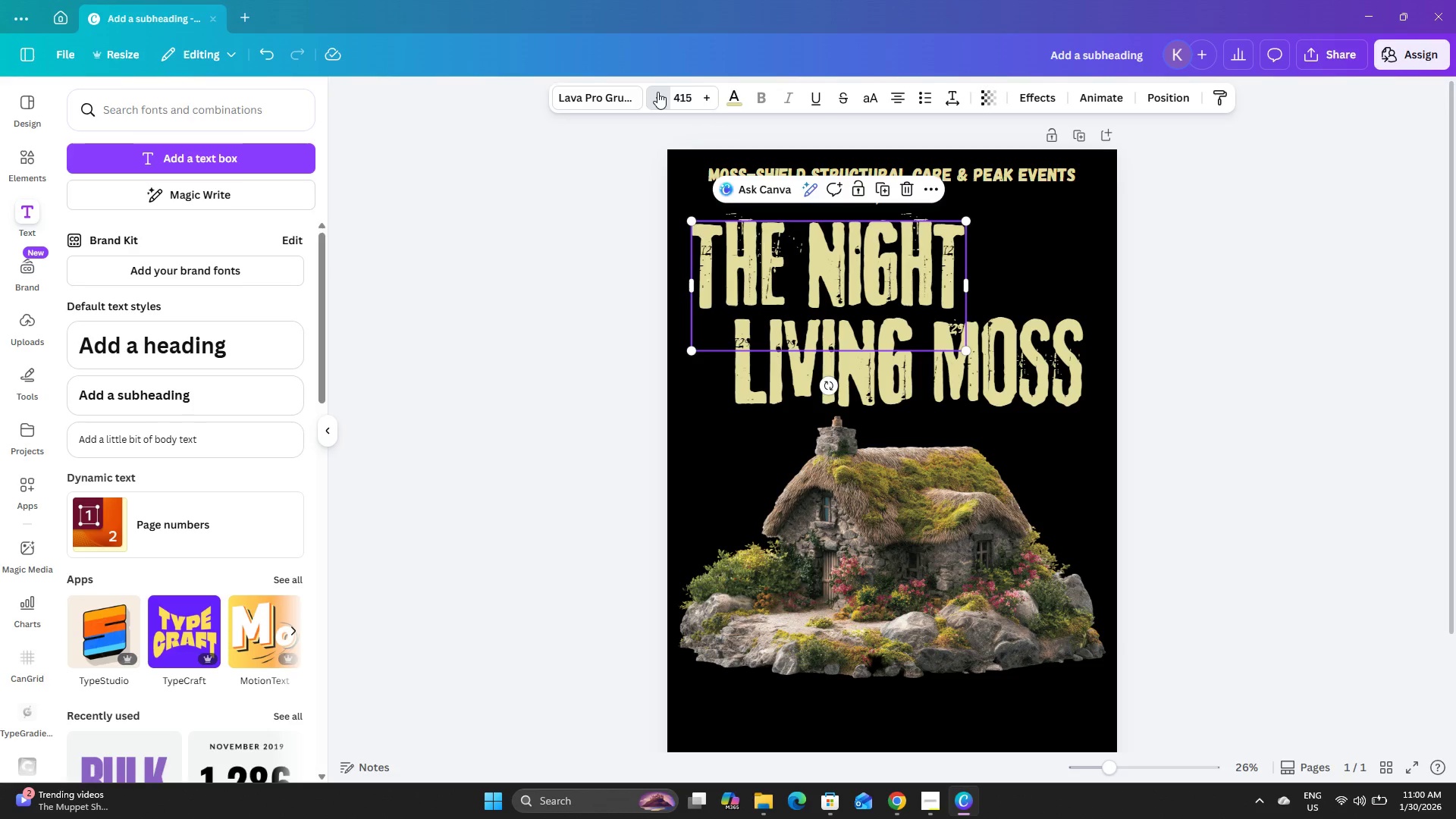 
double_click([657, 92])
 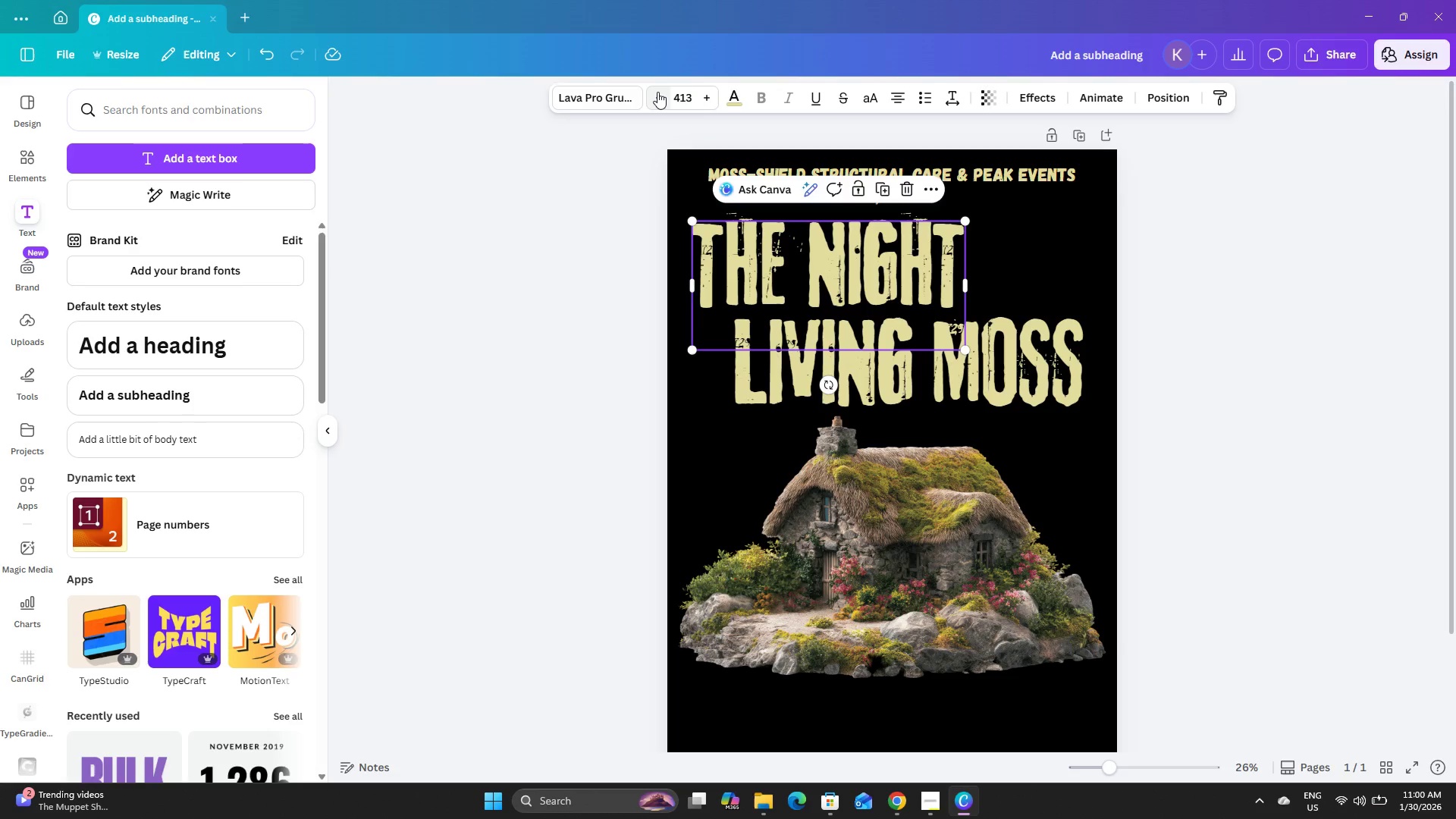 
triple_click([657, 92])
 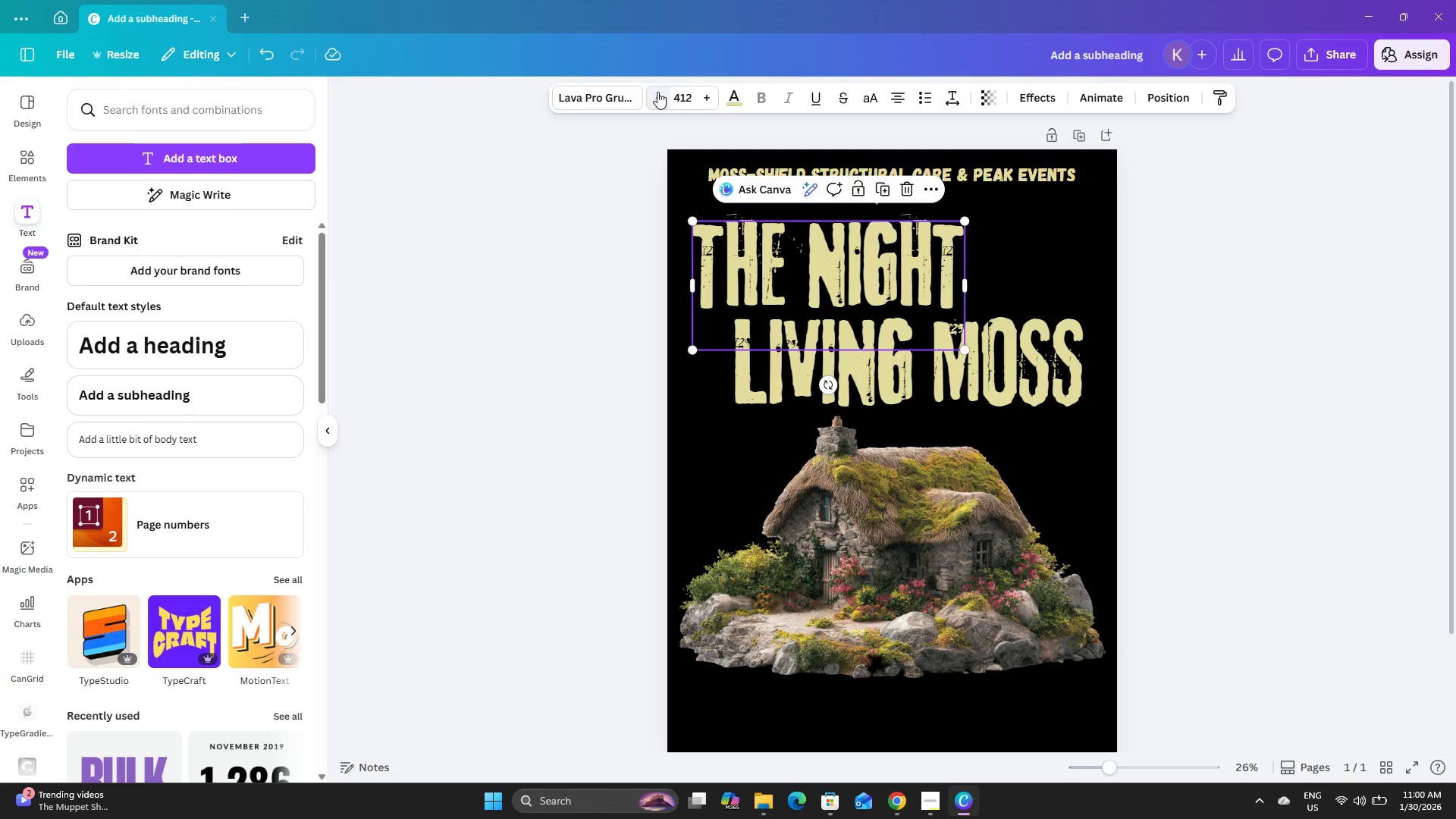 
triple_click([657, 92])
 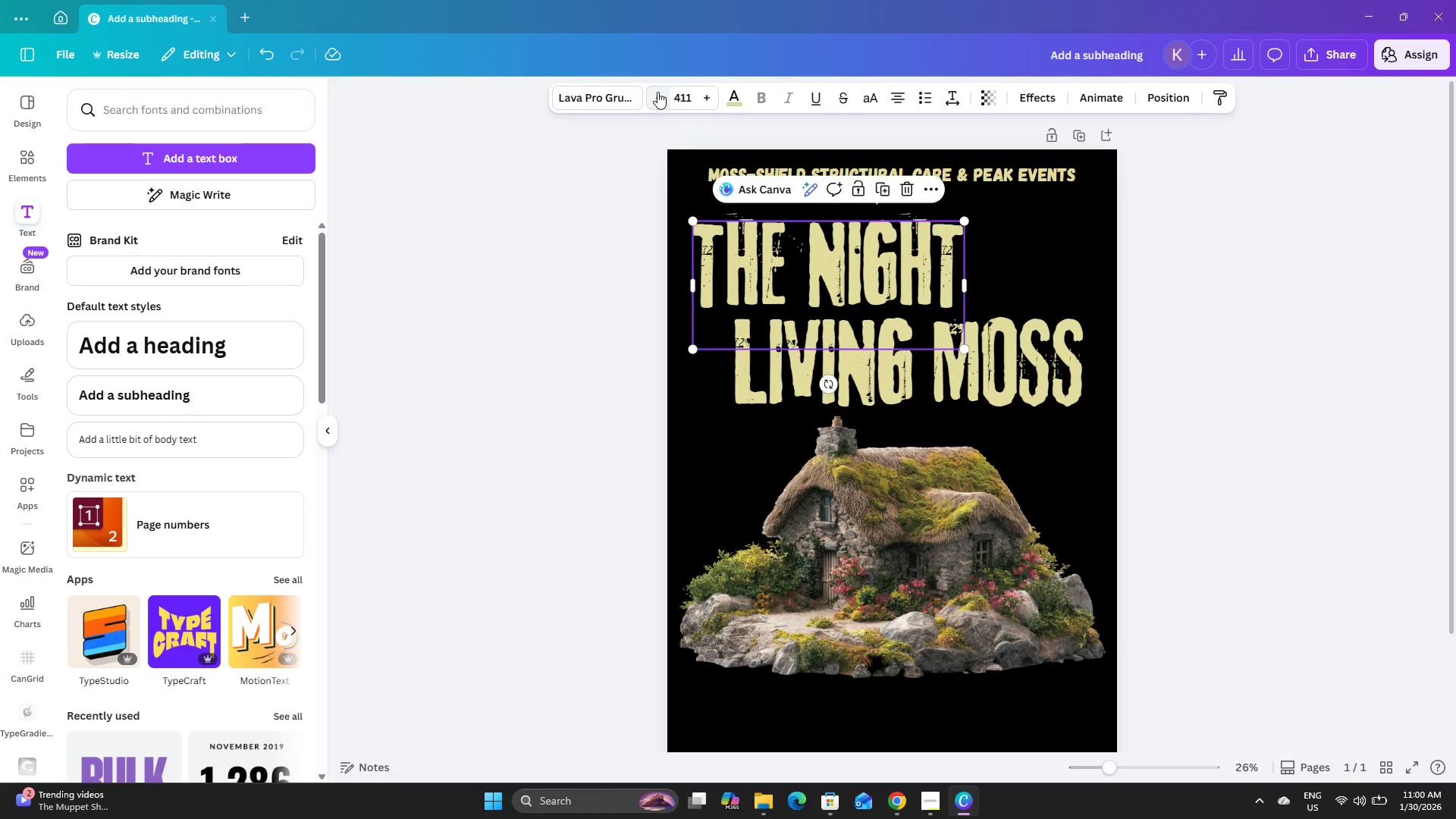 
triple_click([657, 92])
 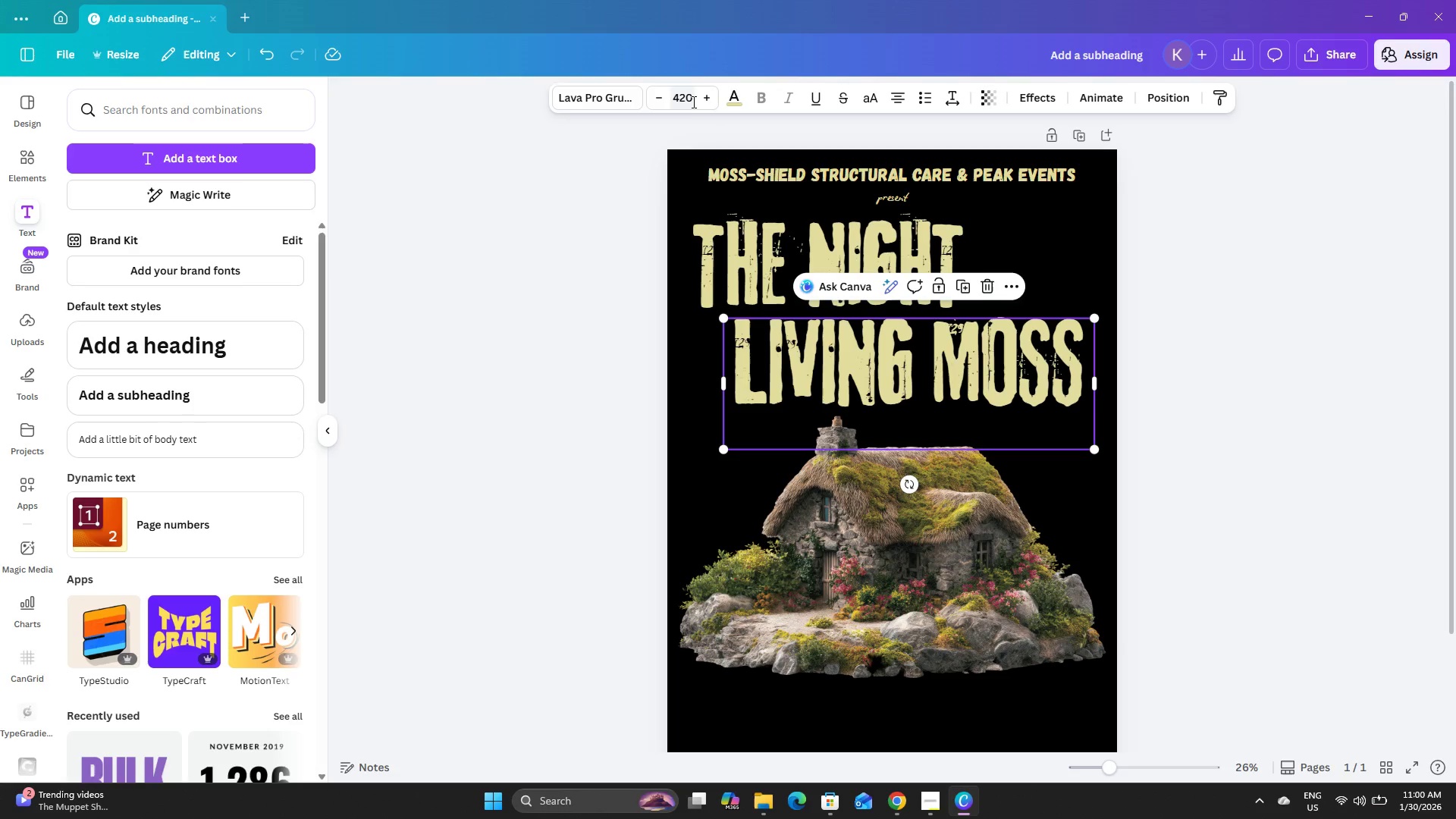 
left_click([692, 98])
 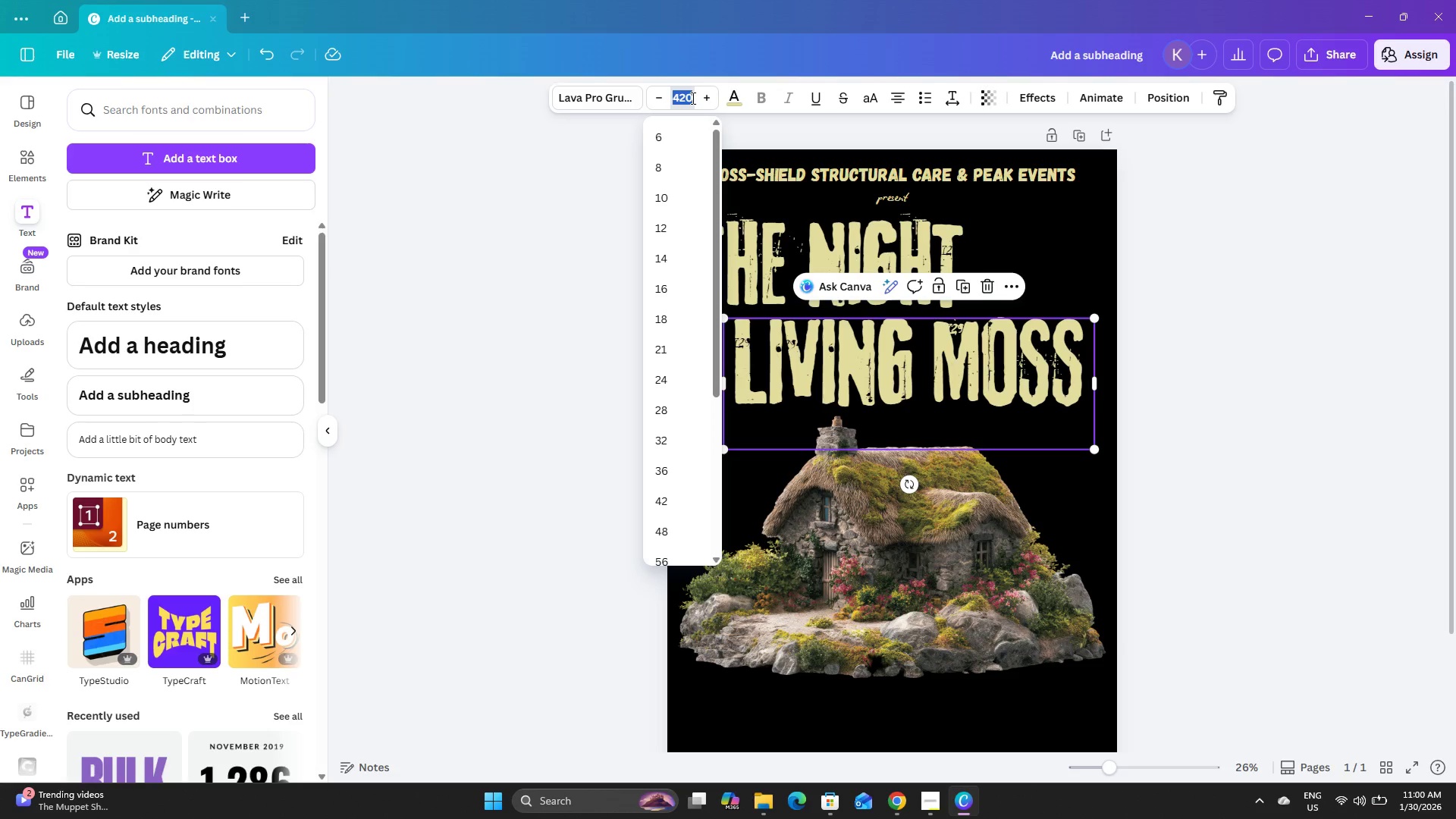 
key(Numpad4)
 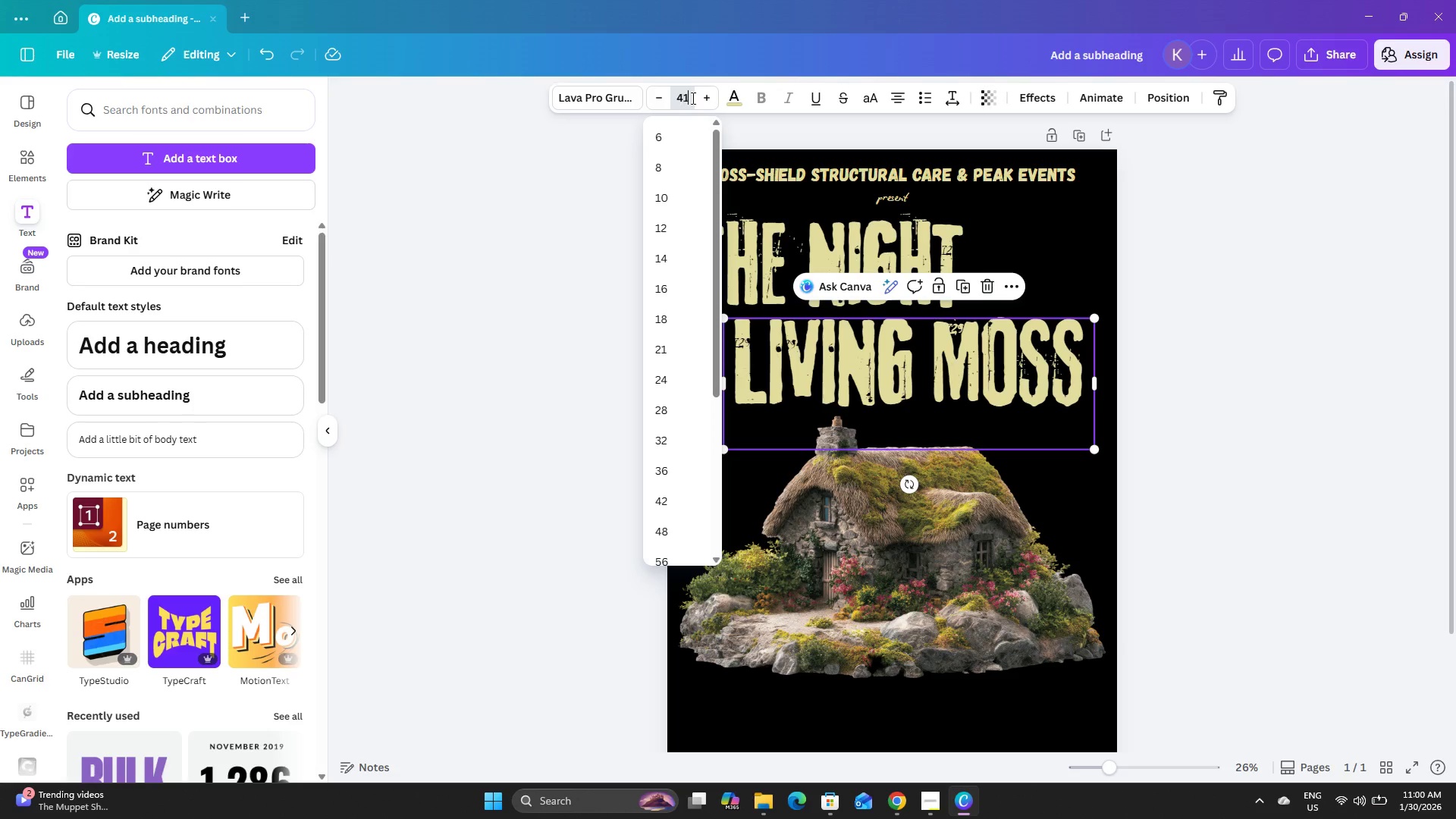 
key(Numpad1)
 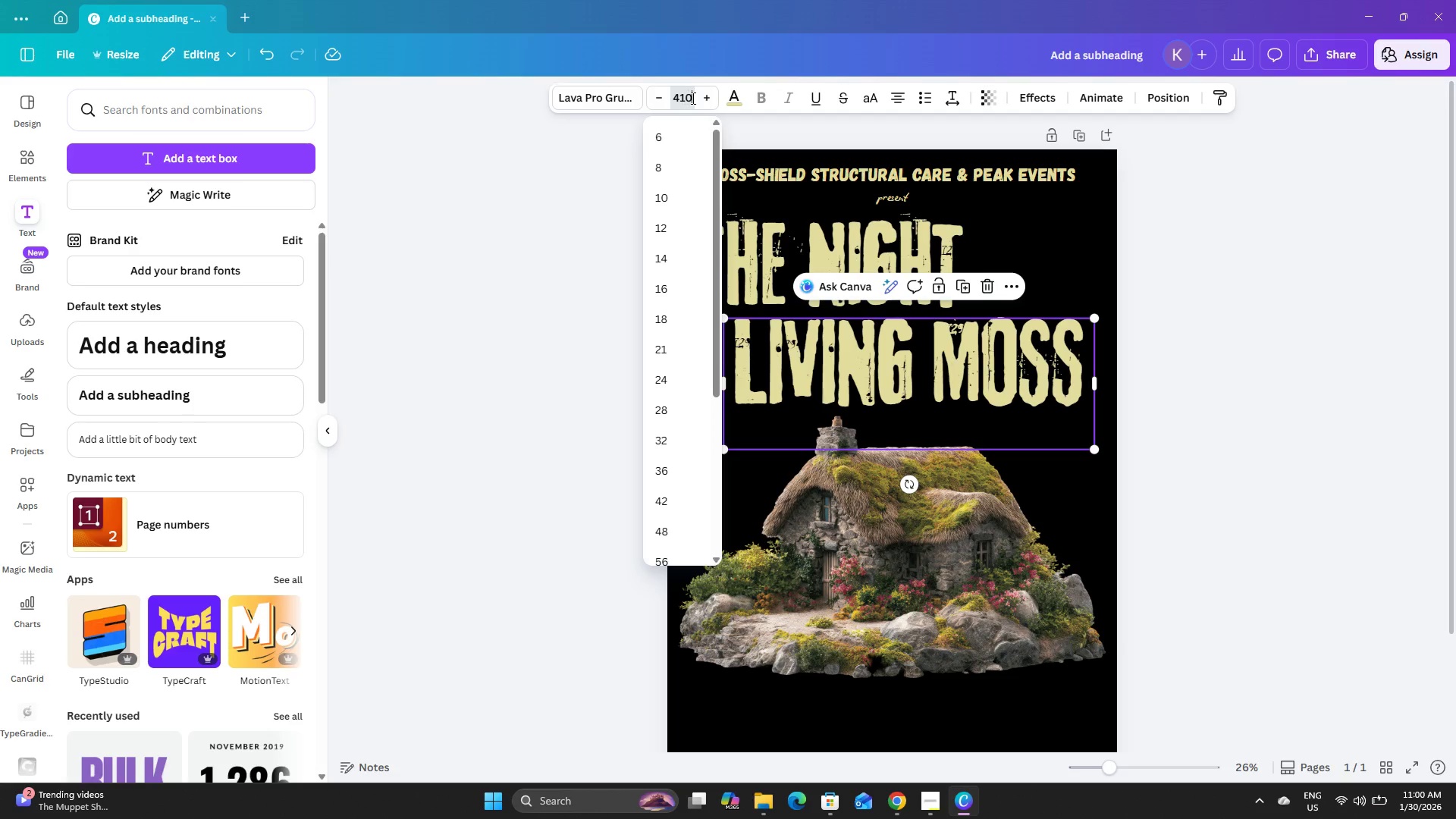 
key(Numpad0)
 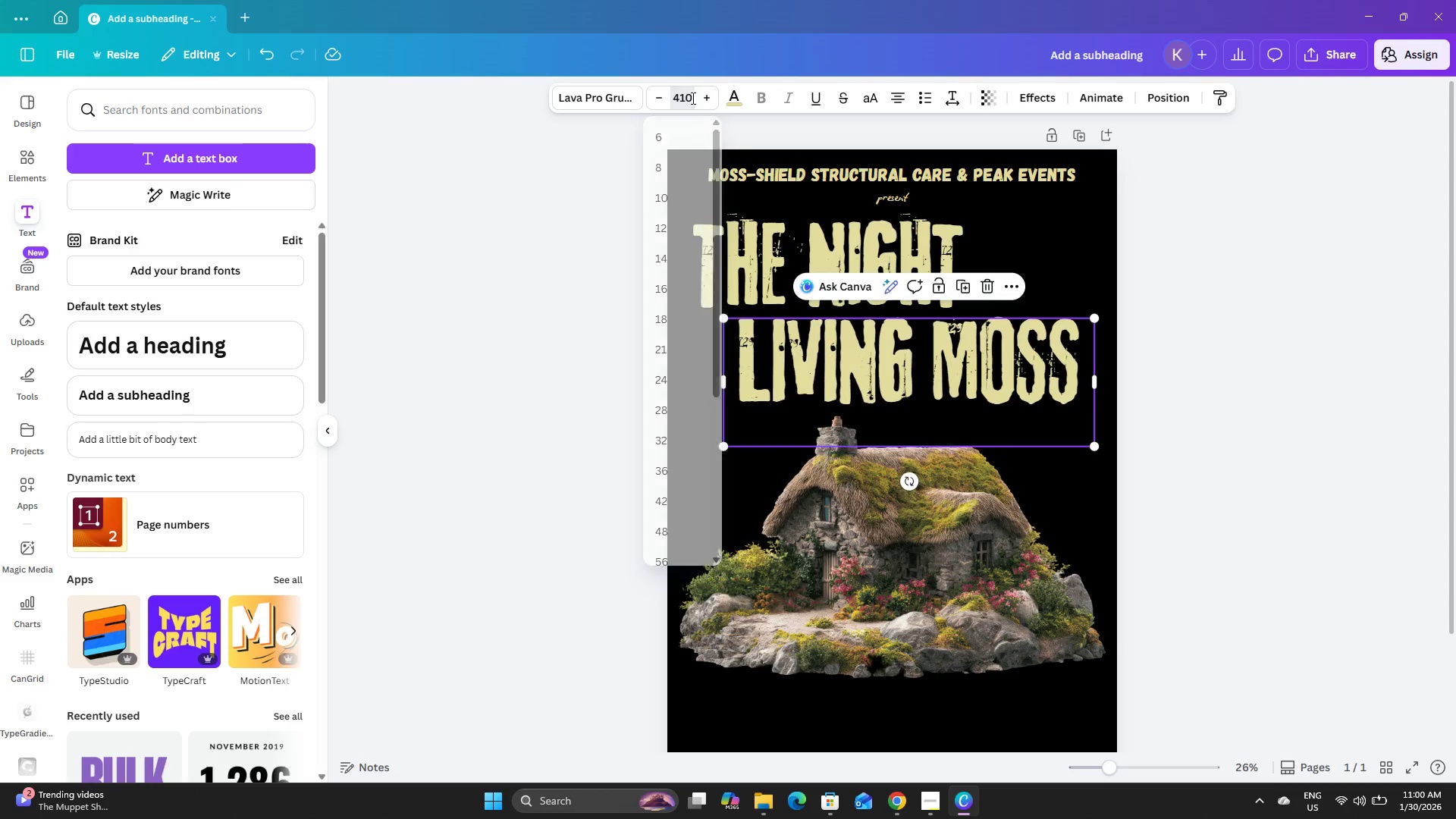 
key(NumpadEnter)
 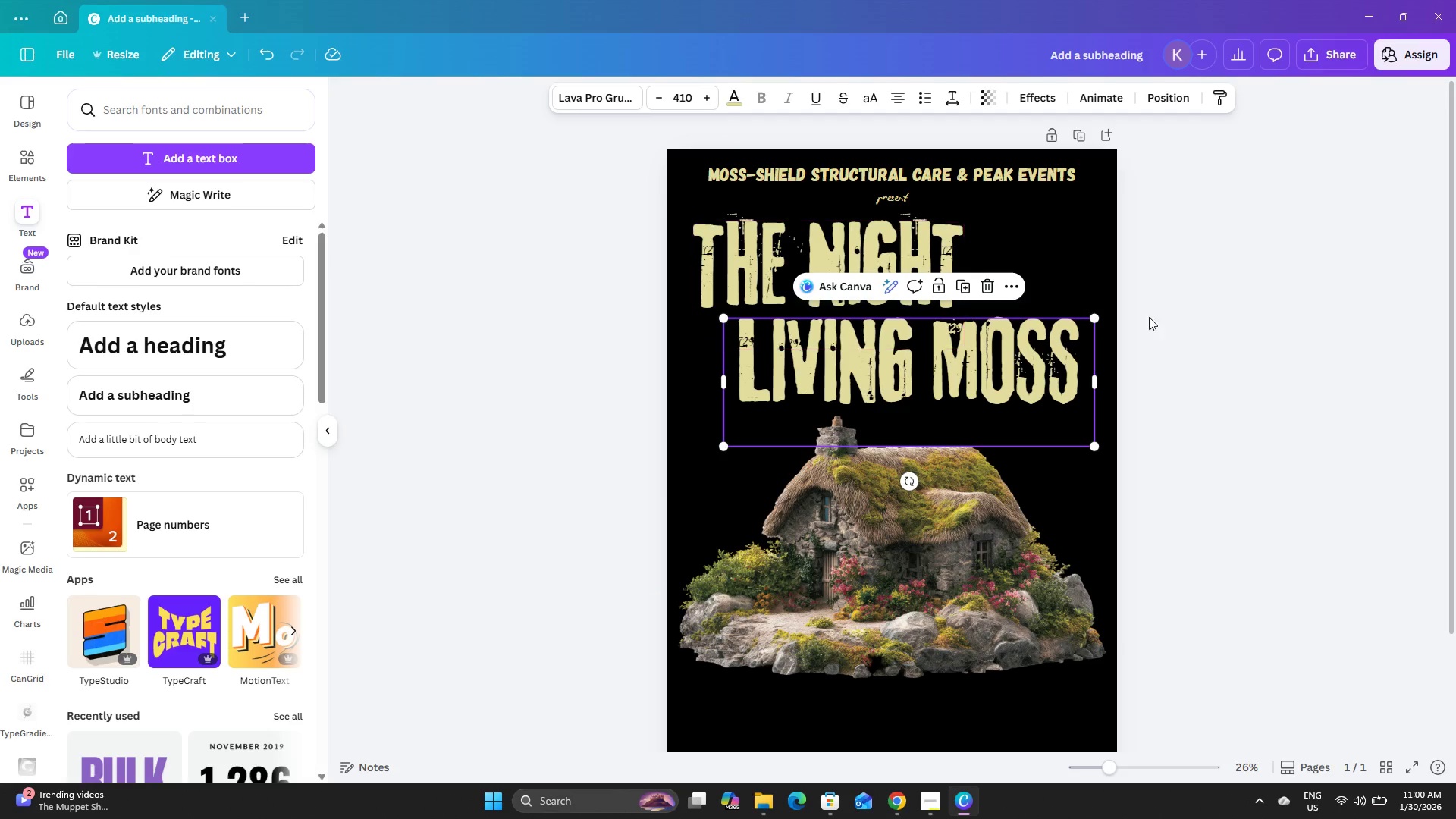 
left_click([1219, 301])
 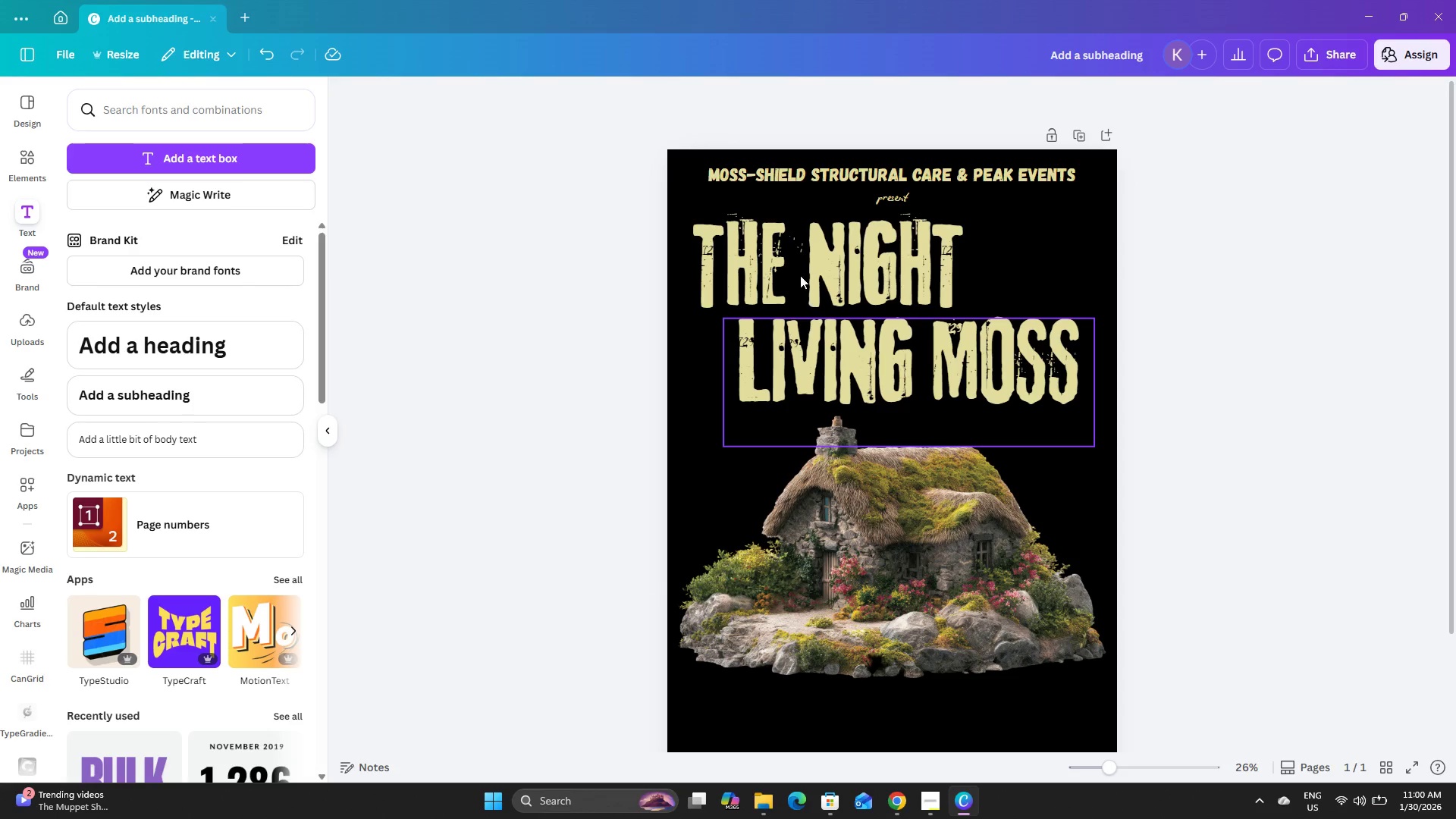 
left_click([800, 265])
 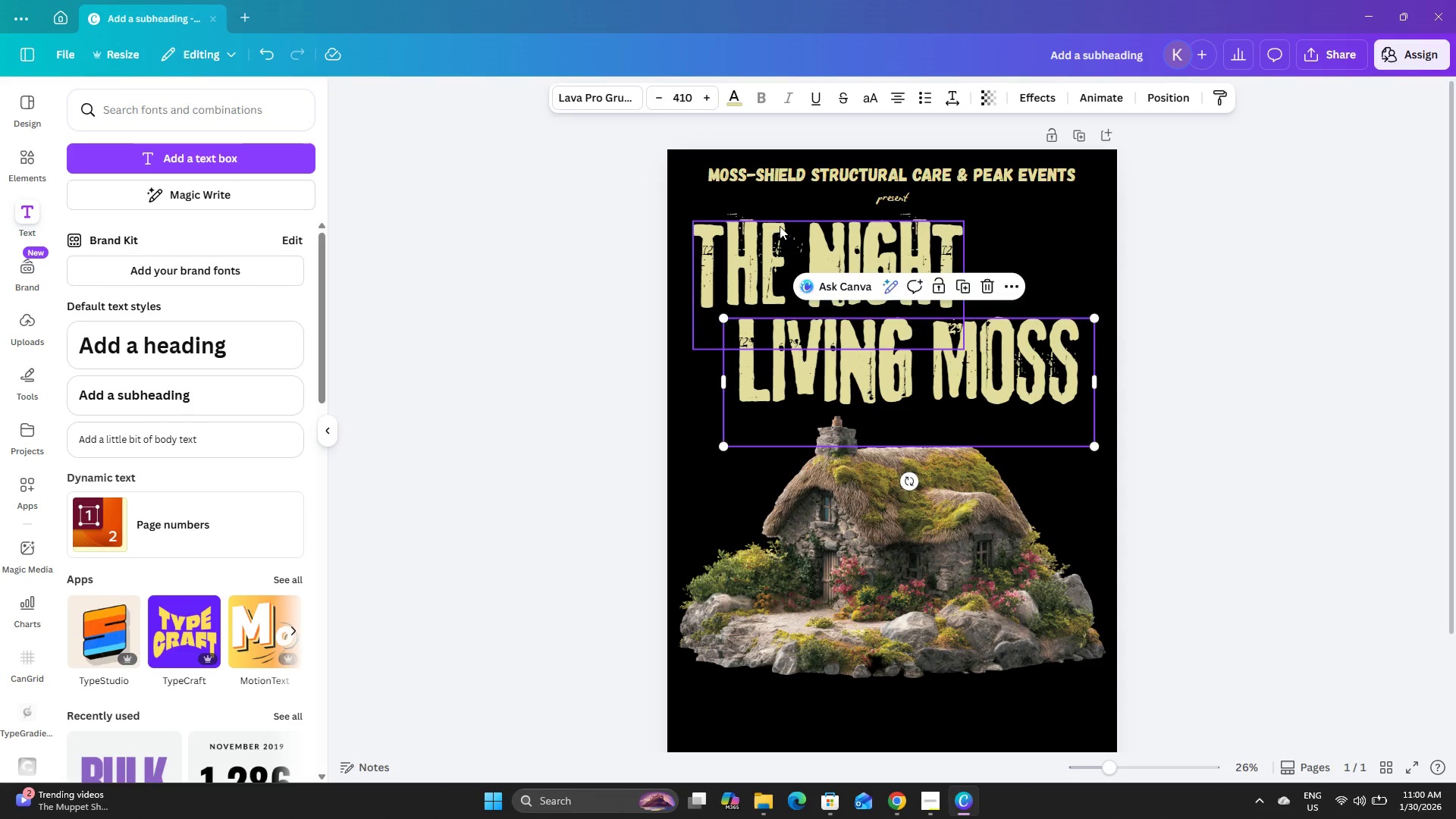 
left_click([777, 226])
 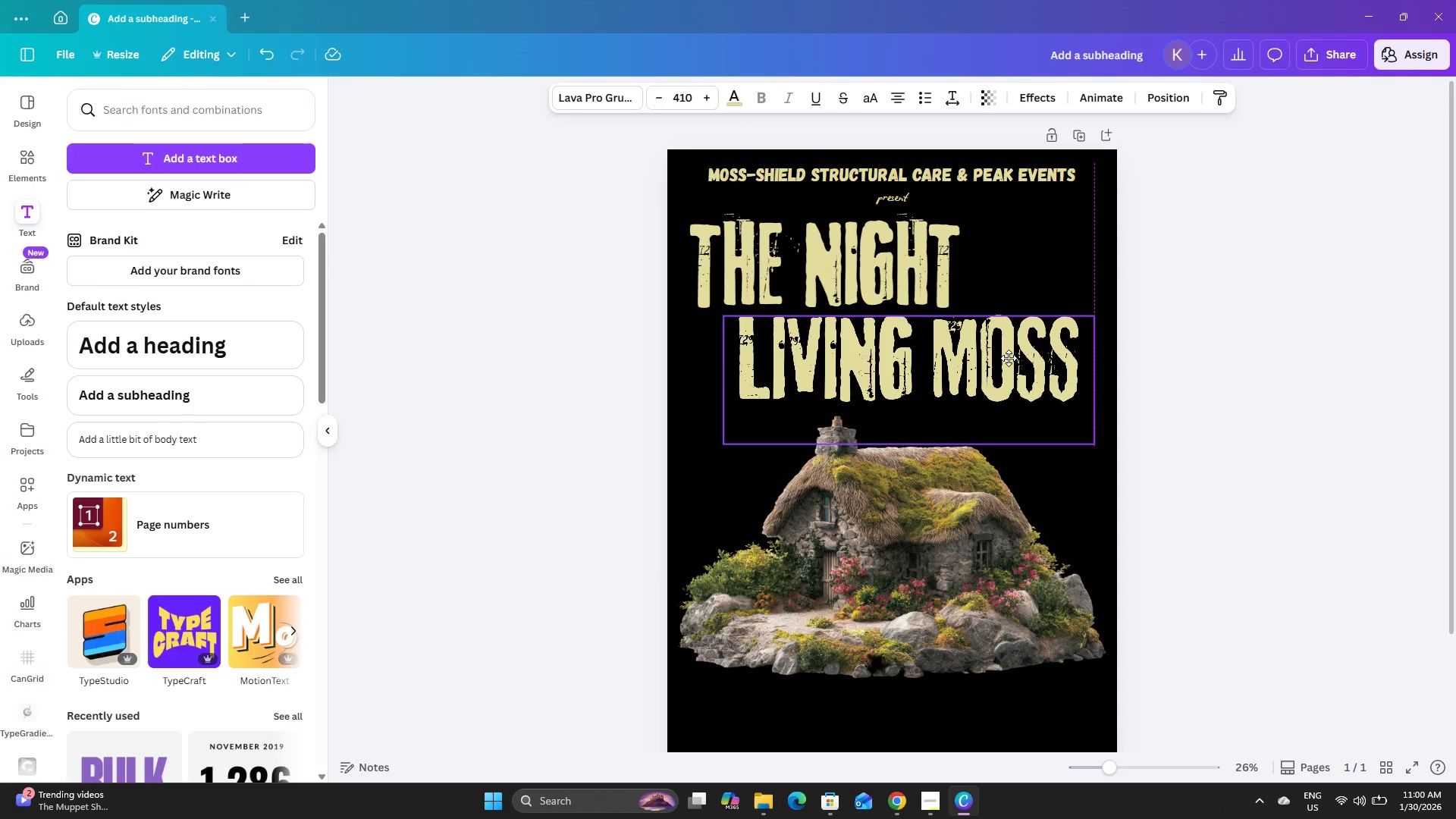 
wait(5.49)
 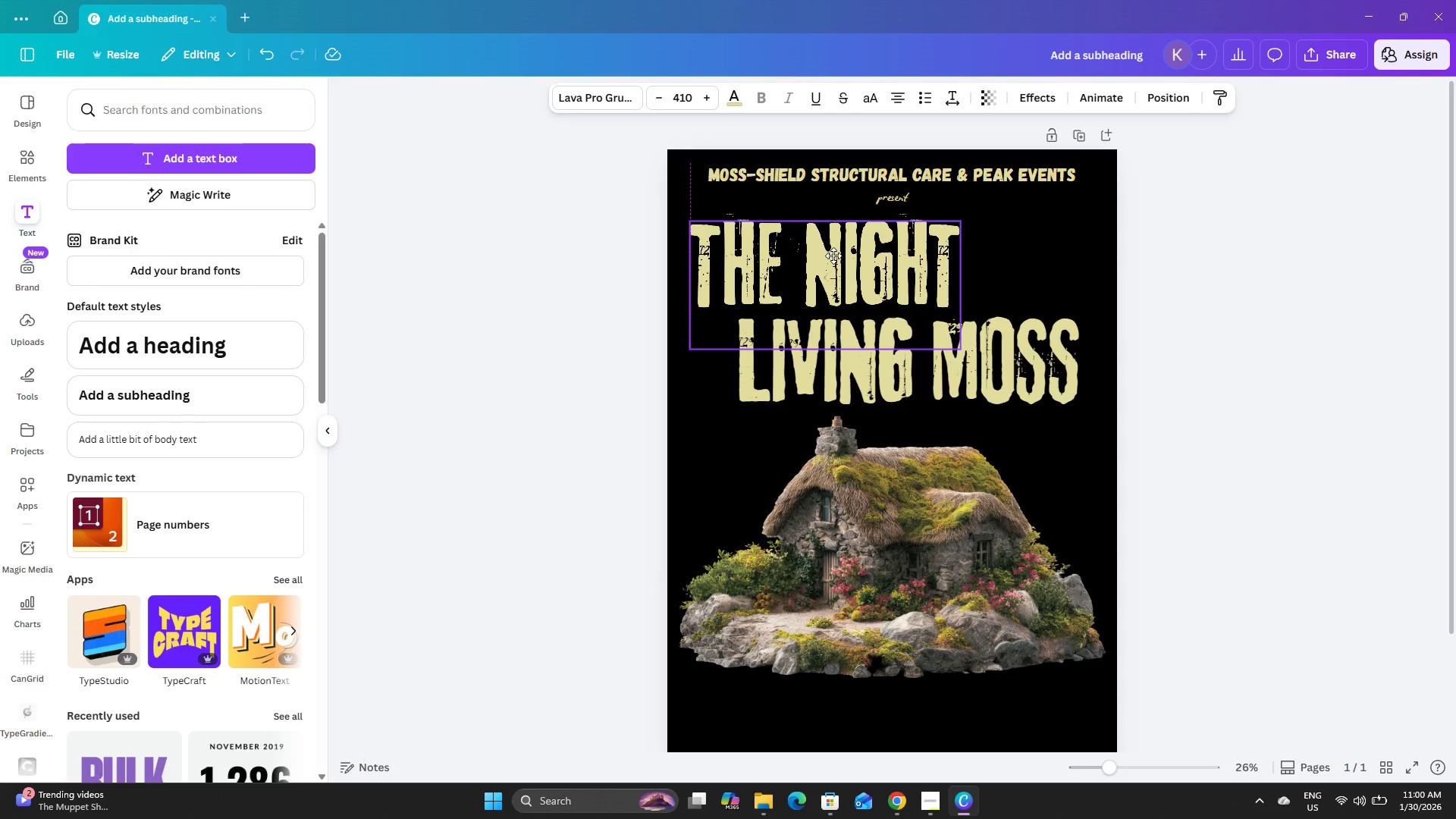 
left_click([1191, 276])
 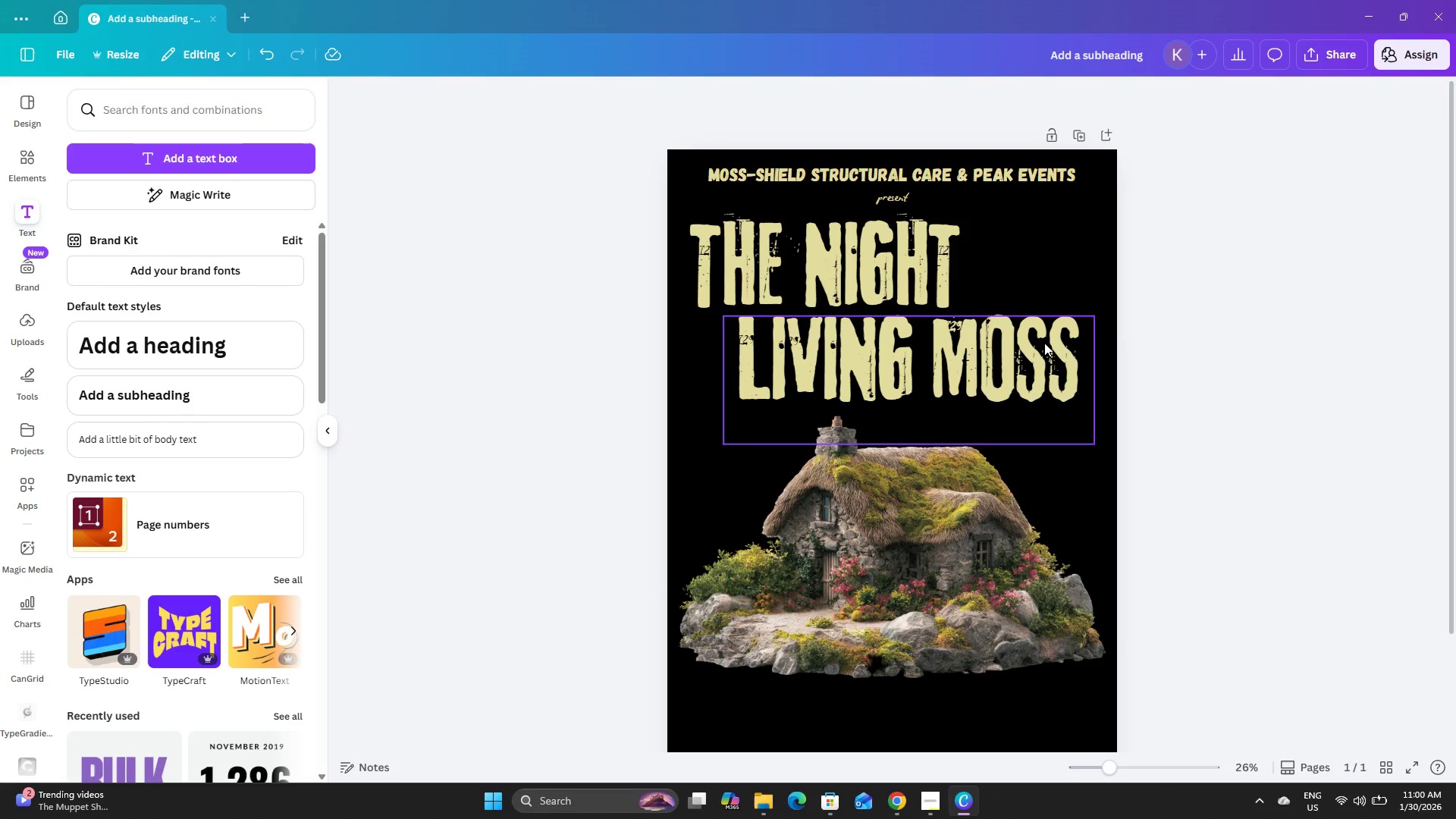 
left_click([984, 350])
 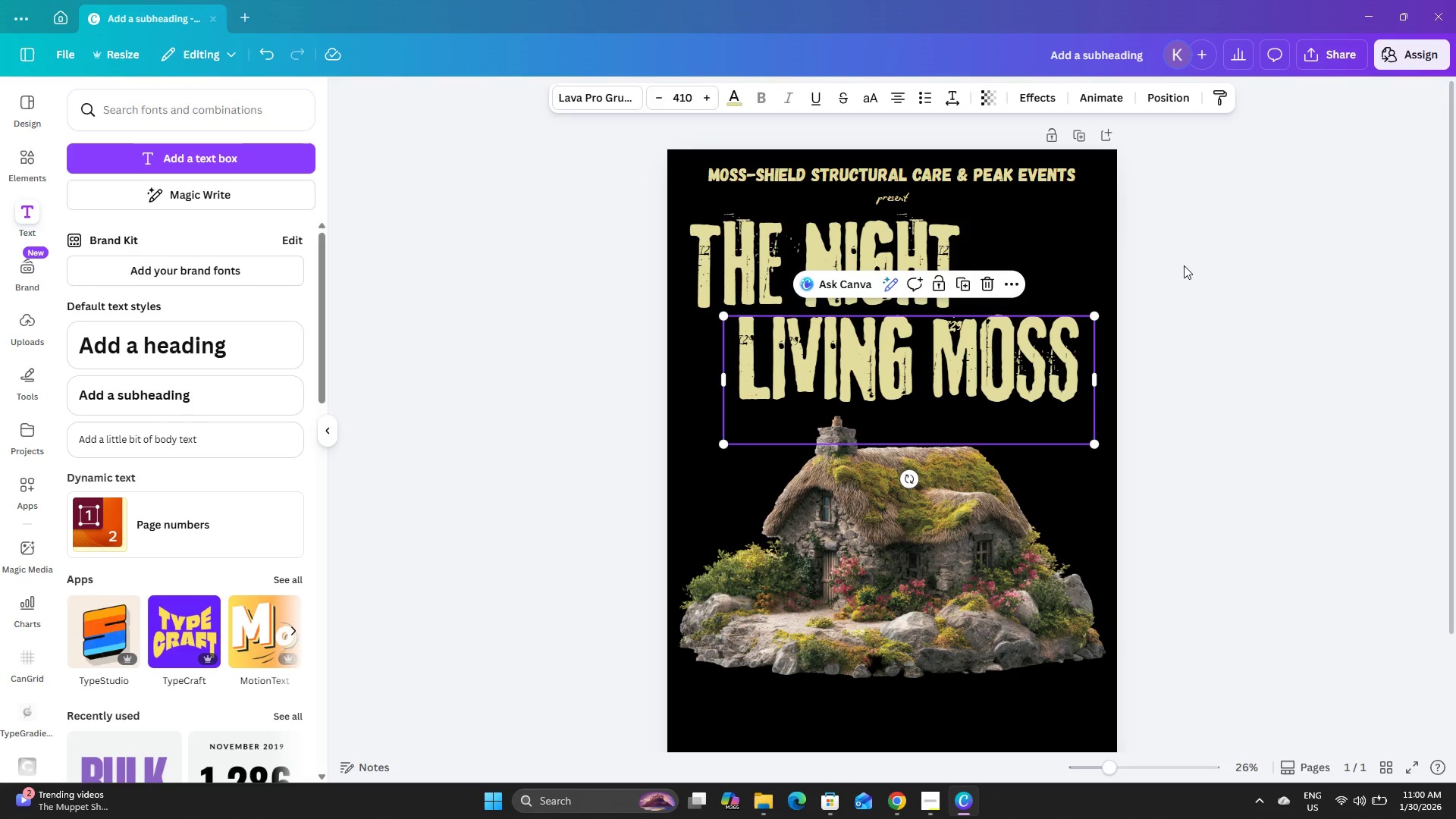 
key(ArrowUp)
 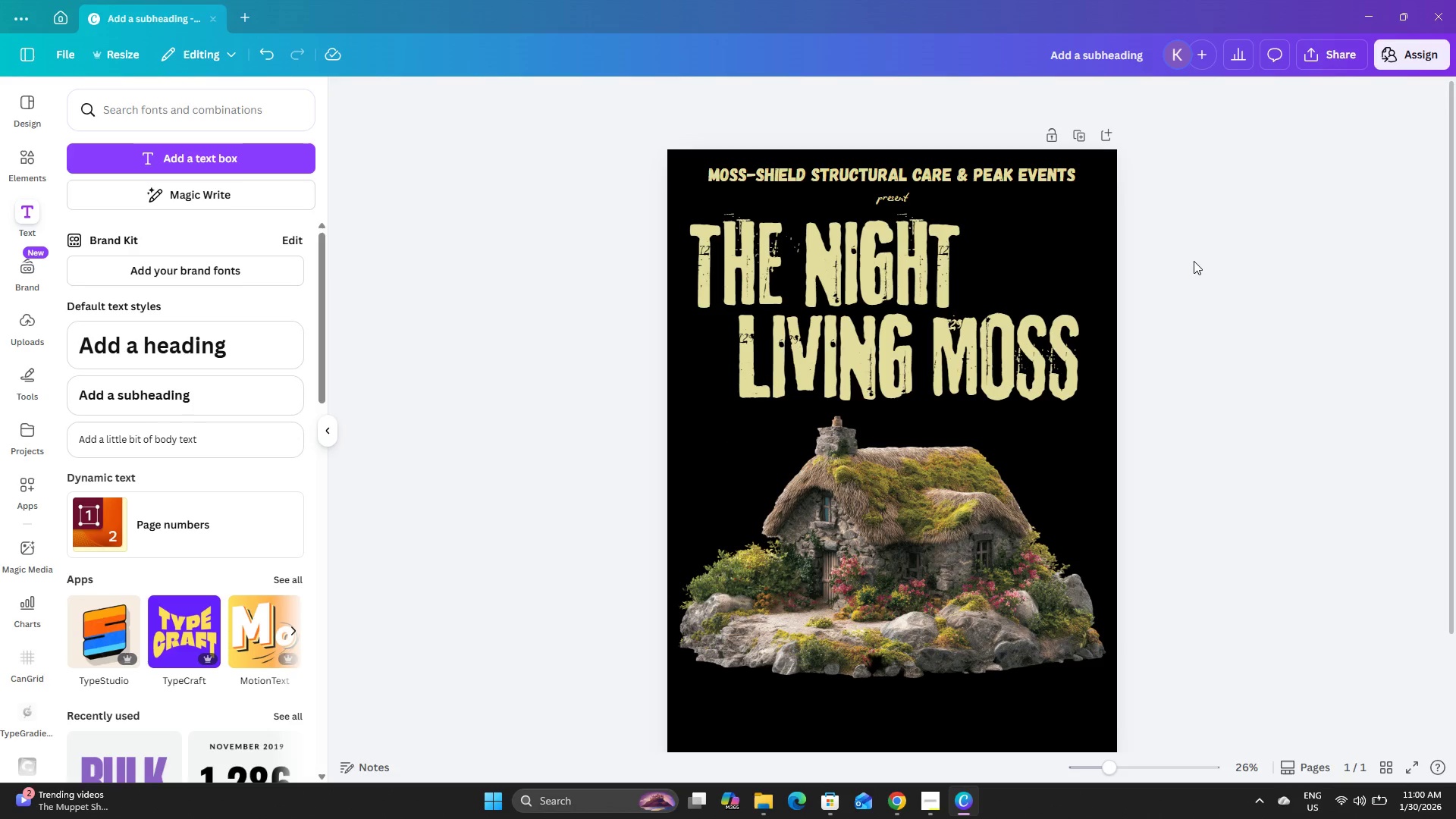 
double_click([1194, 261])
 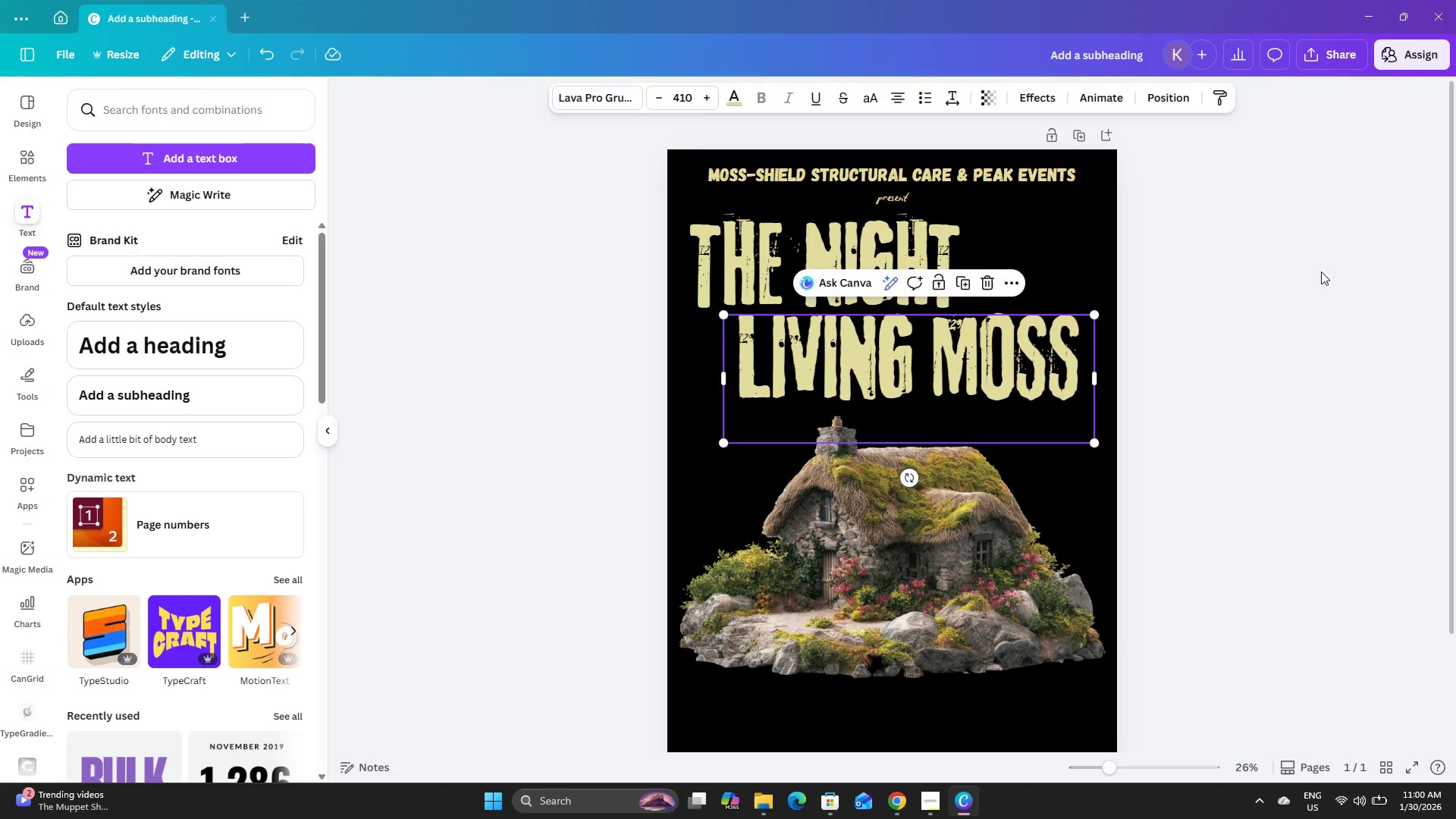 
scroll: coordinate [1222, 347], scroll_direction: up, amount: 16.0
 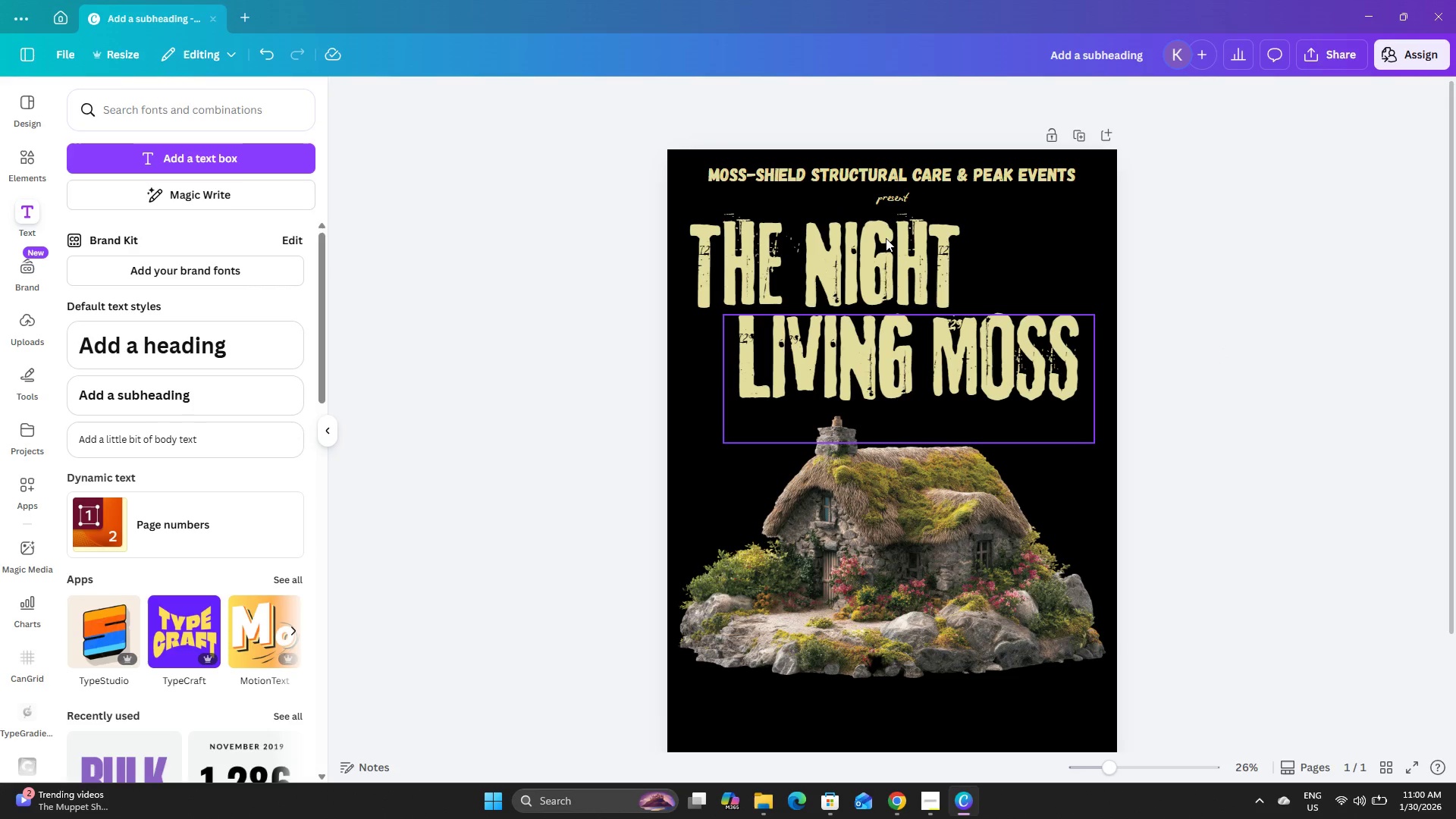 
left_click([886, 236])
 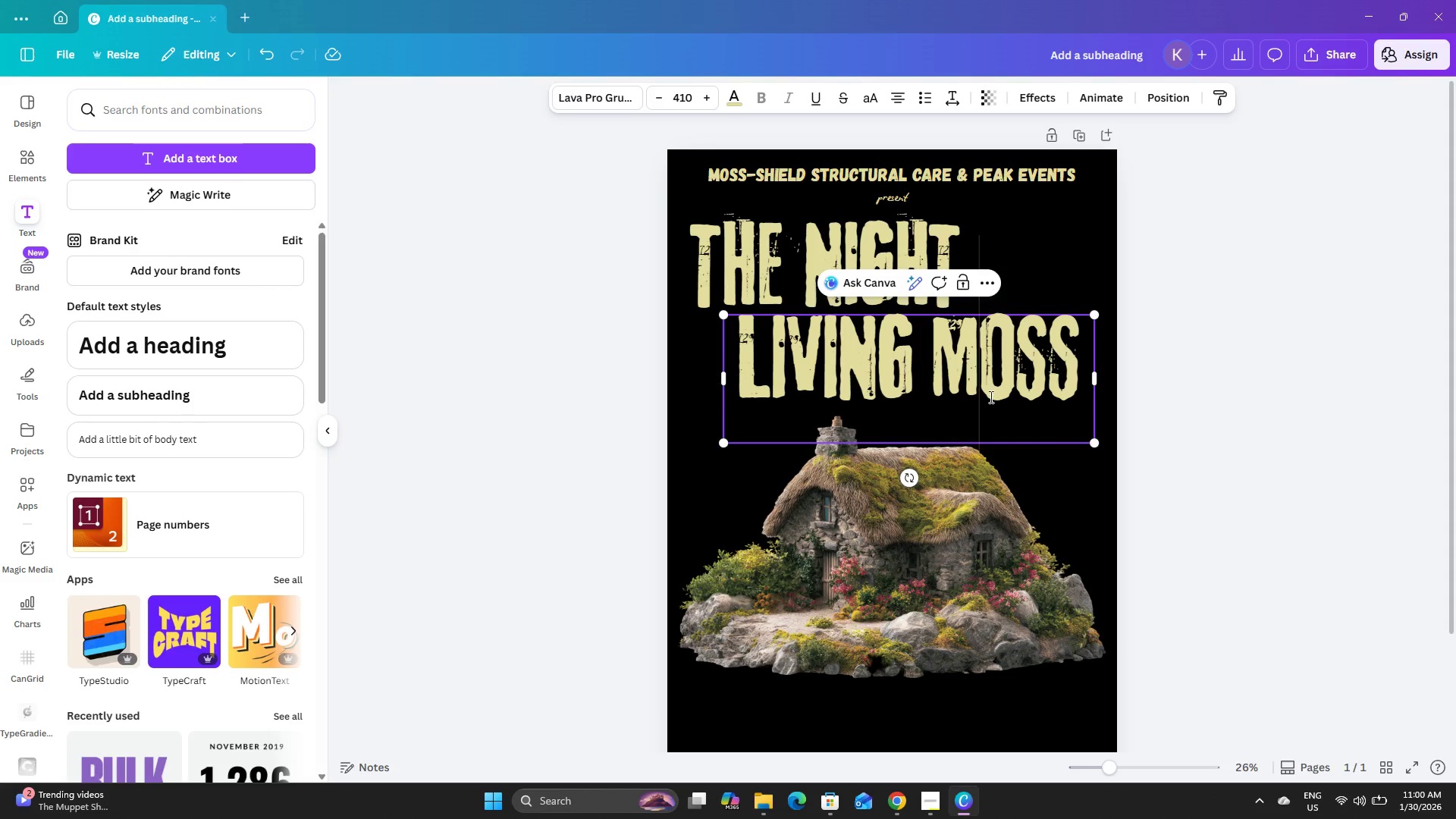 
double_click([972, 342])
 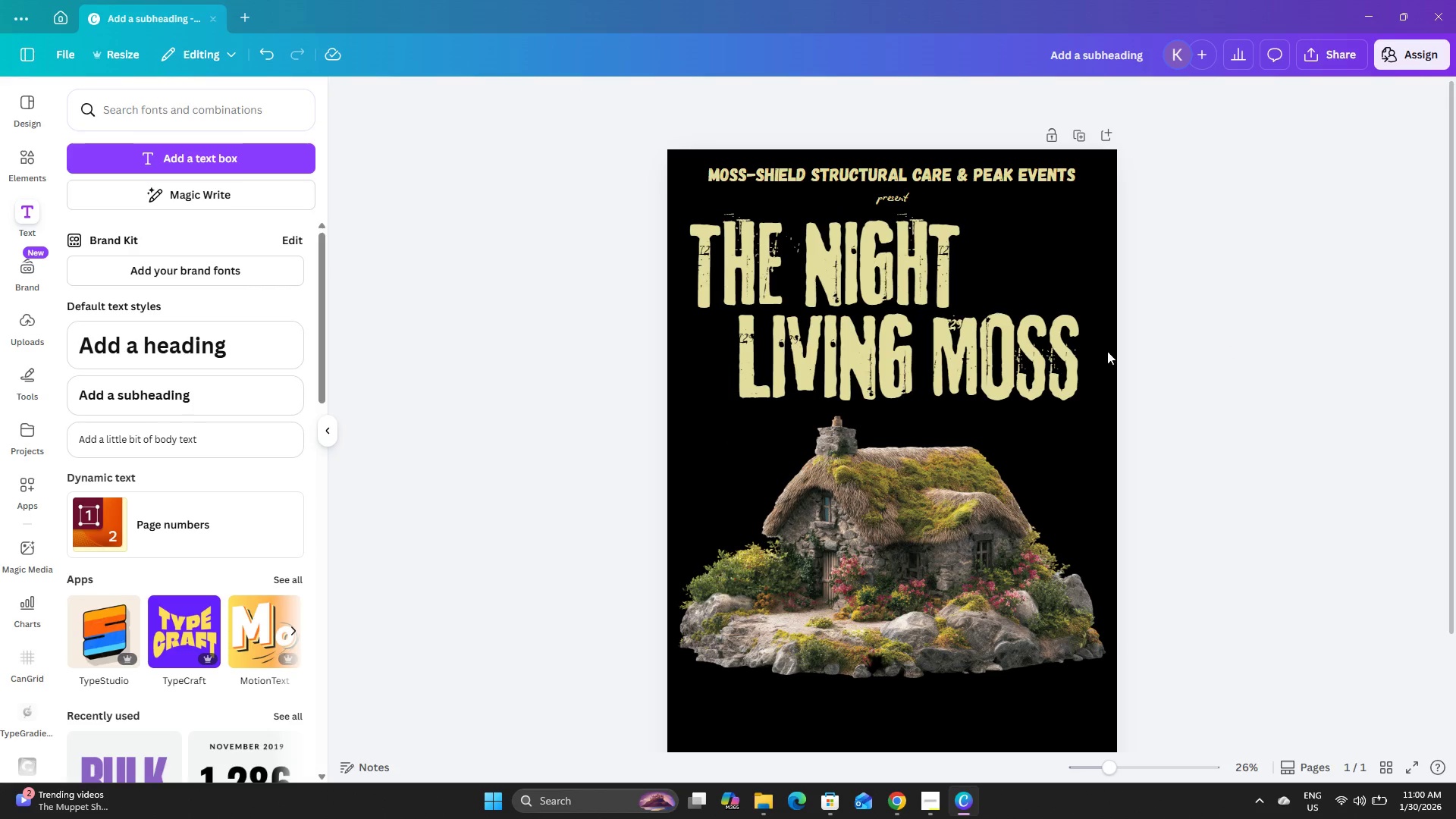 
double_click([1024, 349])
 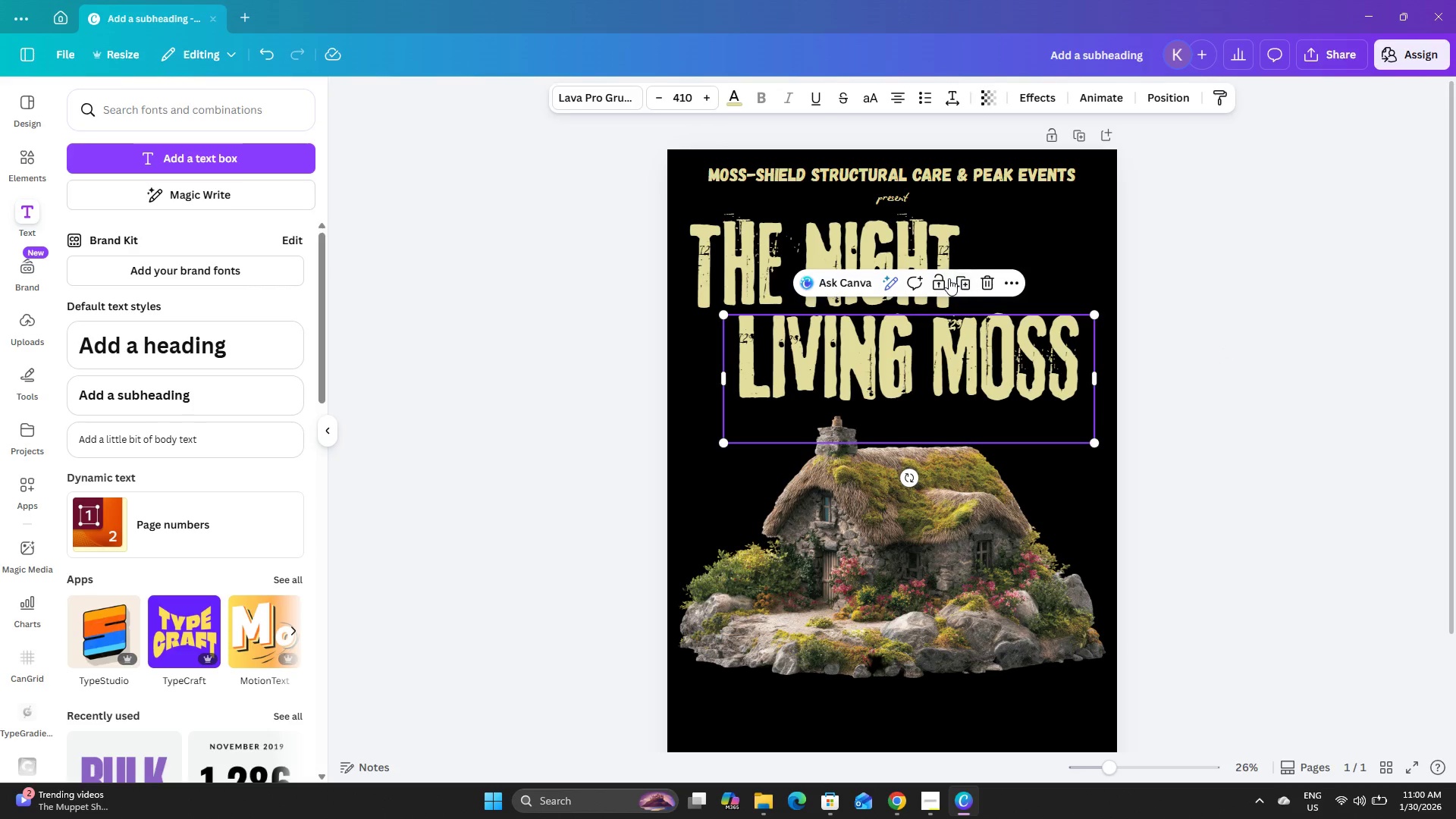 
left_click([962, 280])
 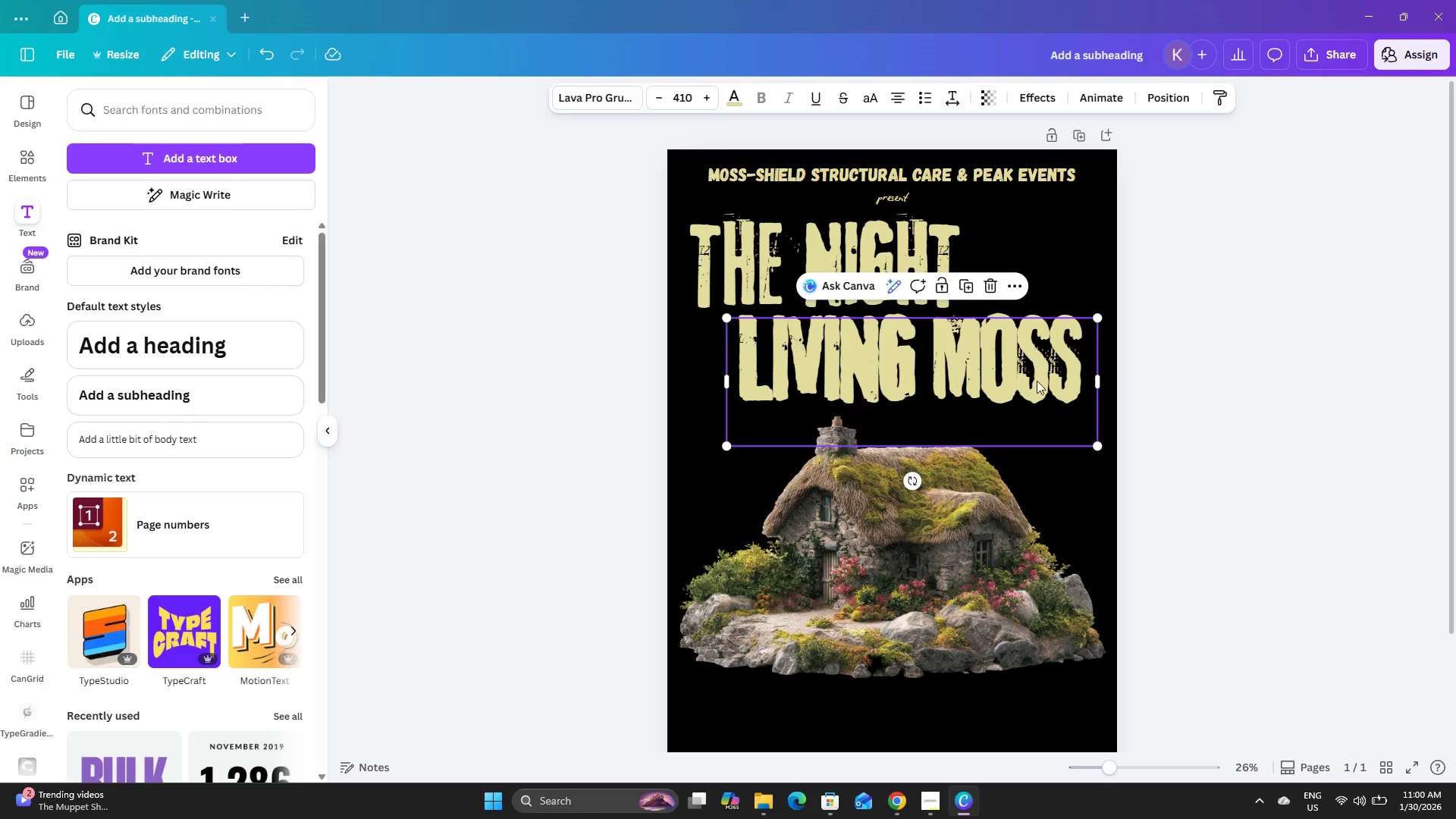 
left_click_drag(start_coordinate=[1037, 382], to_coordinate=[1055, 466])
 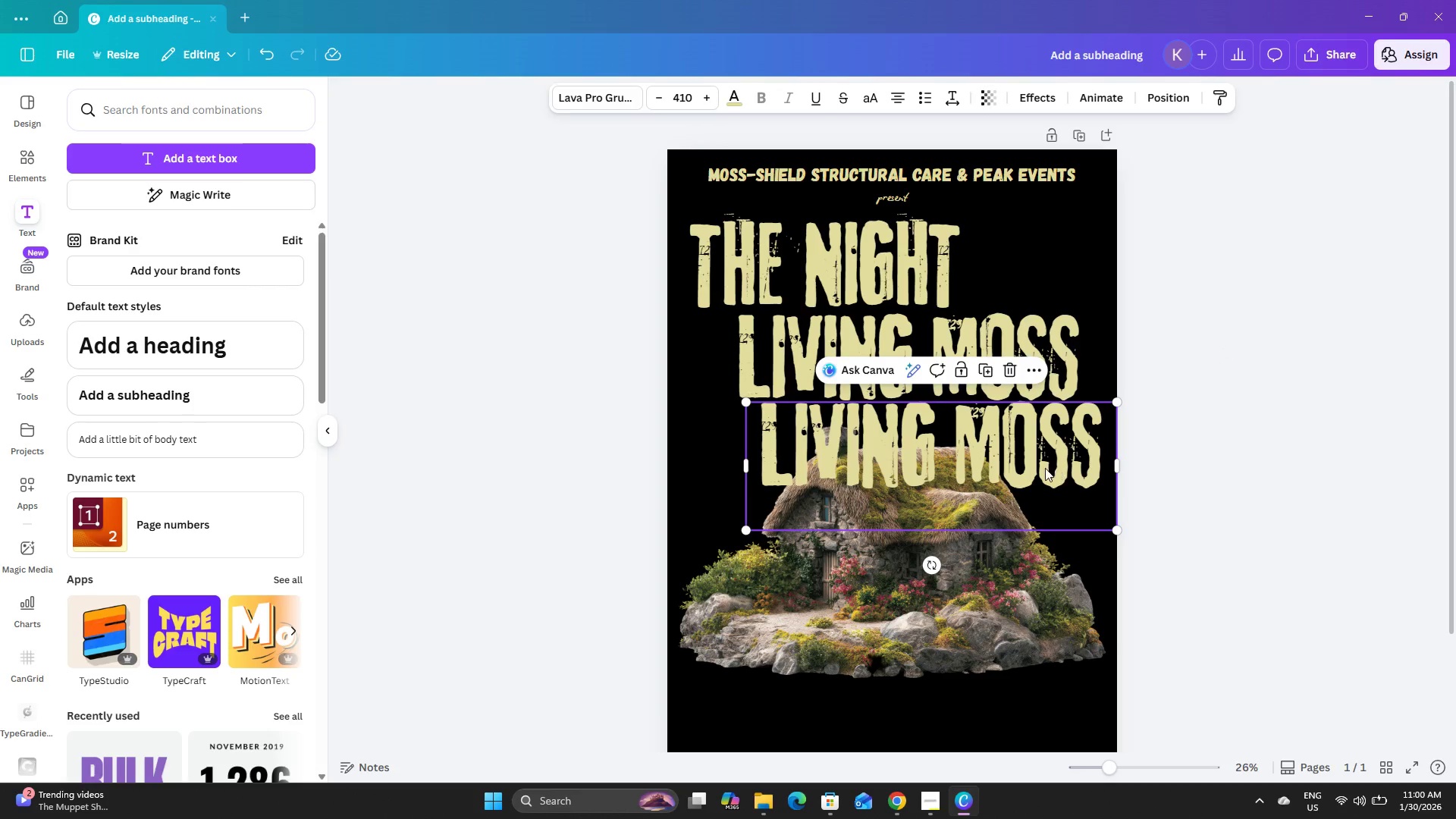 
left_click([1044, 468])
 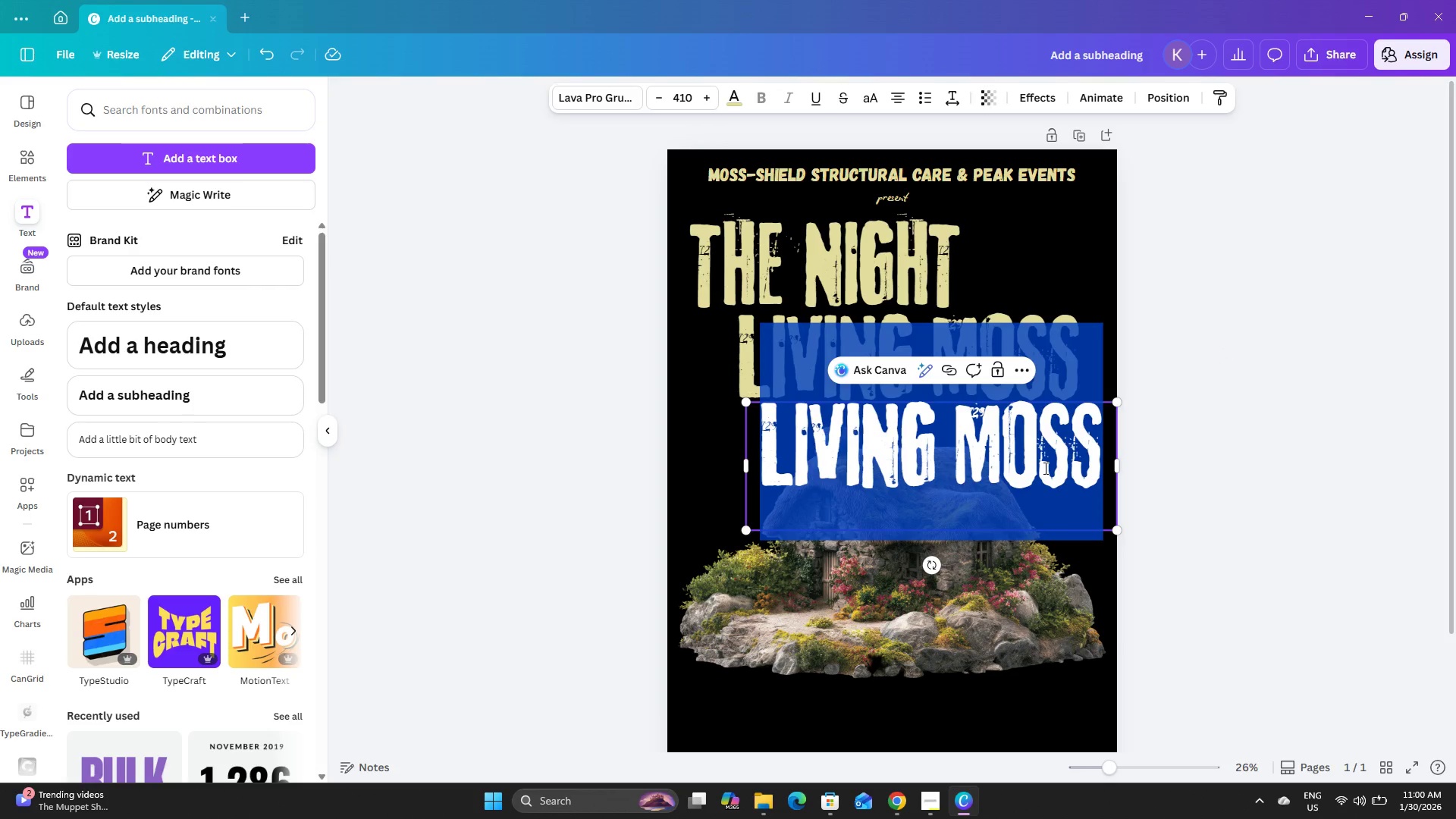 
type(of the)
 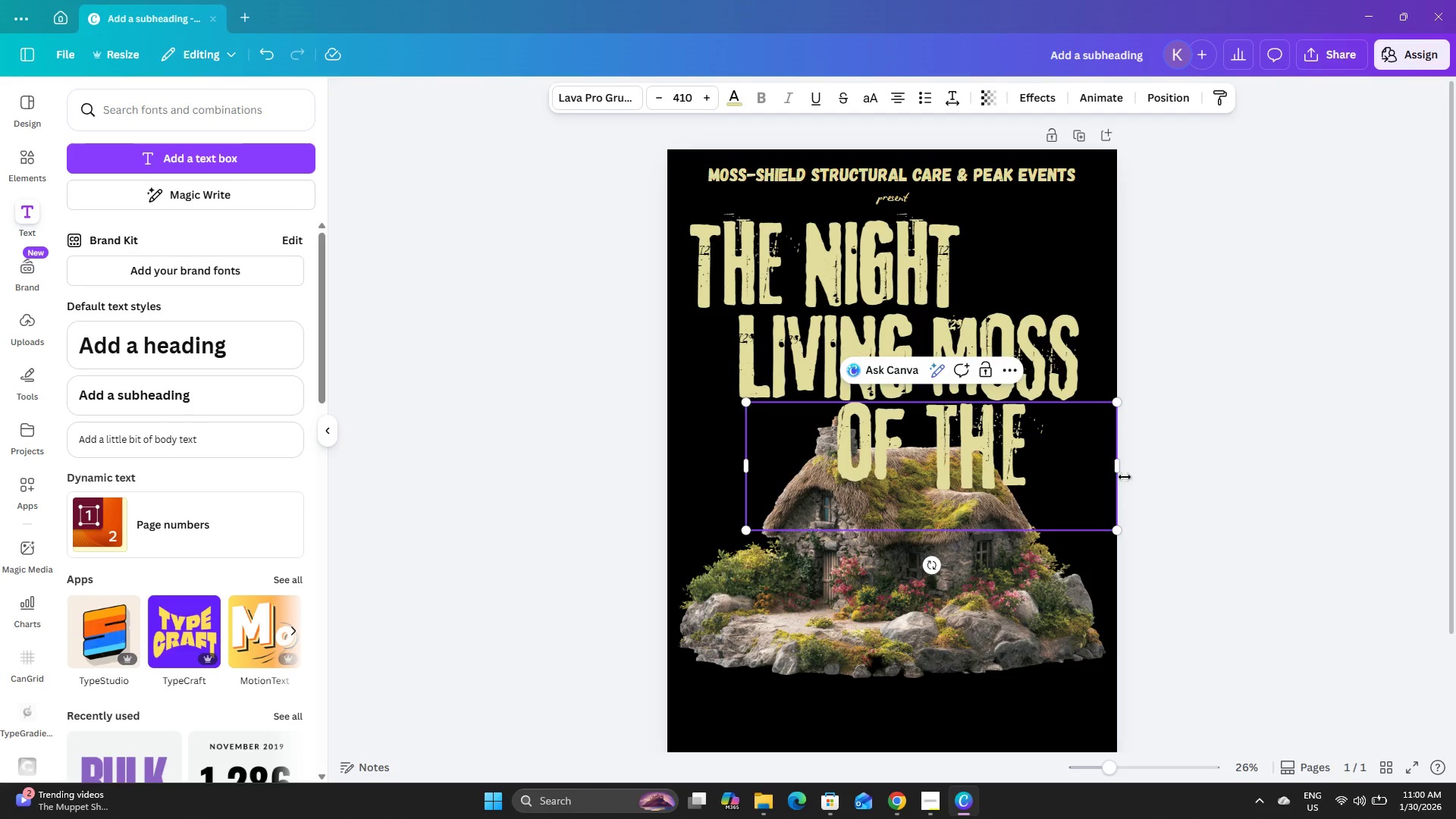 
left_click([1114, 469])
 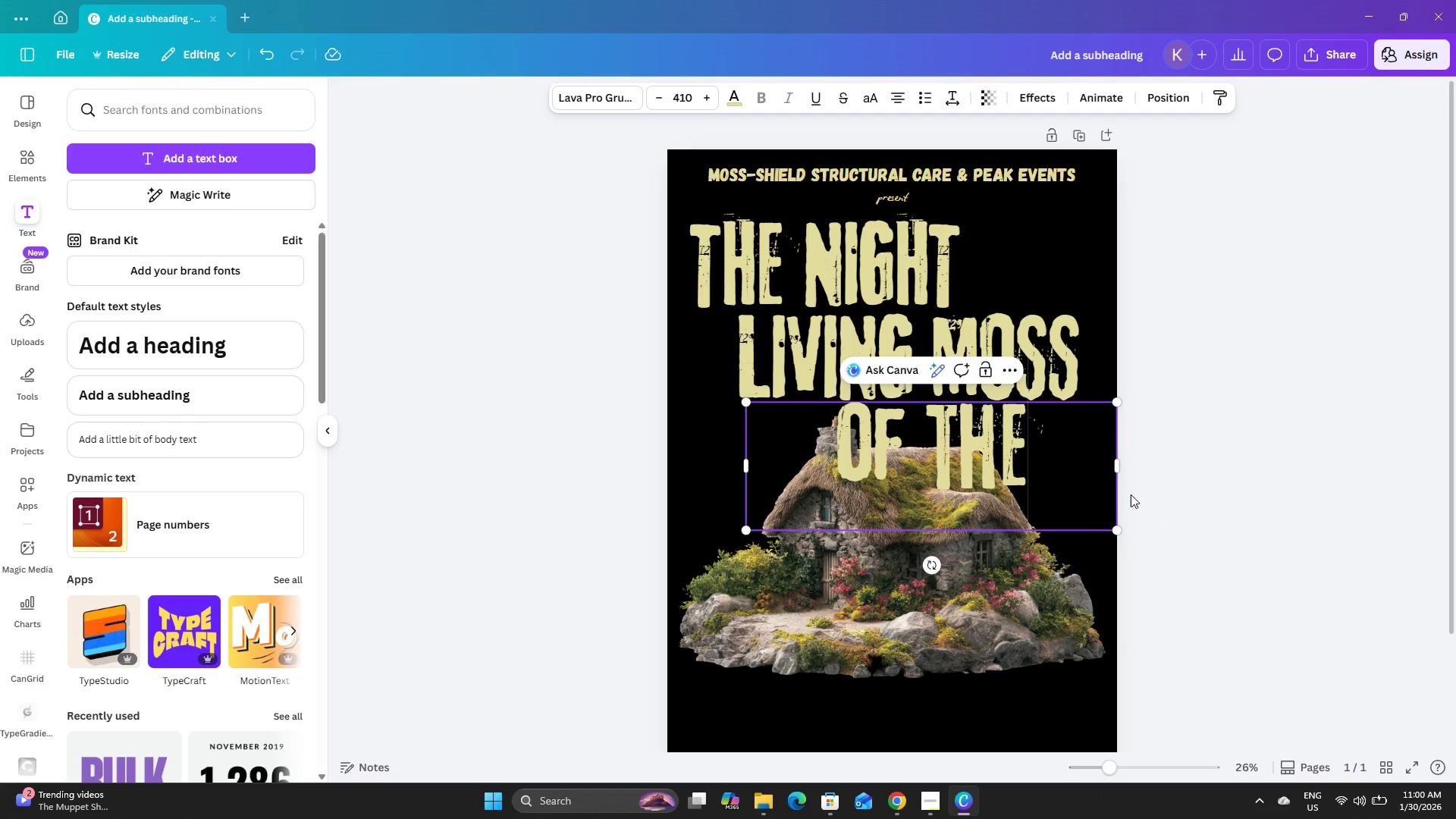 
left_click_drag(start_coordinate=[1124, 465], to_coordinate=[977, 460])
 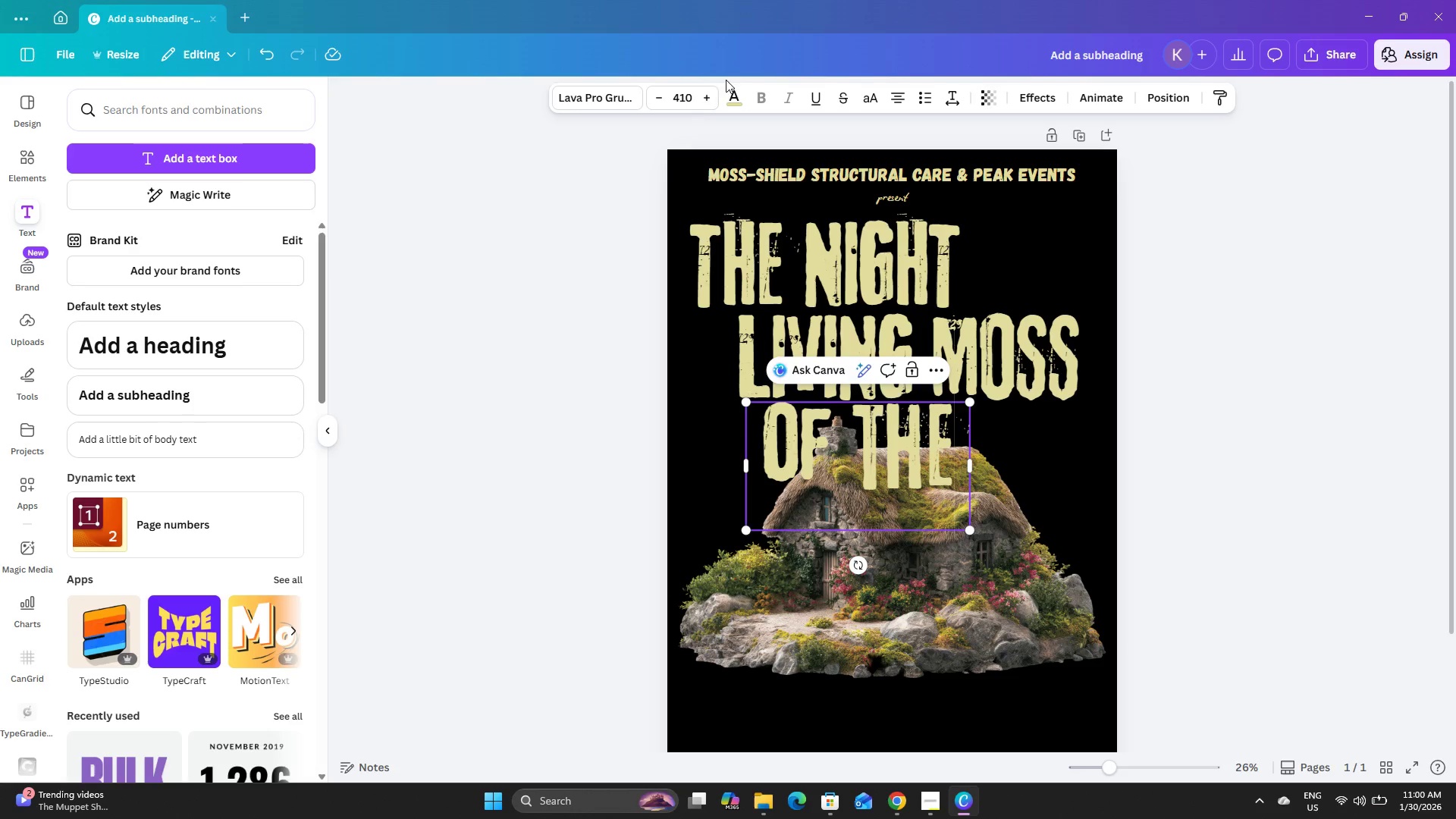 
left_click([678, 100])
 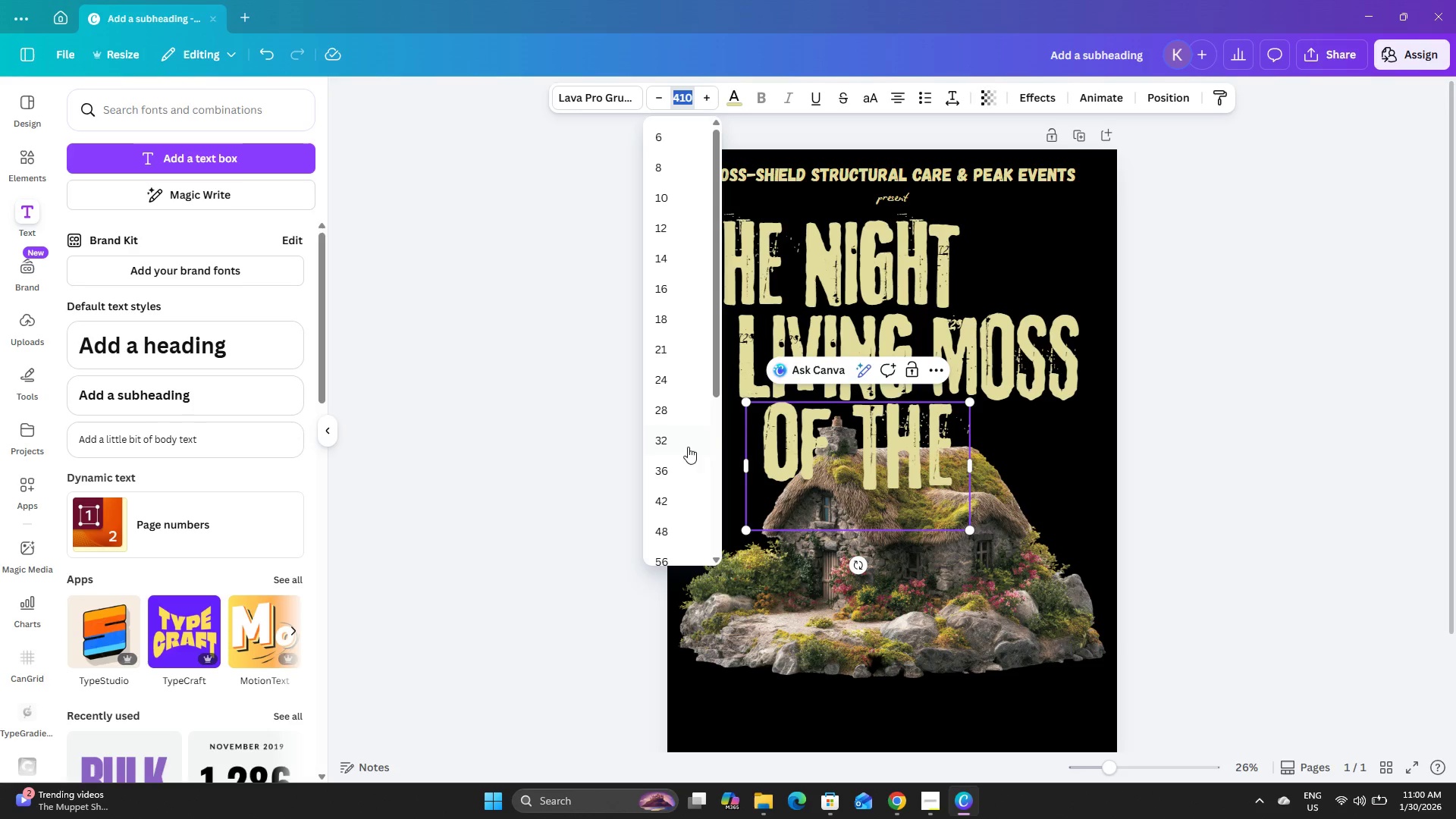 
scroll: coordinate [685, 460], scroll_direction: down, amount: 8.0
 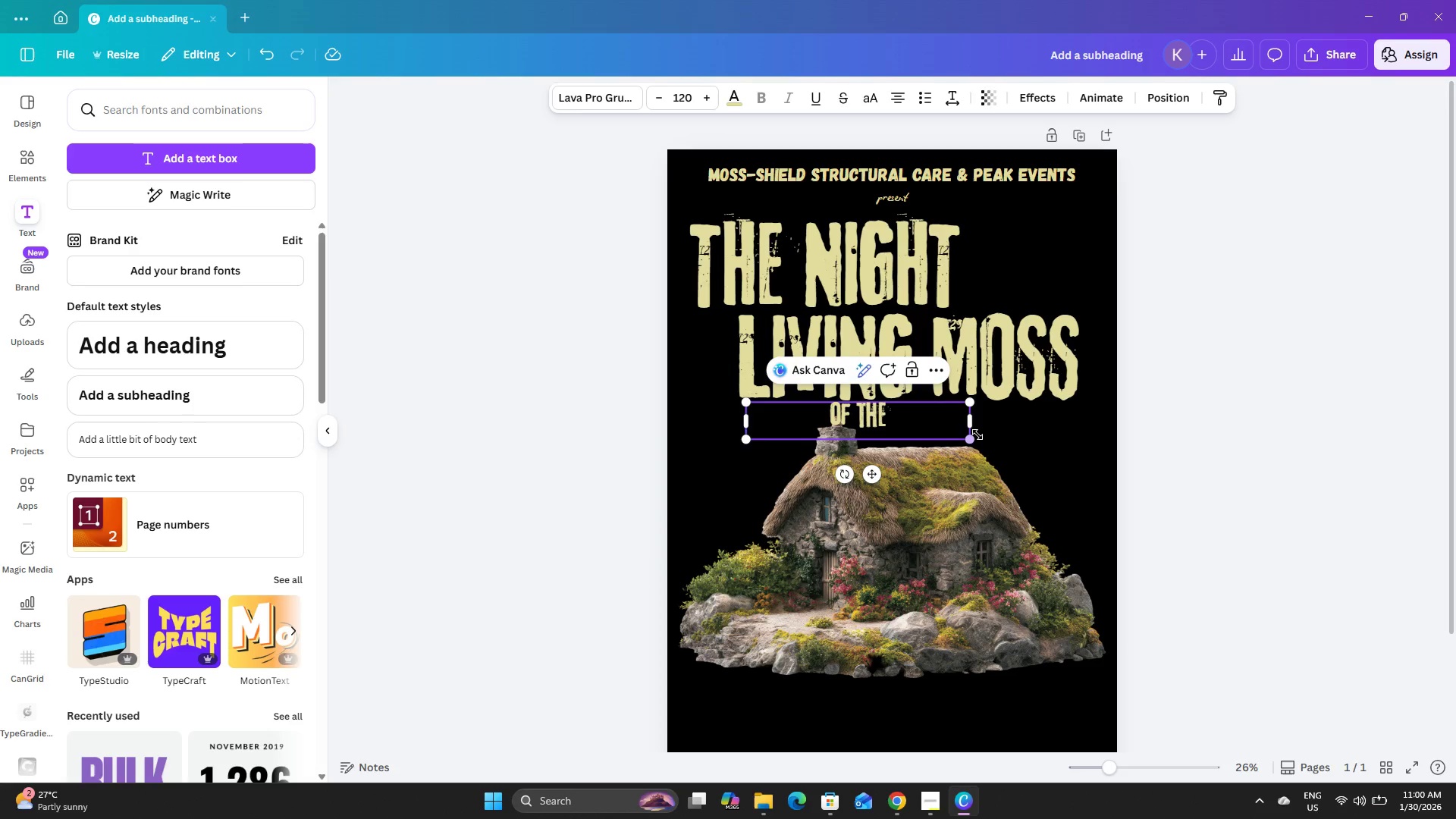 
left_click_drag(start_coordinate=[972, 422], to_coordinate=[857, 418])
 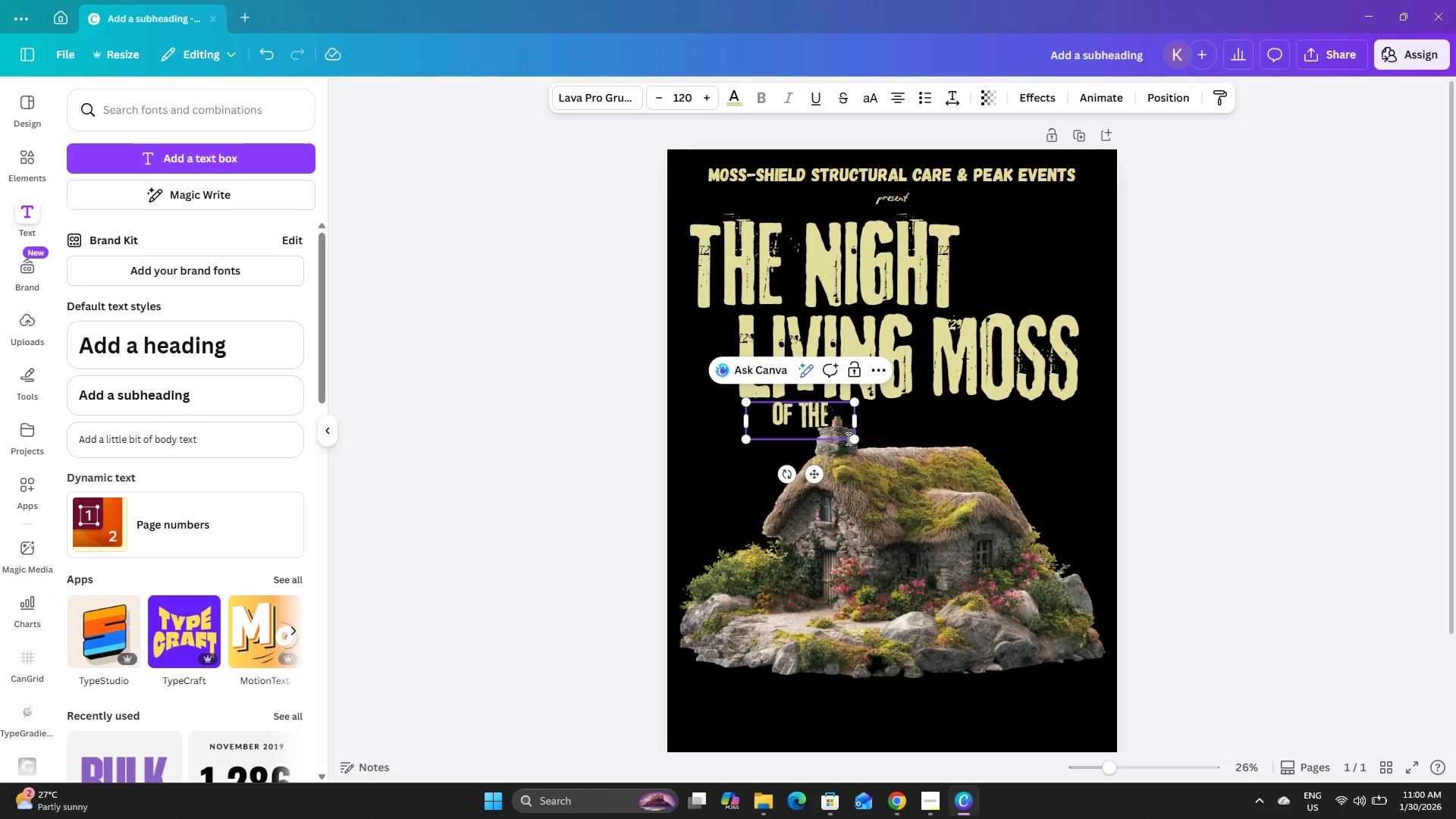 
left_click_drag(start_coordinate=[855, 441], to_coordinate=[914, 475])
 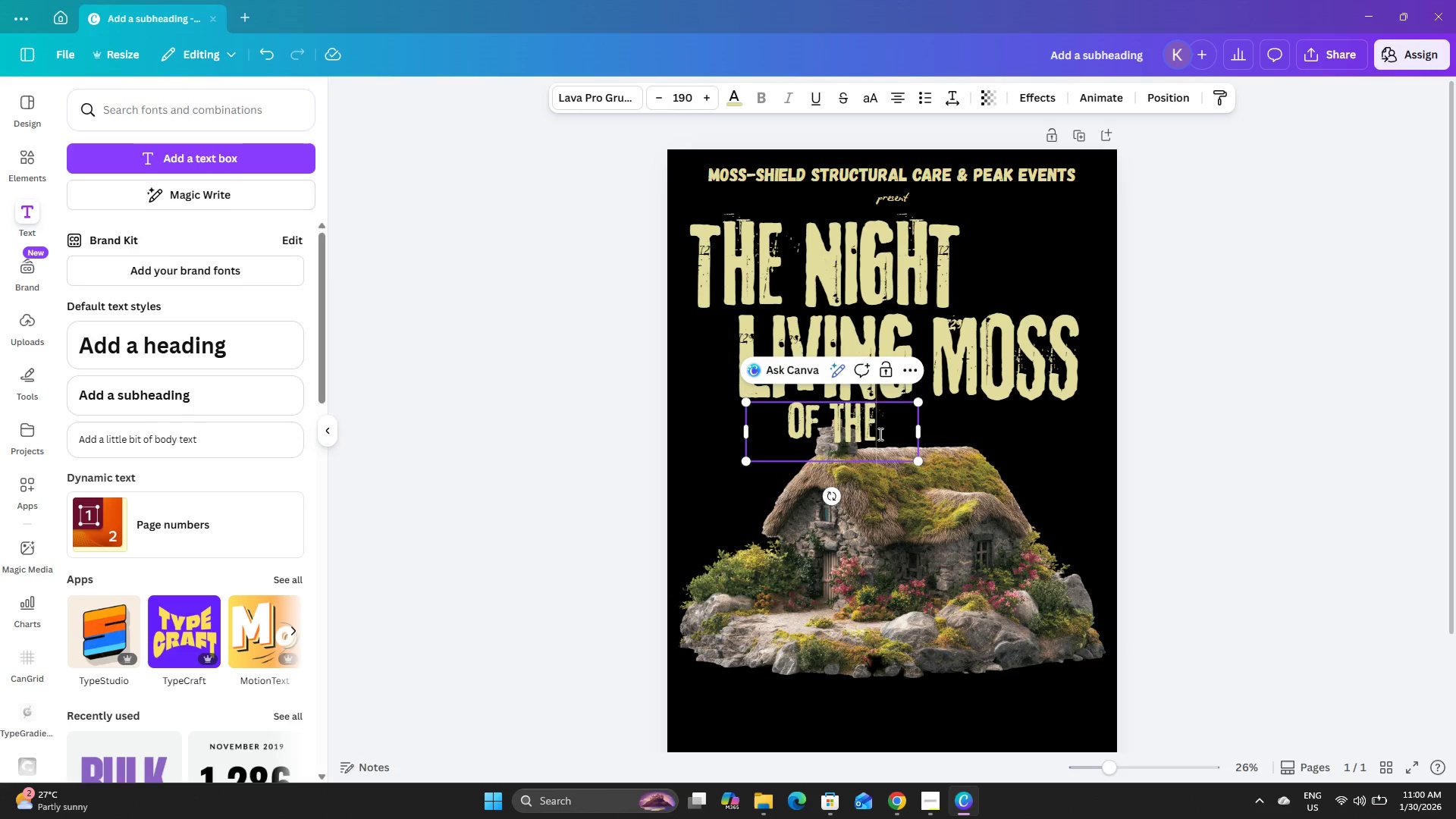 
left_click_drag(start_coordinate=[879, 434], to_coordinate=[947, 390])
 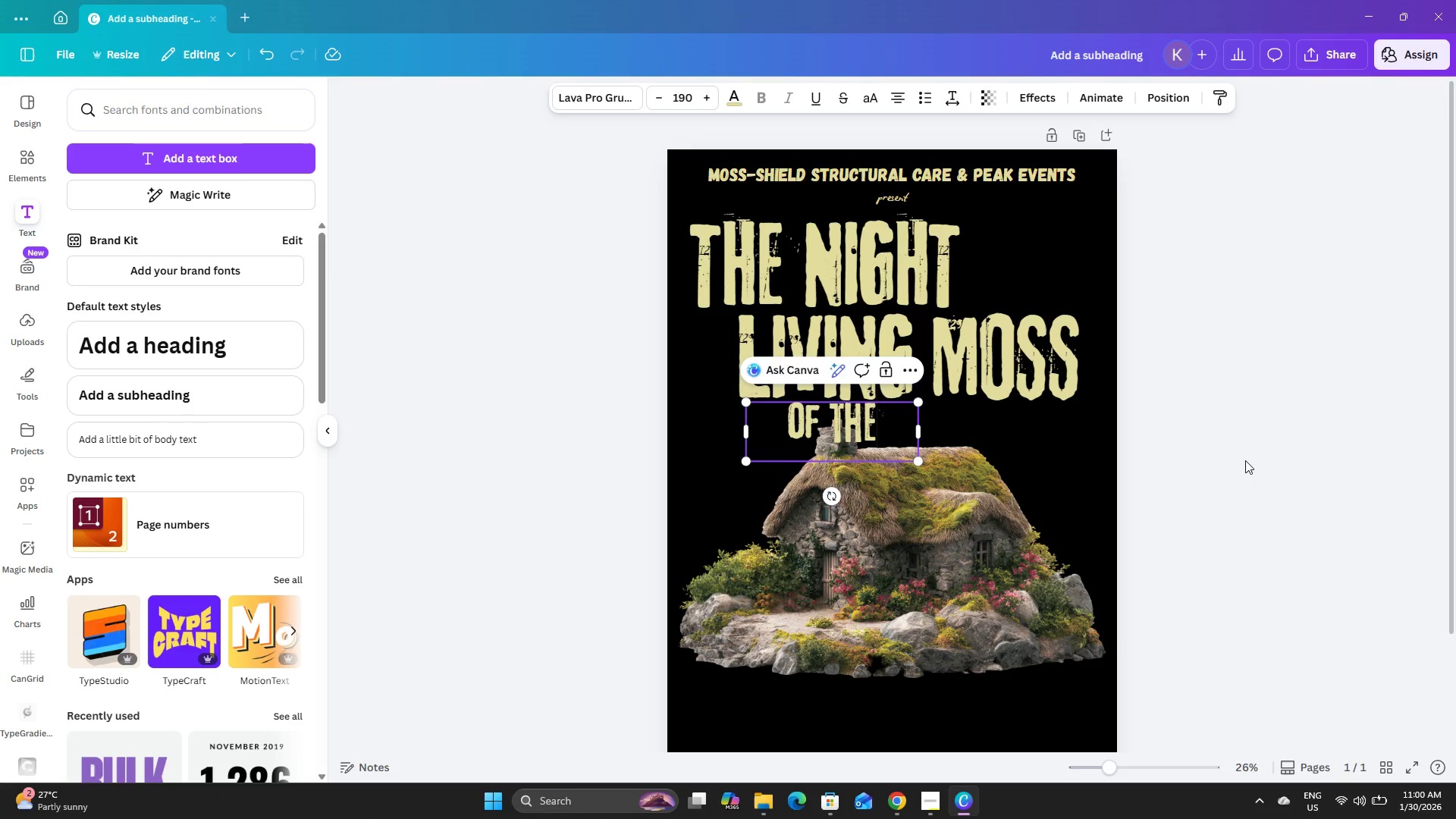 
left_click([1245, 460])
 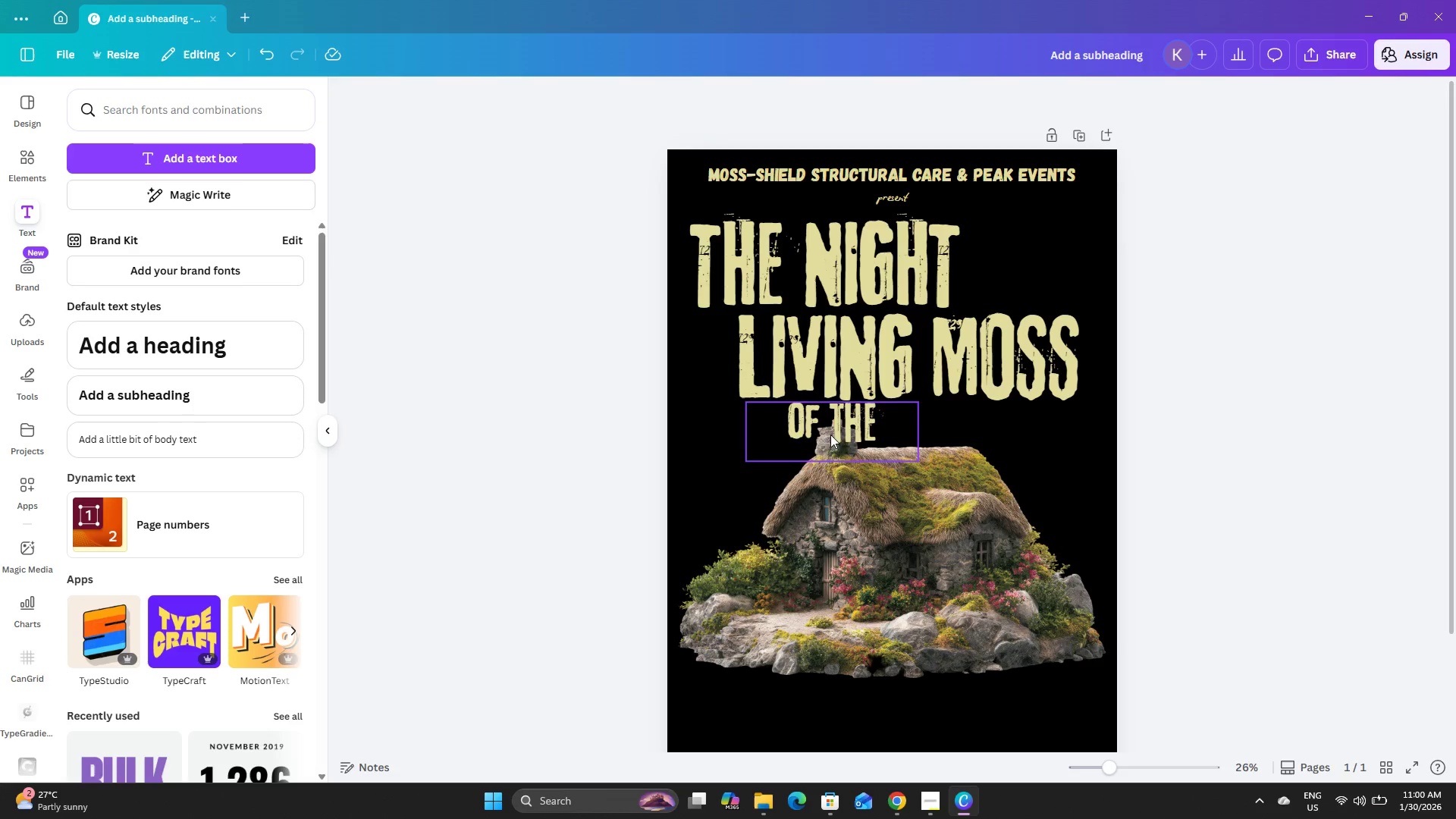 
left_click_drag(start_coordinate=[831, 435], to_coordinate=[1015, 291])
 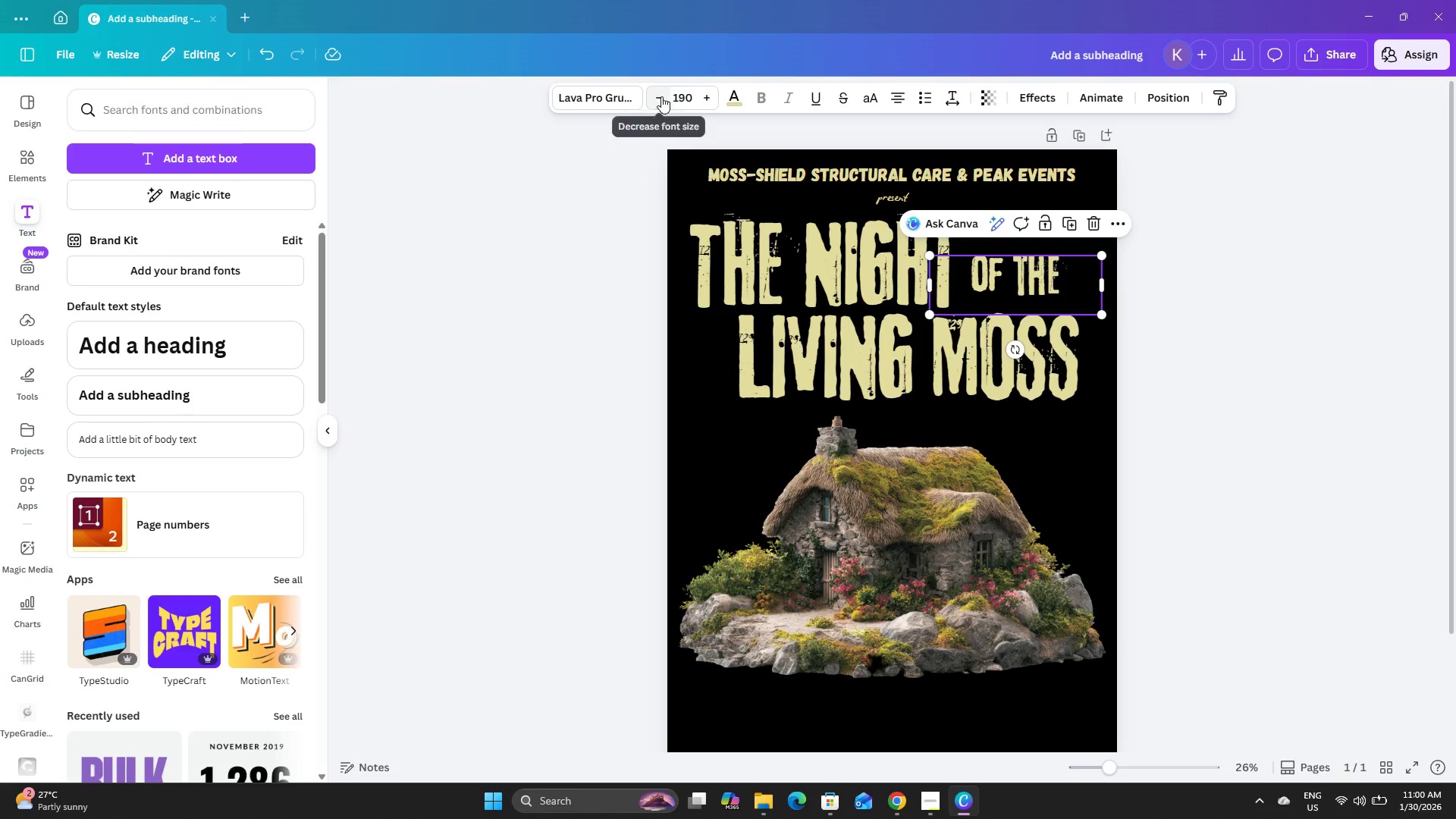 
double_click([660, 96])
 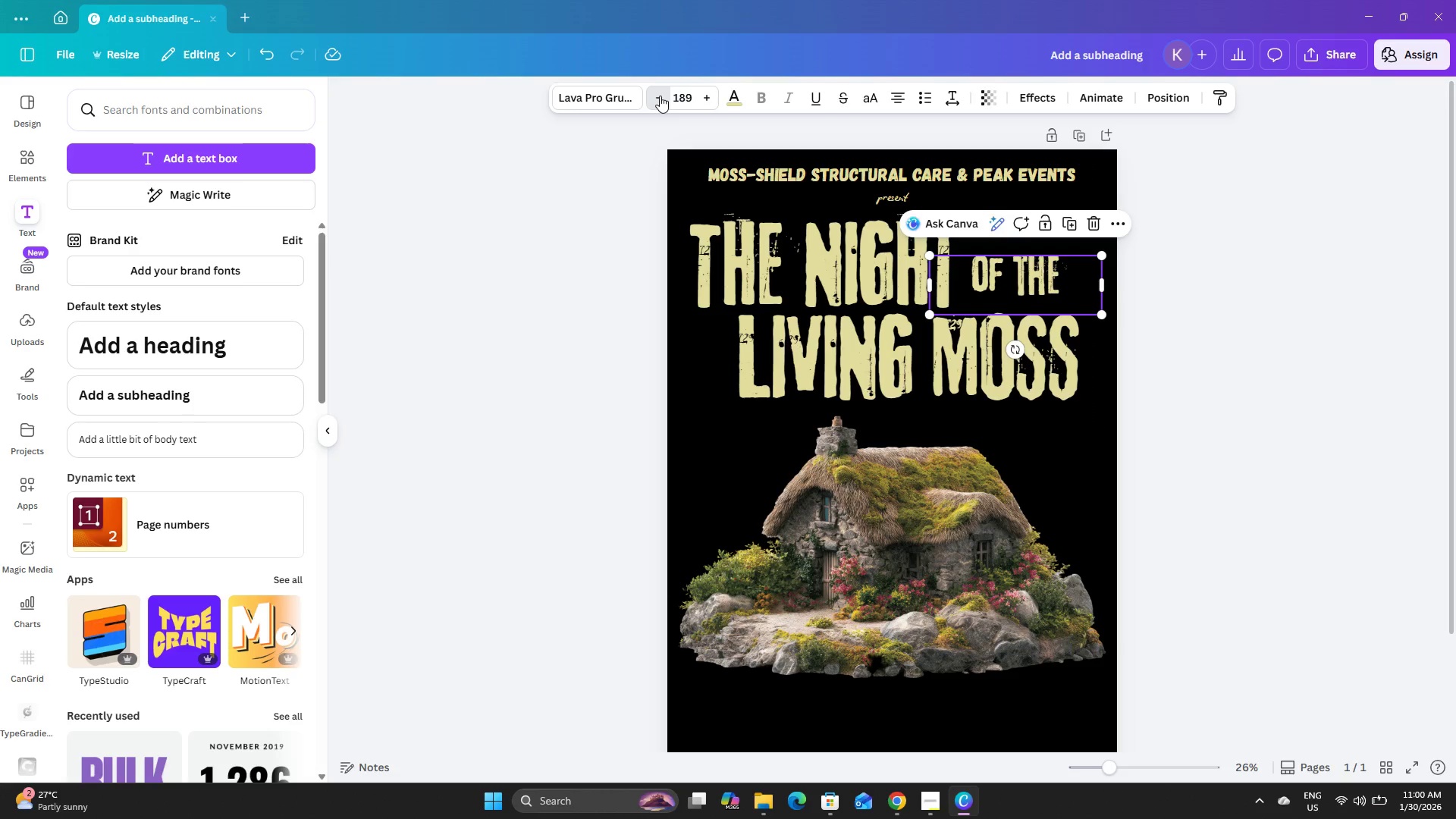 
triple_click([660, 96])
 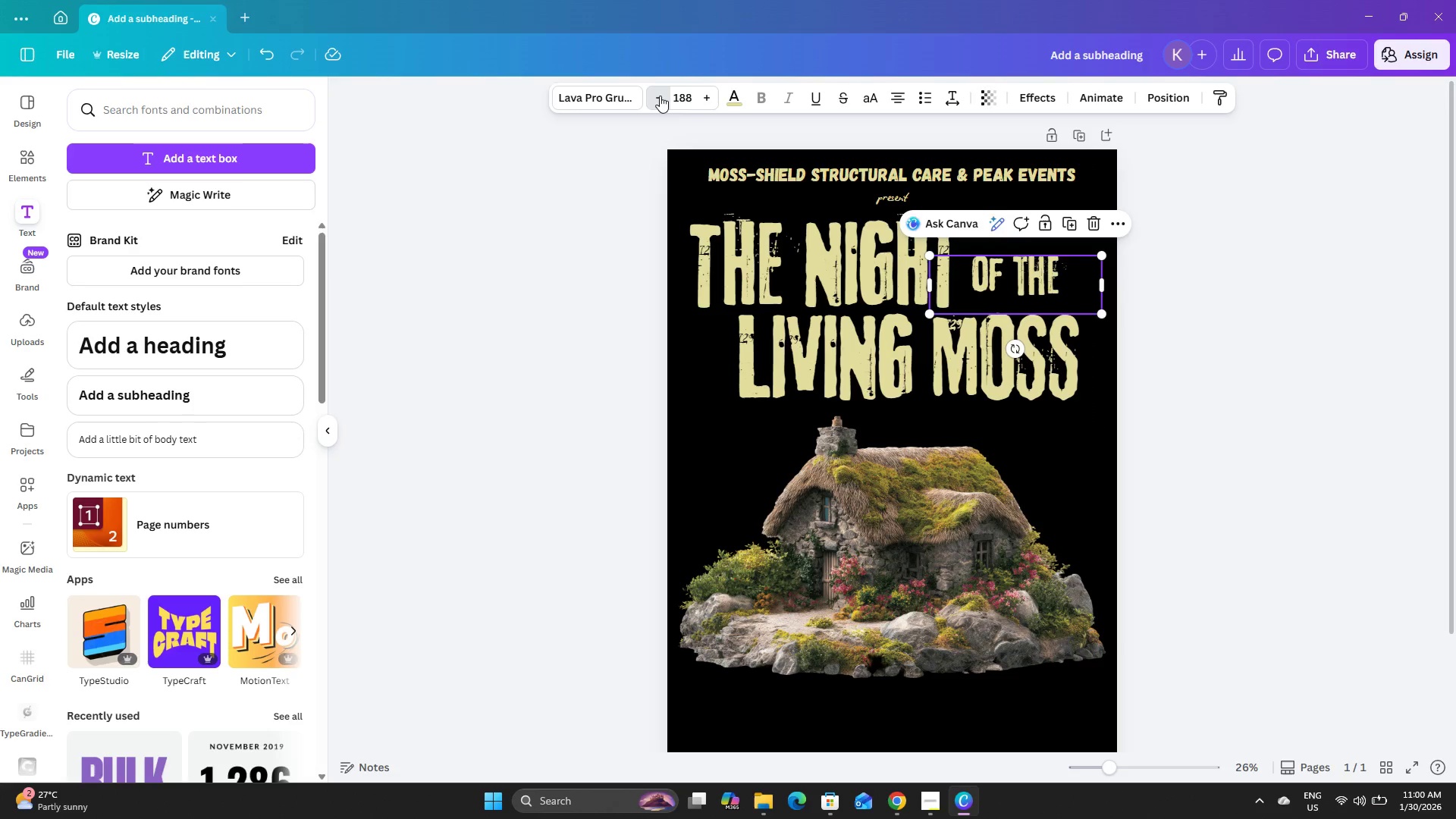 
triple_click([660, 96])
 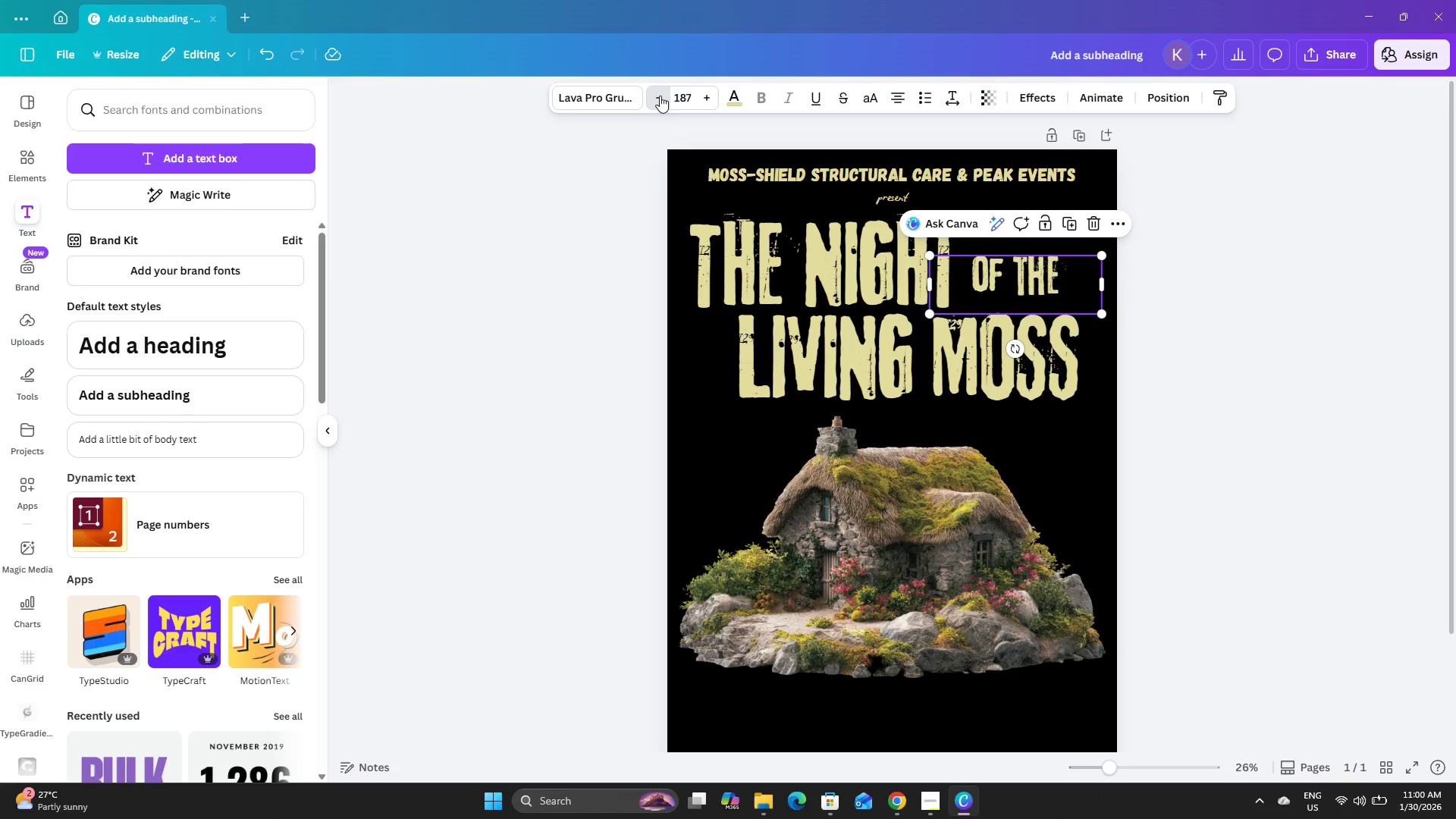 
triple_click([660, 96])
 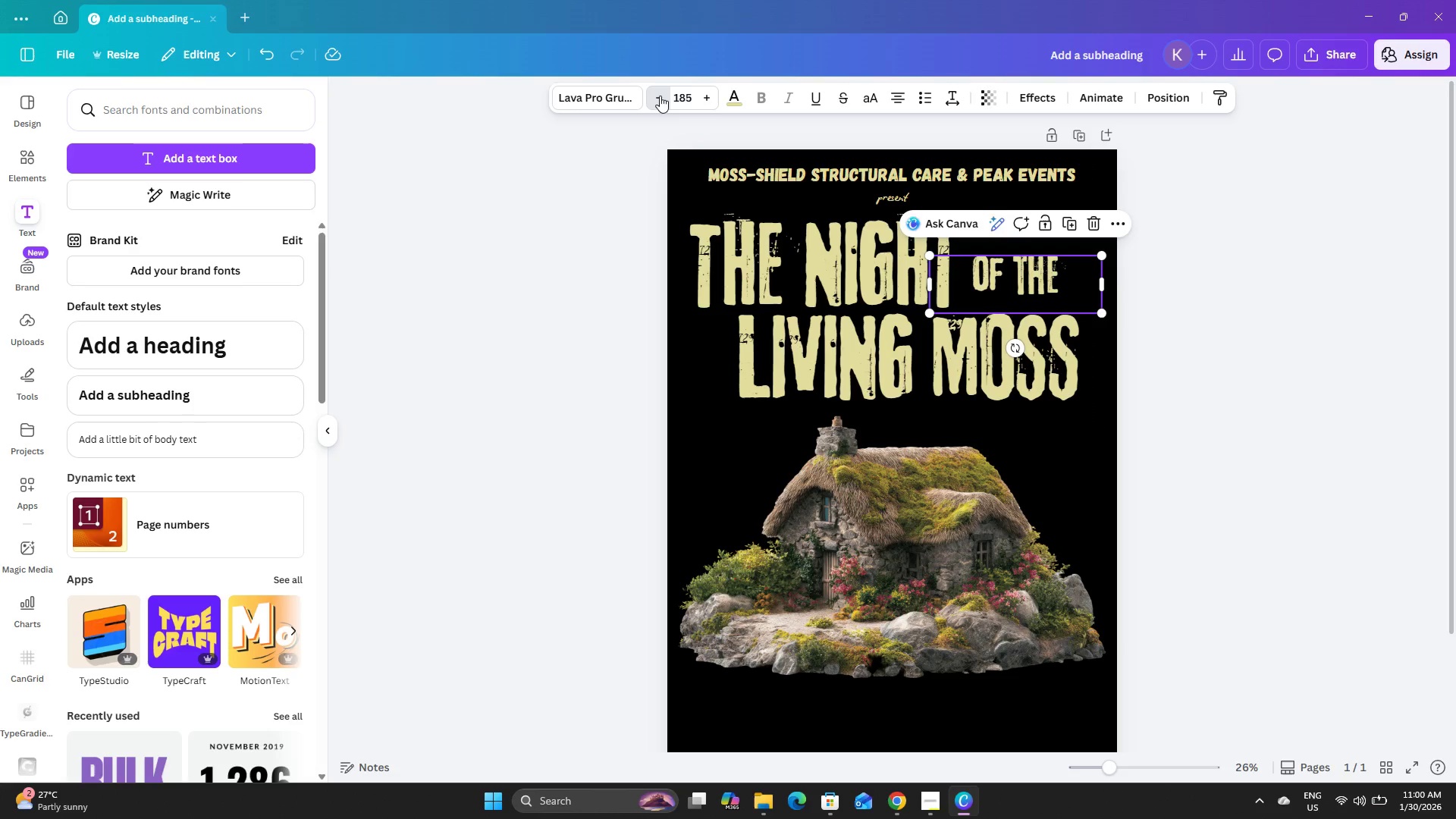 
triple_click([660, 96])
 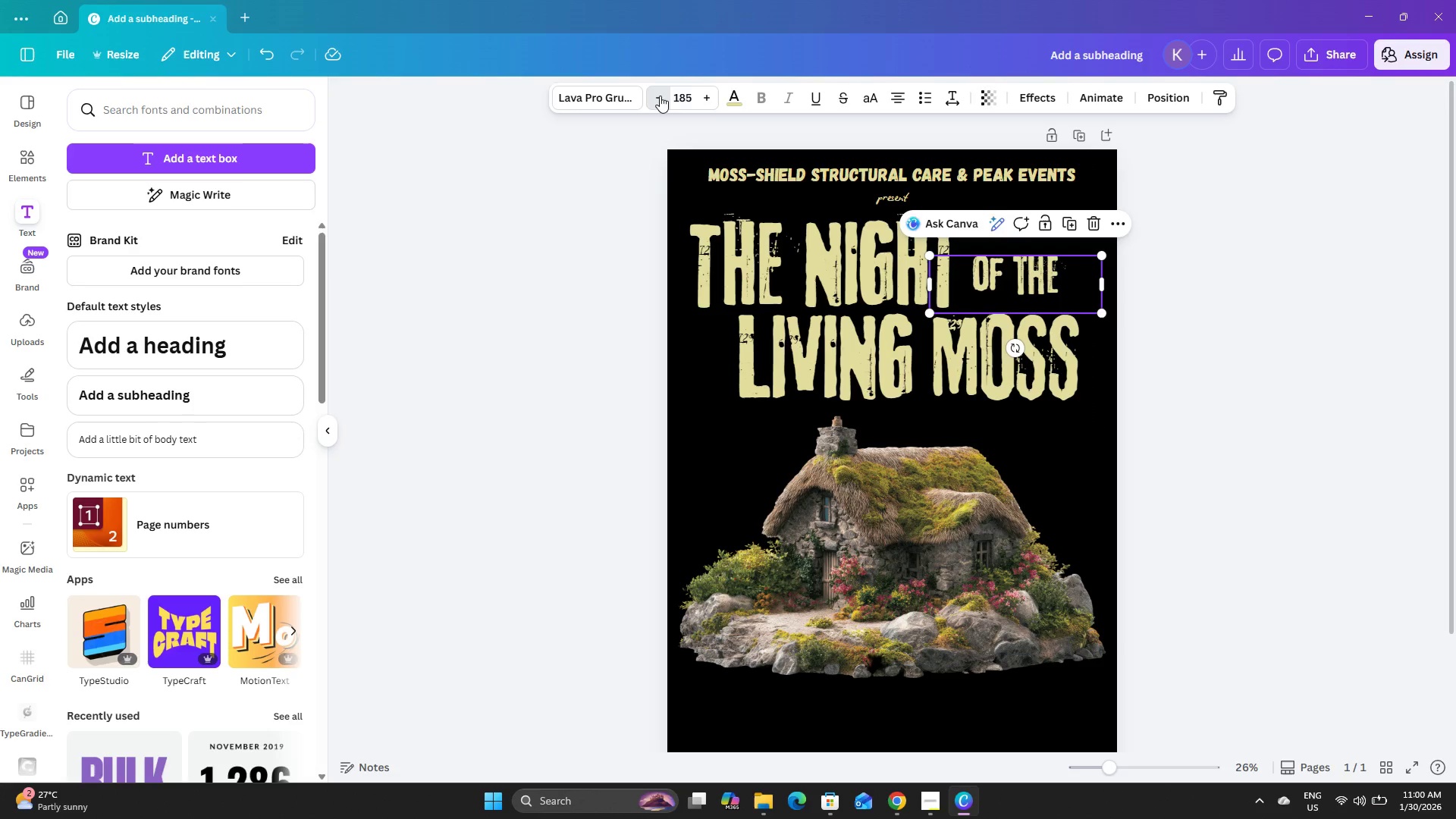 
triple_click([660, 96])
 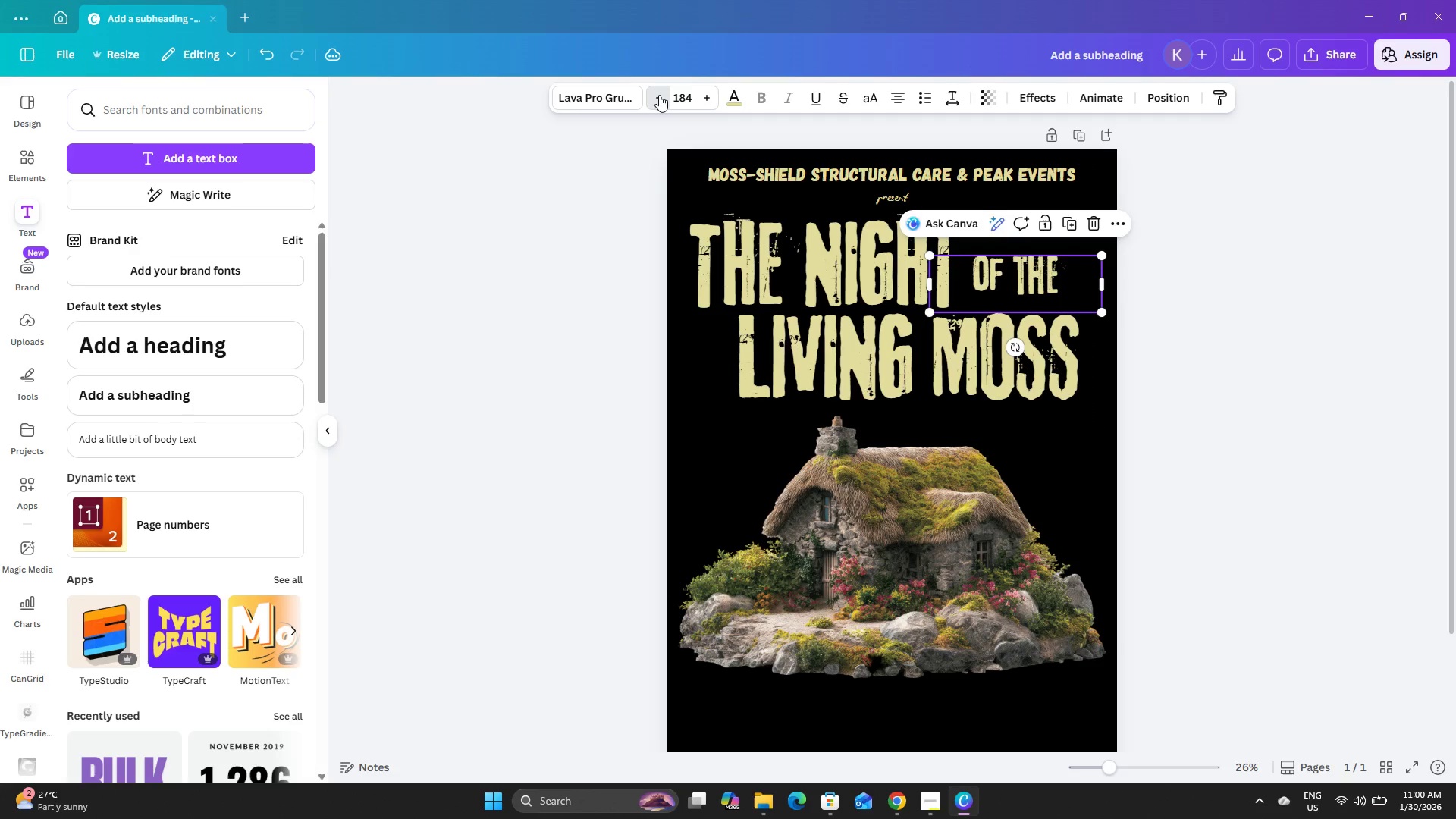 
triple_click([659, 95])
 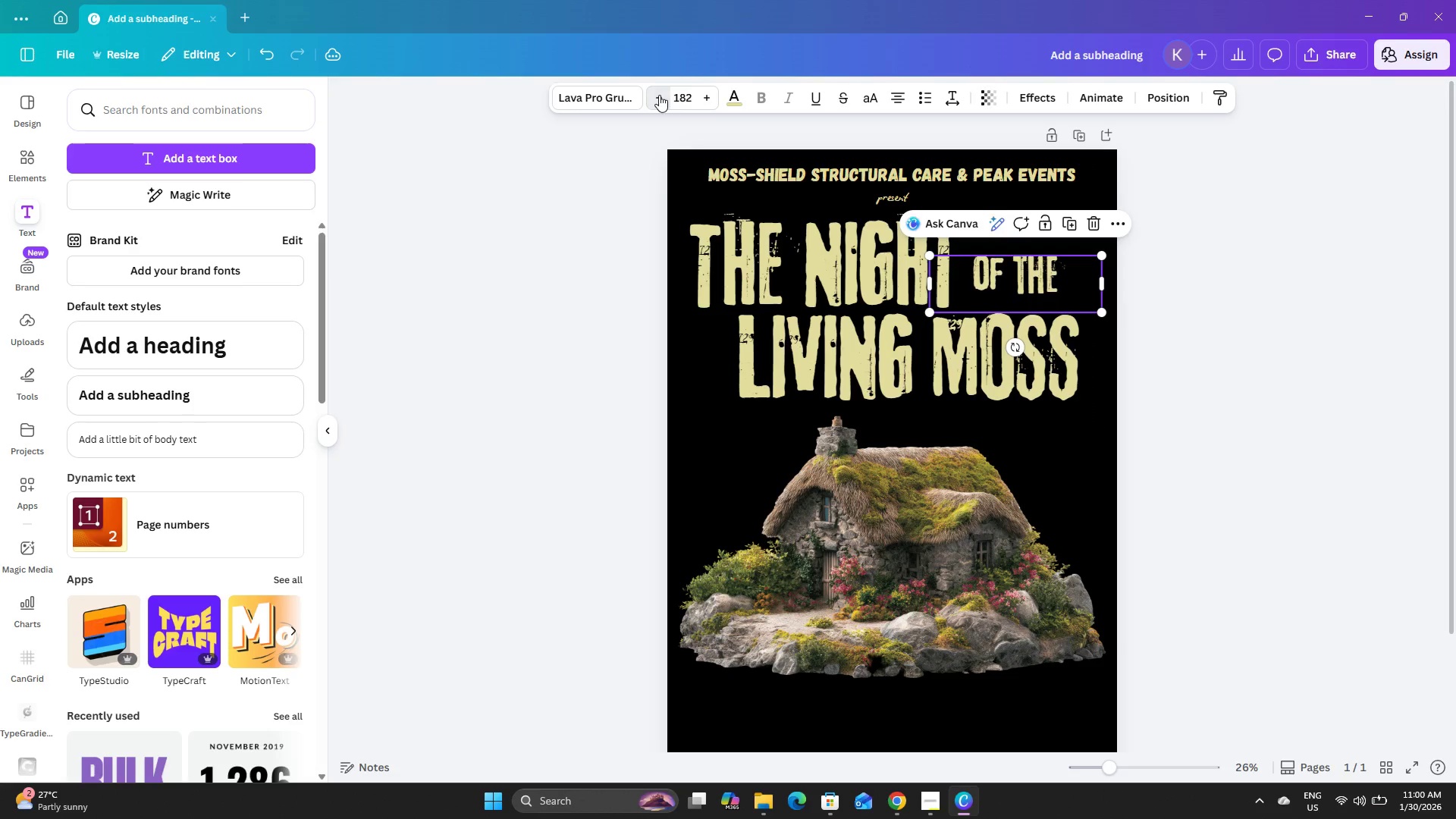 
triple_click([659, 95])
 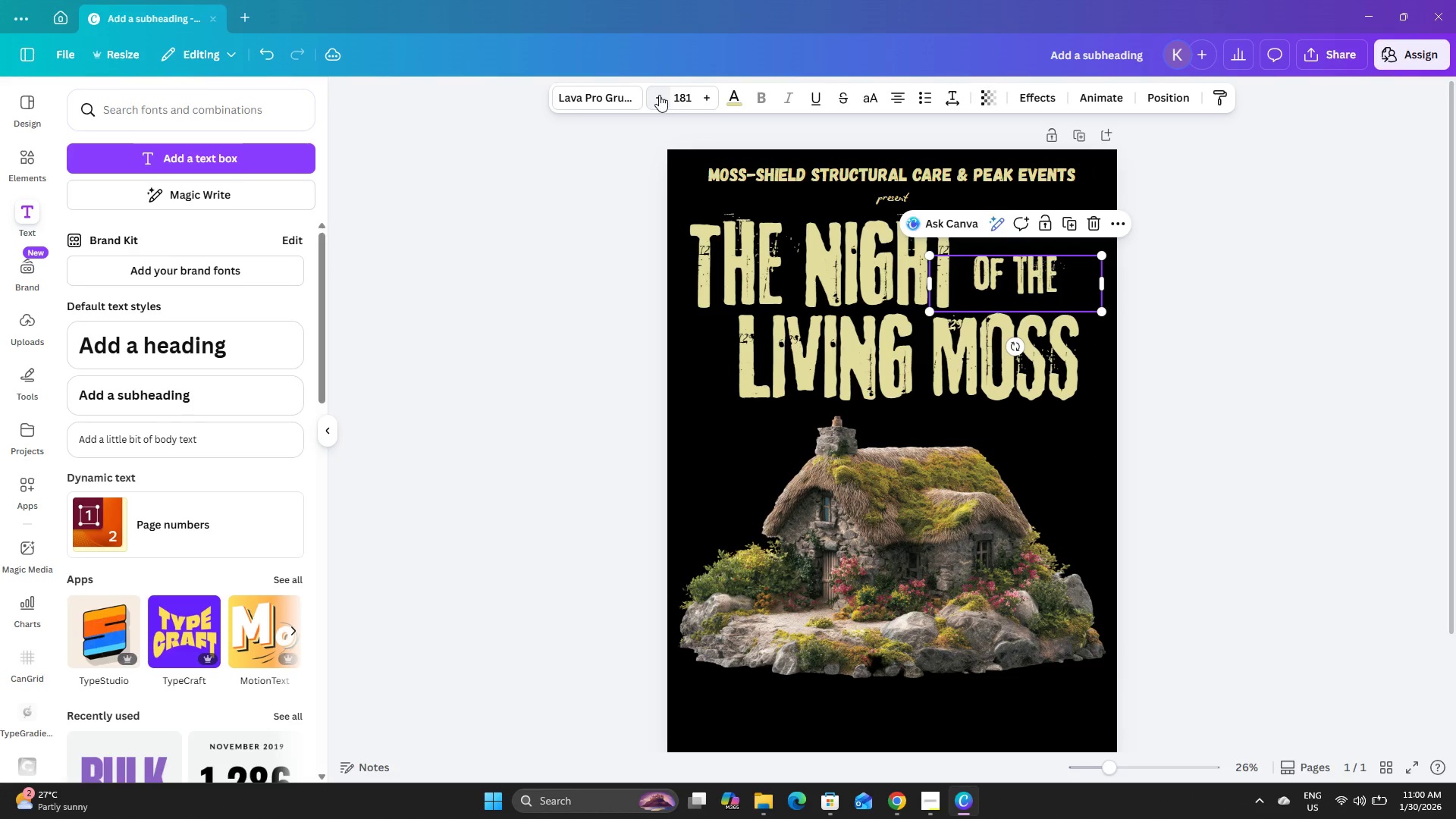 
left_click([659, 95])
 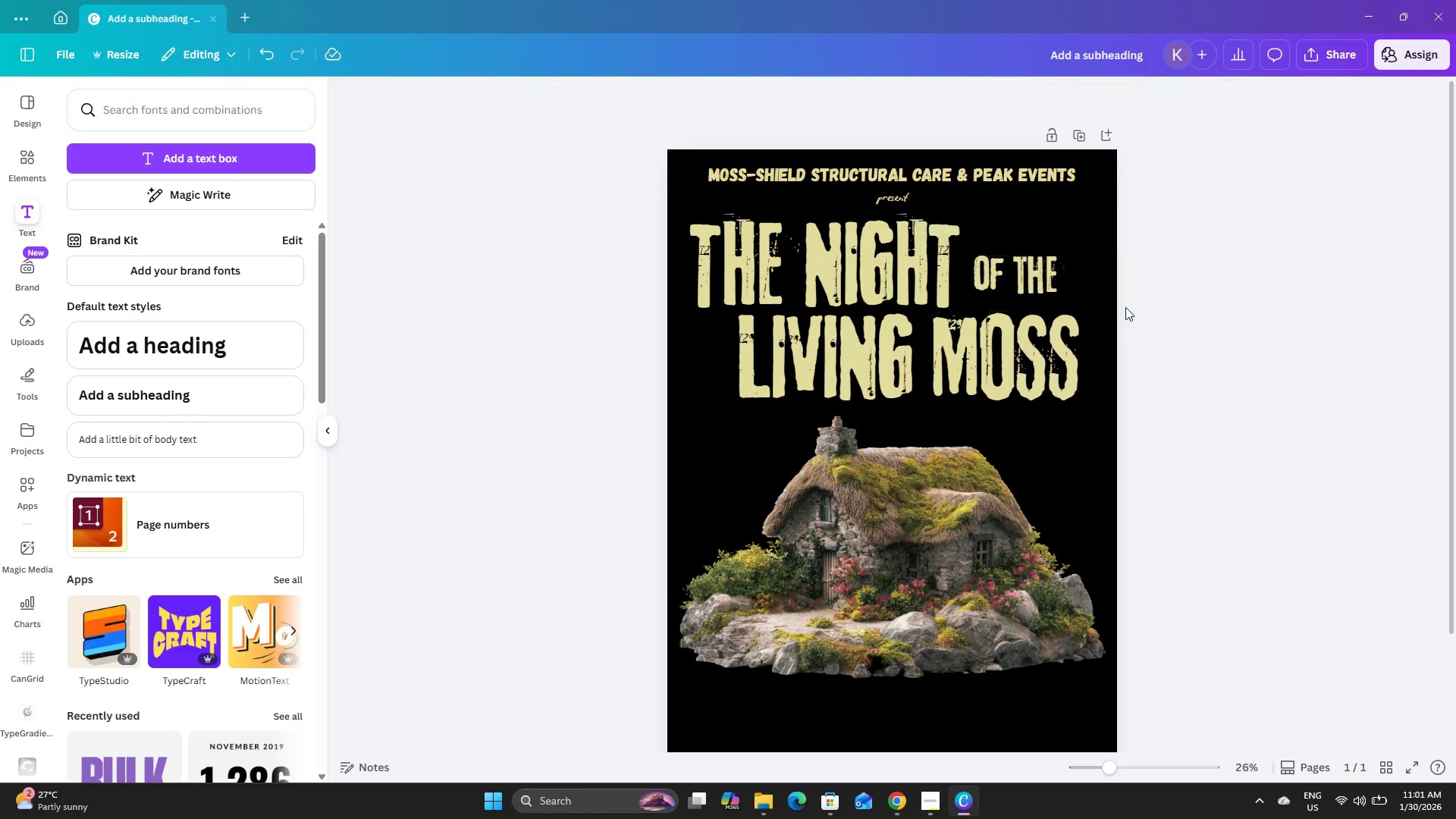 
double_click([1059, 279])
 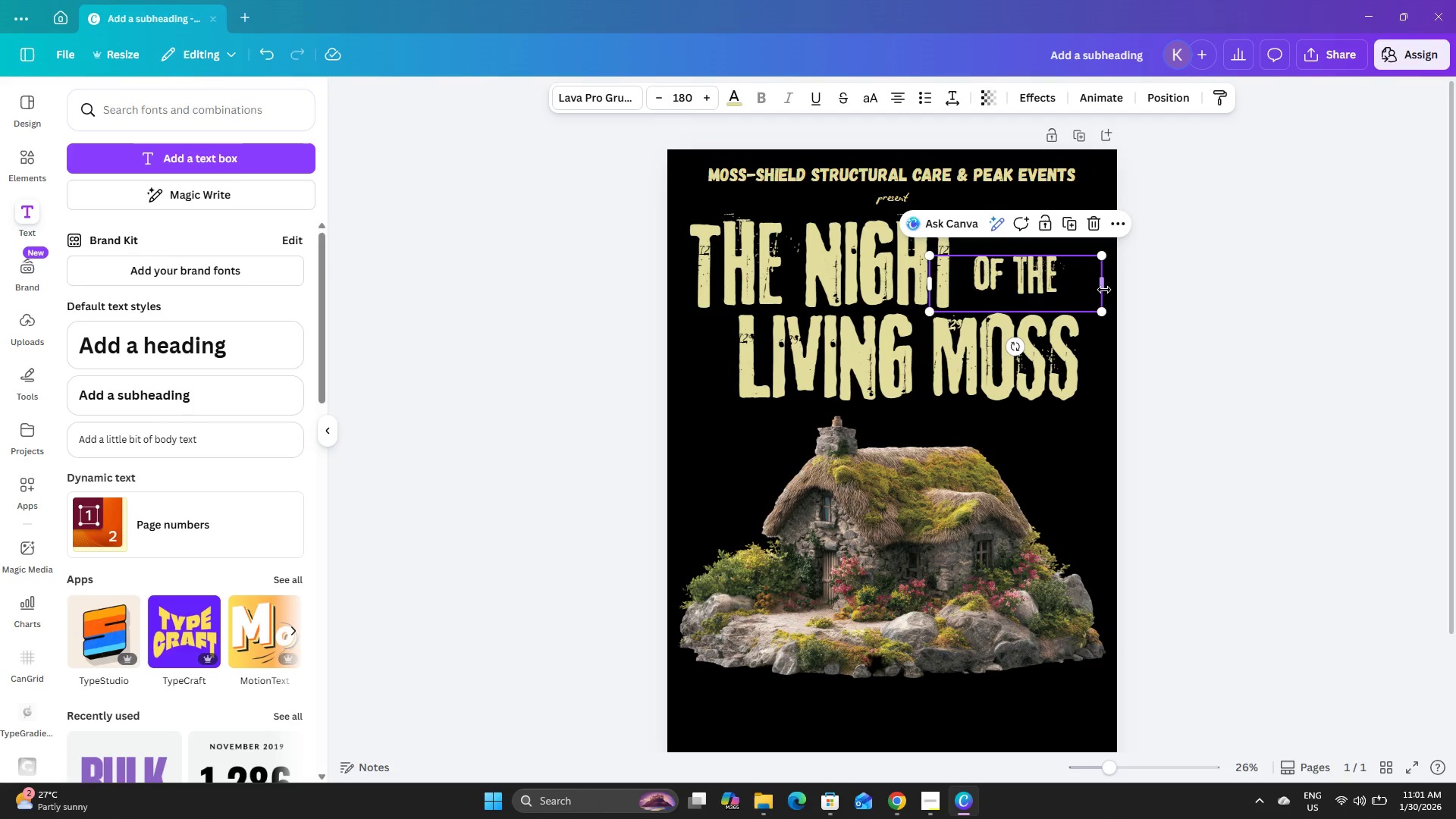 
left_click_drag(start_coordinate=[1104, 290], to_coordinate=[1051, 283])
 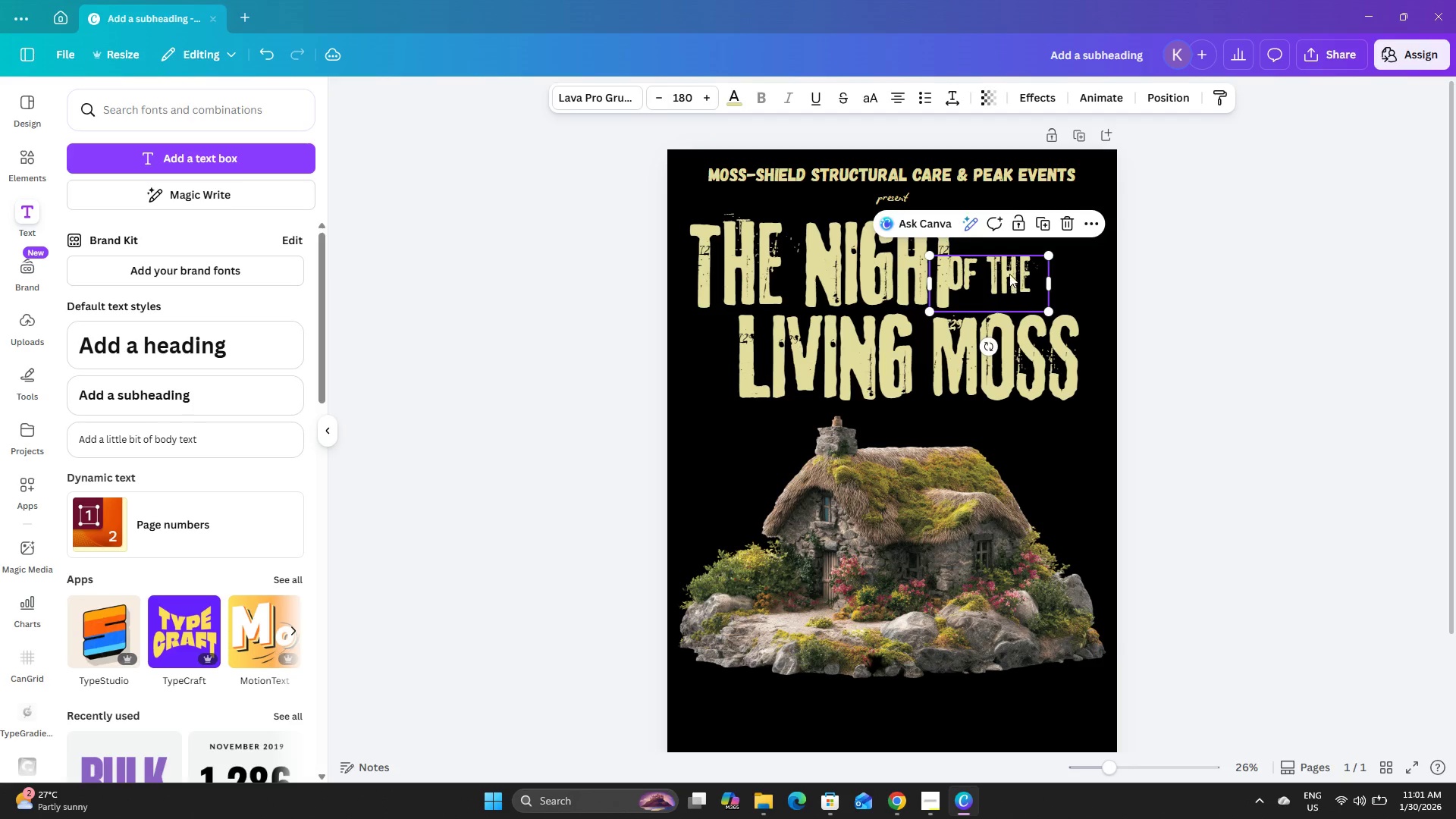 
left_click_drag(start_coordinate=[1010, 274], to_coordinate=[1034, 278])
 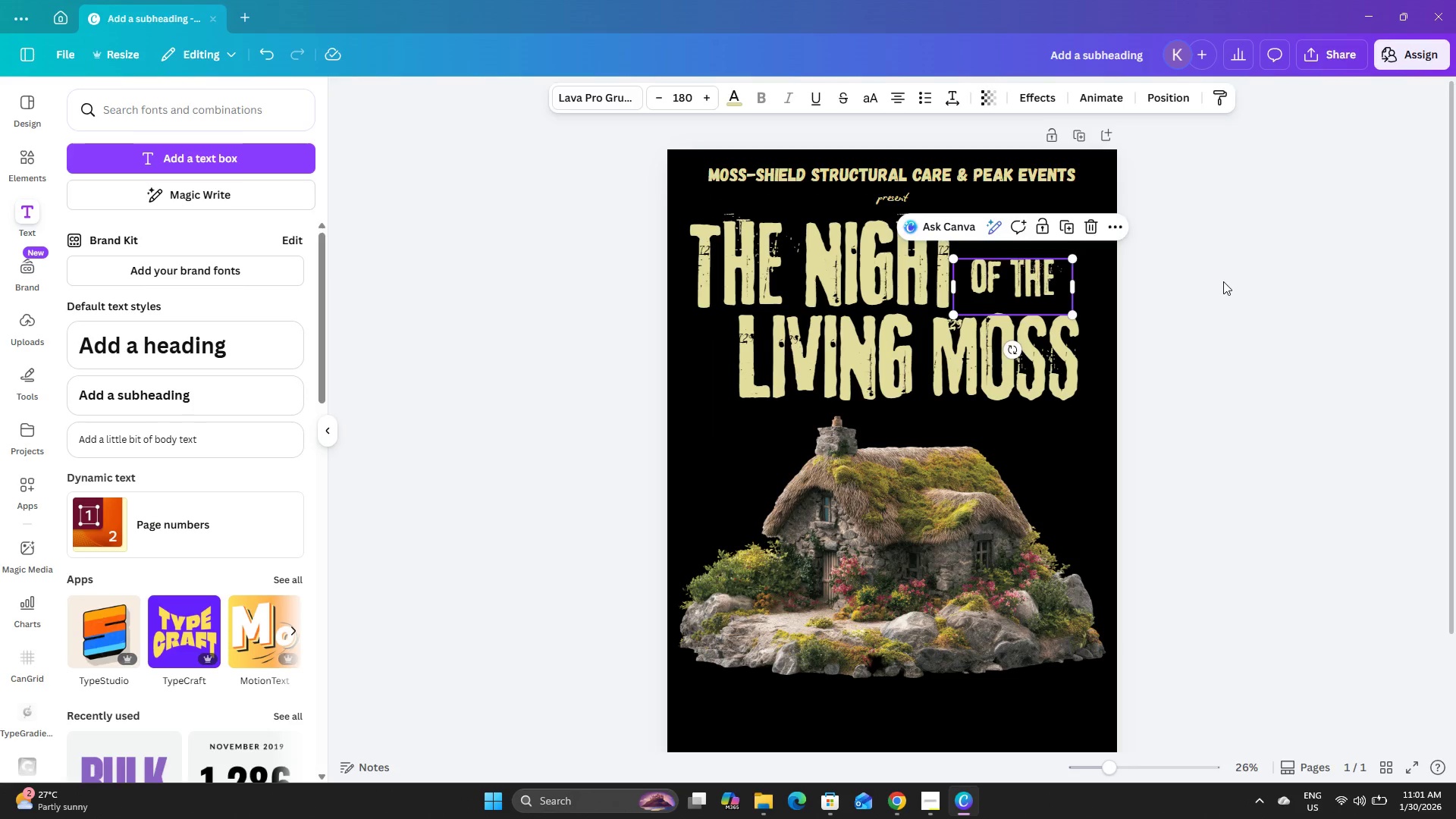 
left_click([1223, 281])
 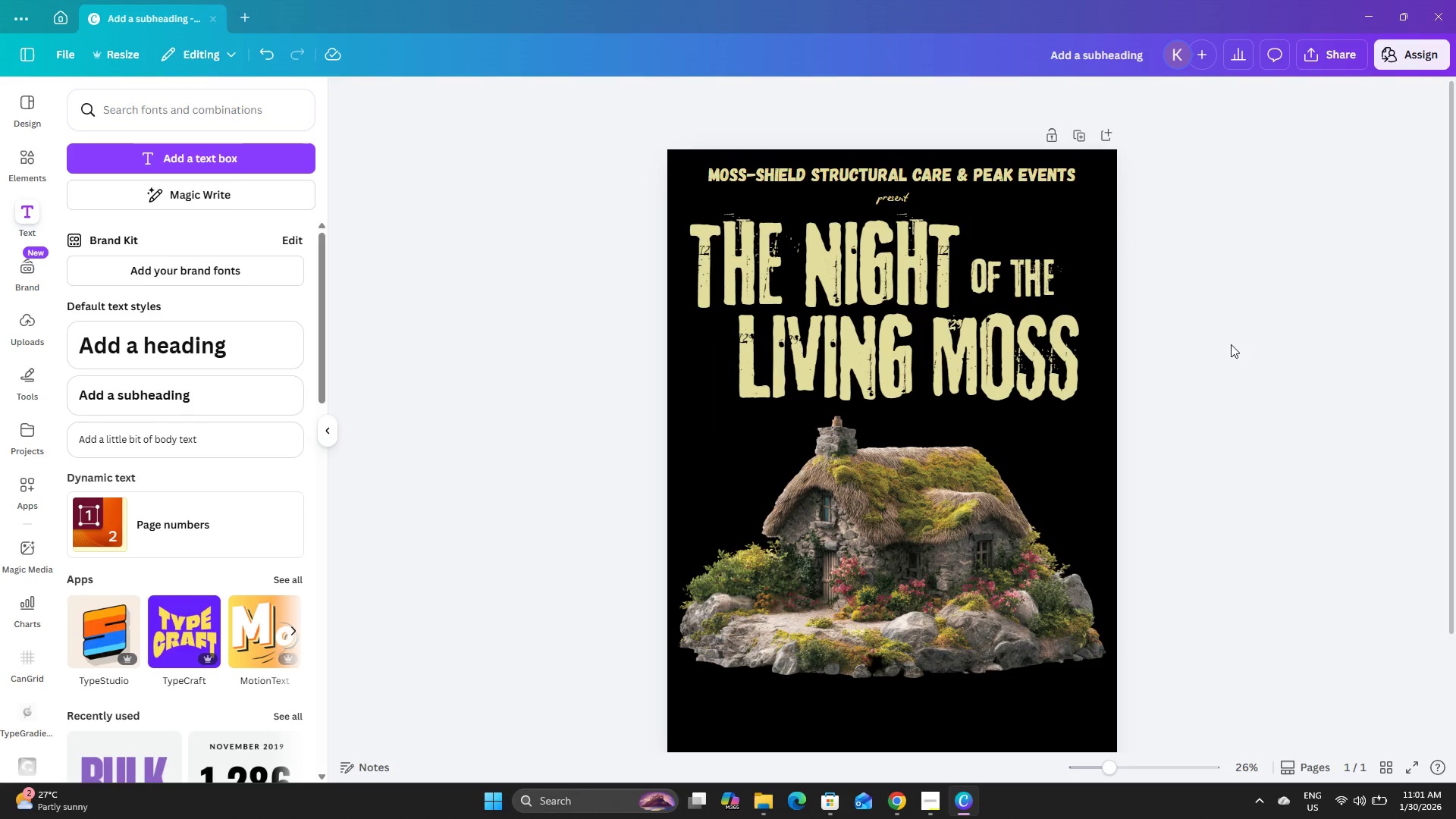 
scroll: coordinate [1230, 340], scroll_direction: up, amount: 10.0
 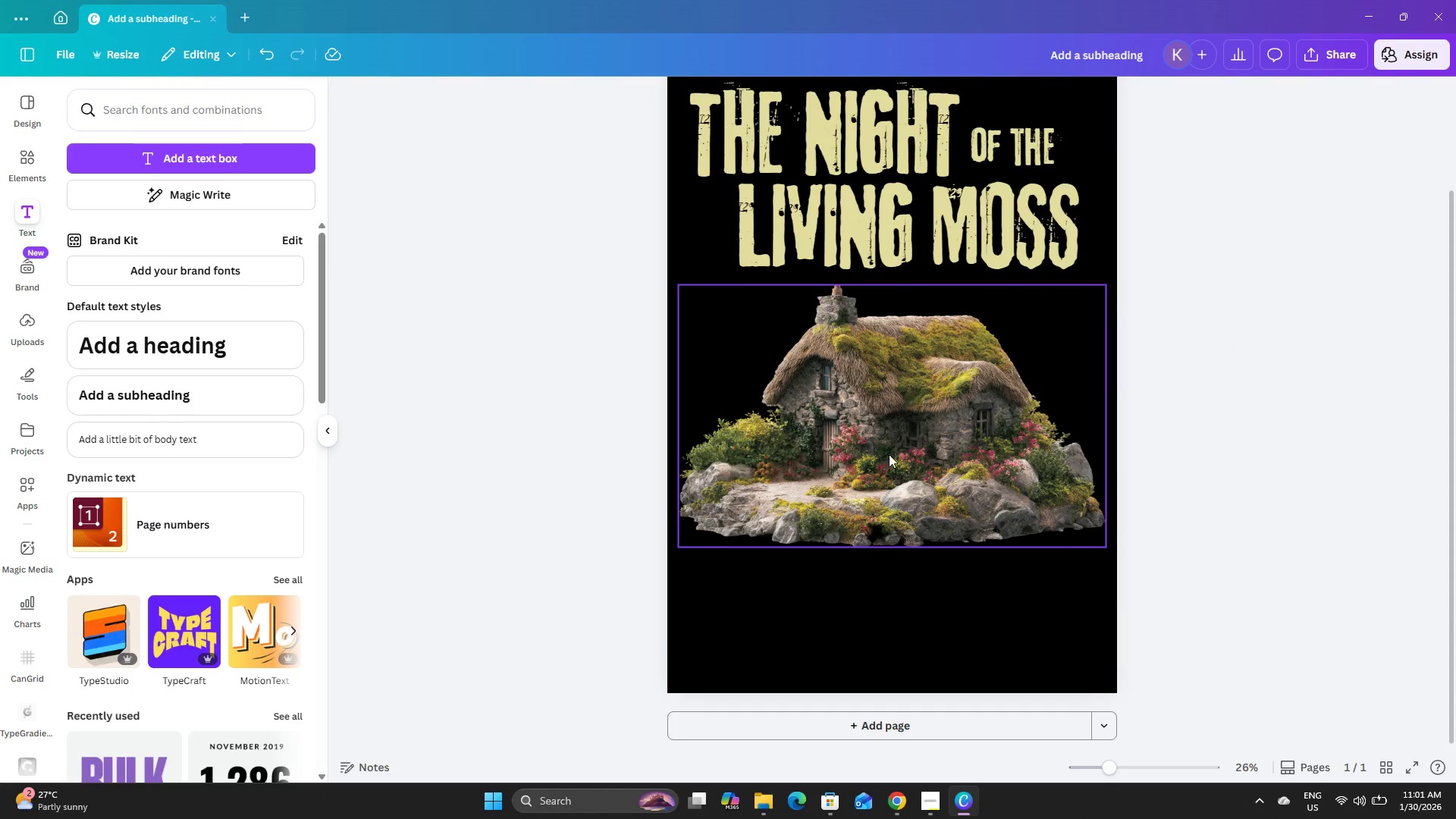 
left_click([889, 454])
 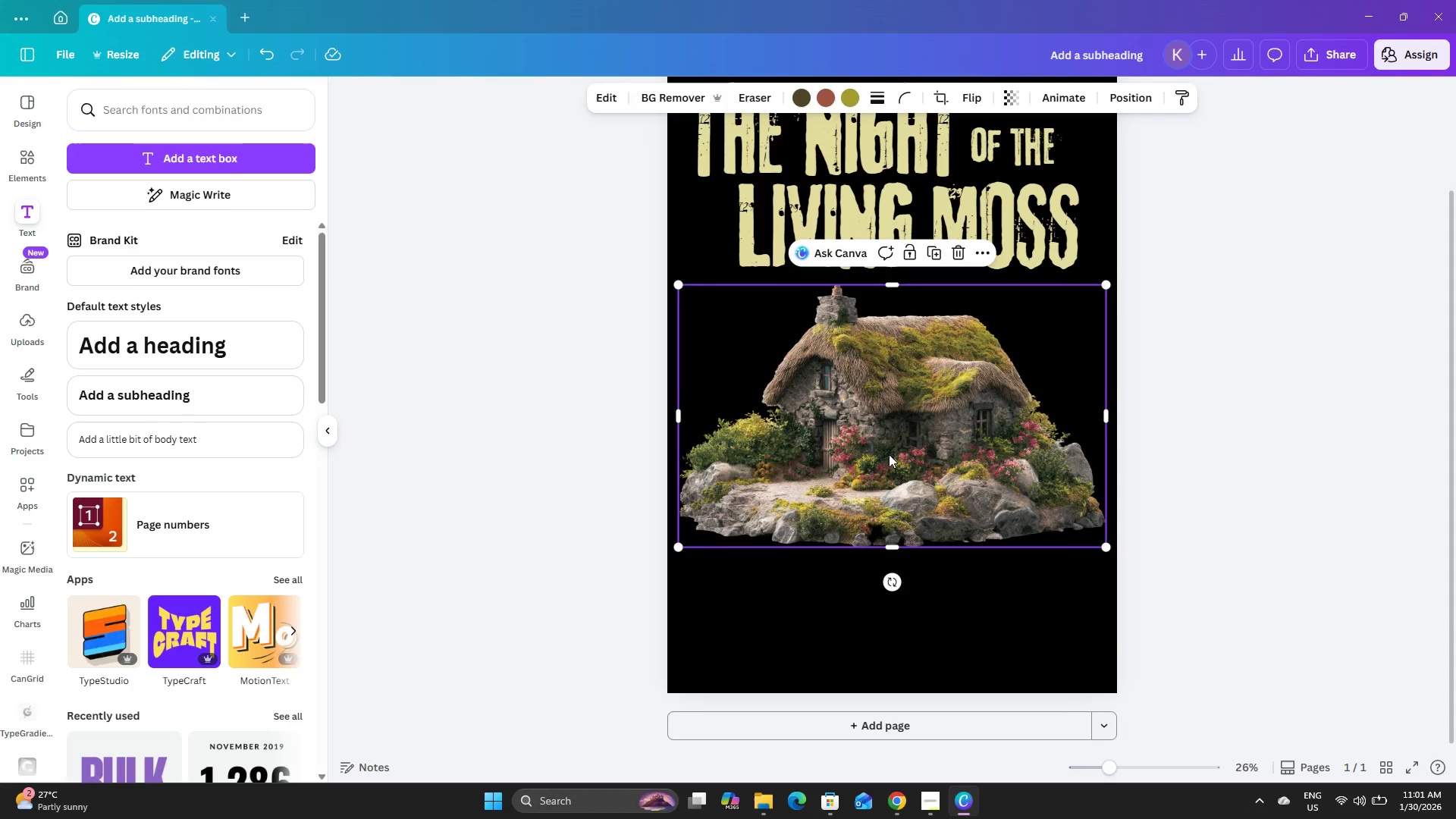 
hold_key(key=ArrowDown, duration=1.53)
 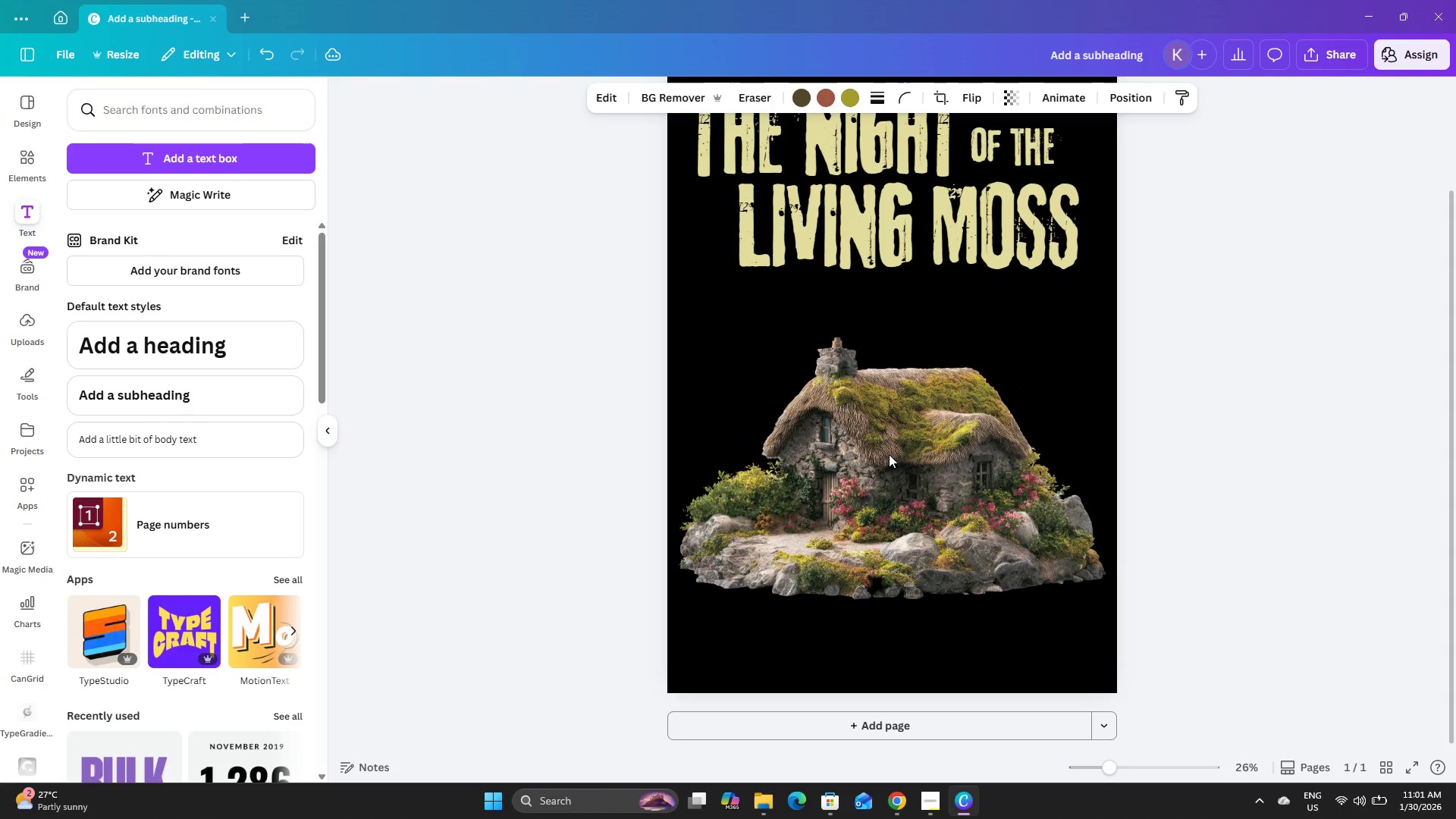 
hold_key(key=ArrowDown, duration=0.39)
 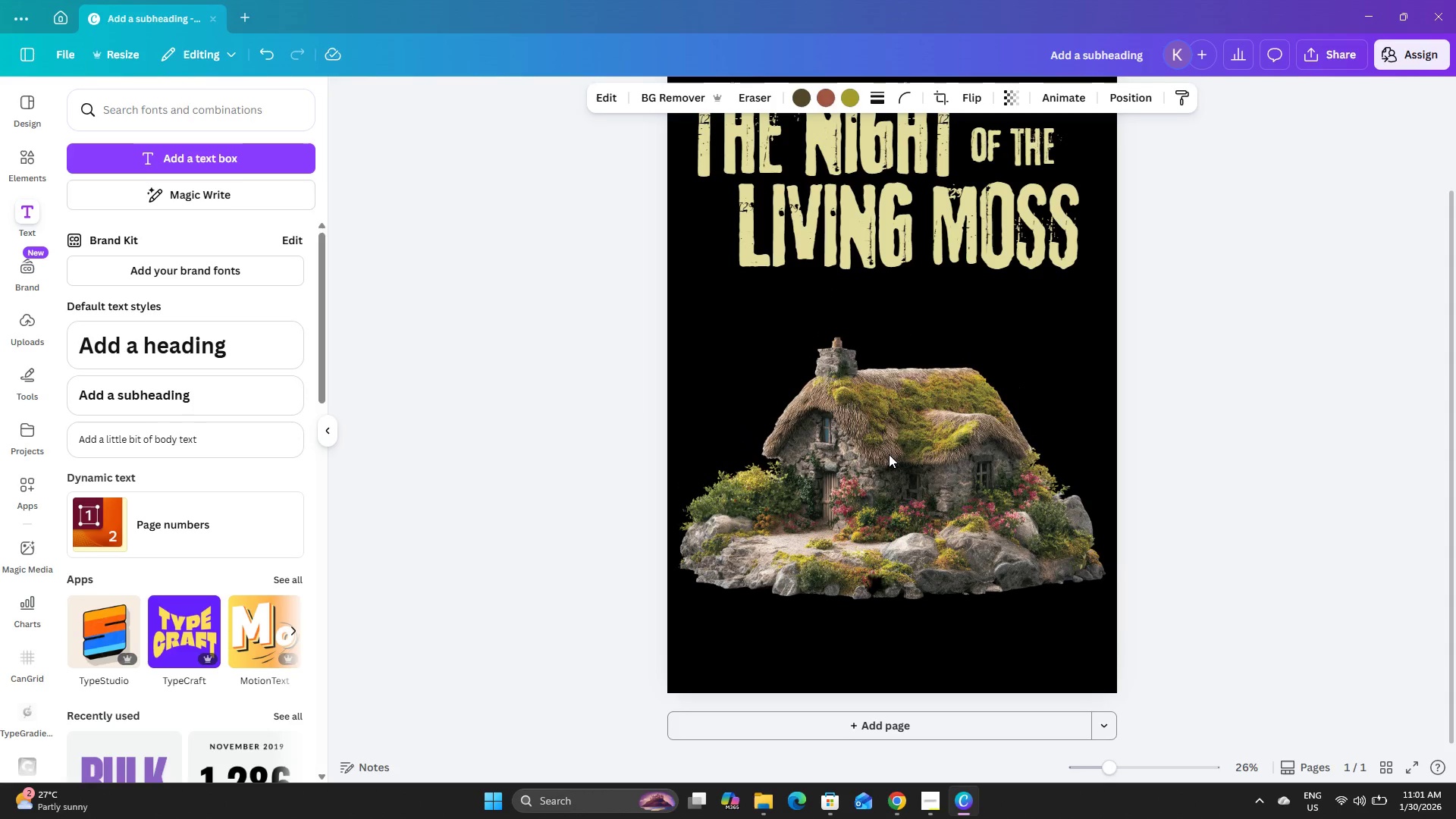 
key(ArrowDown)
 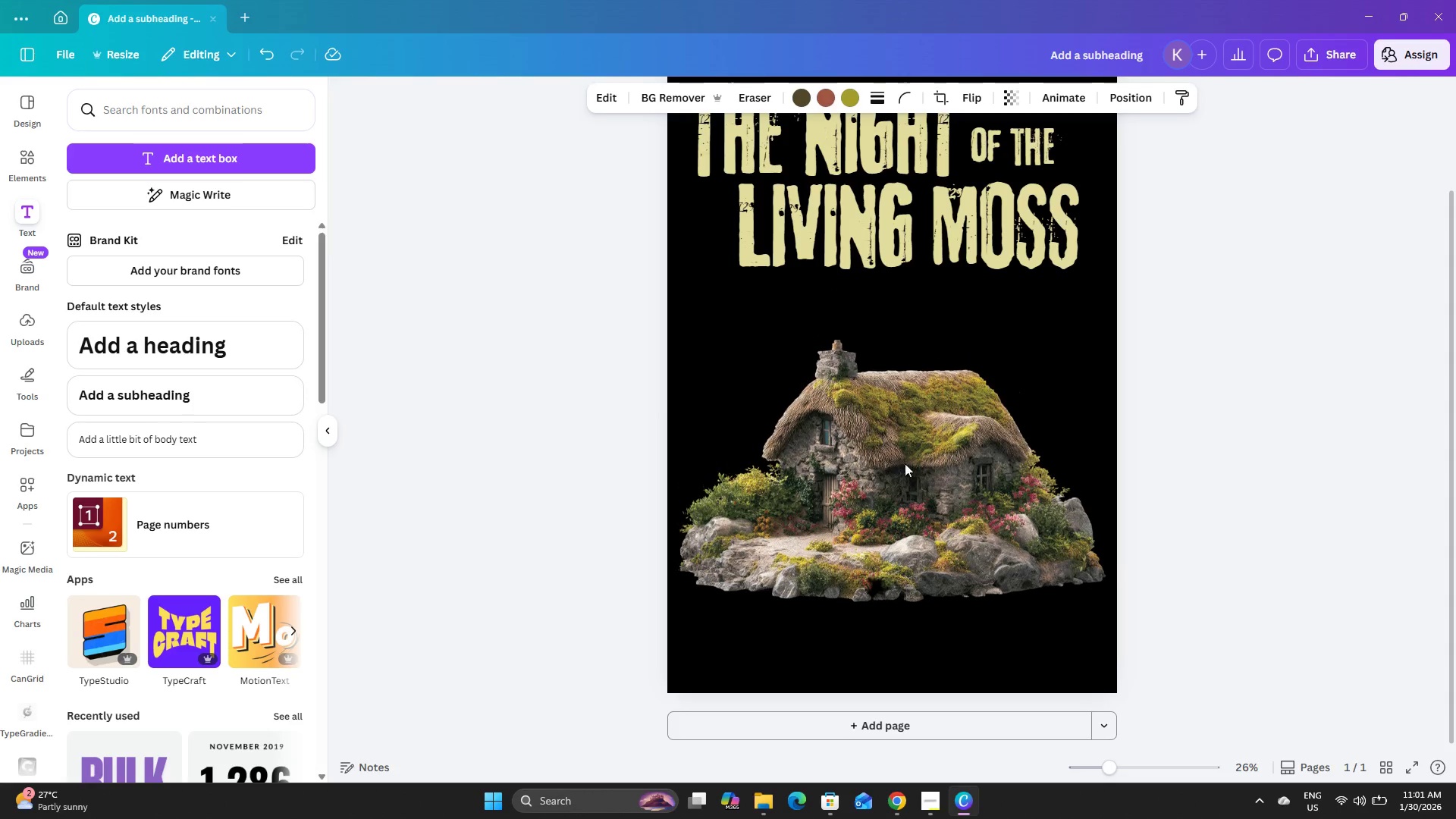 
key(ArrowDown)
 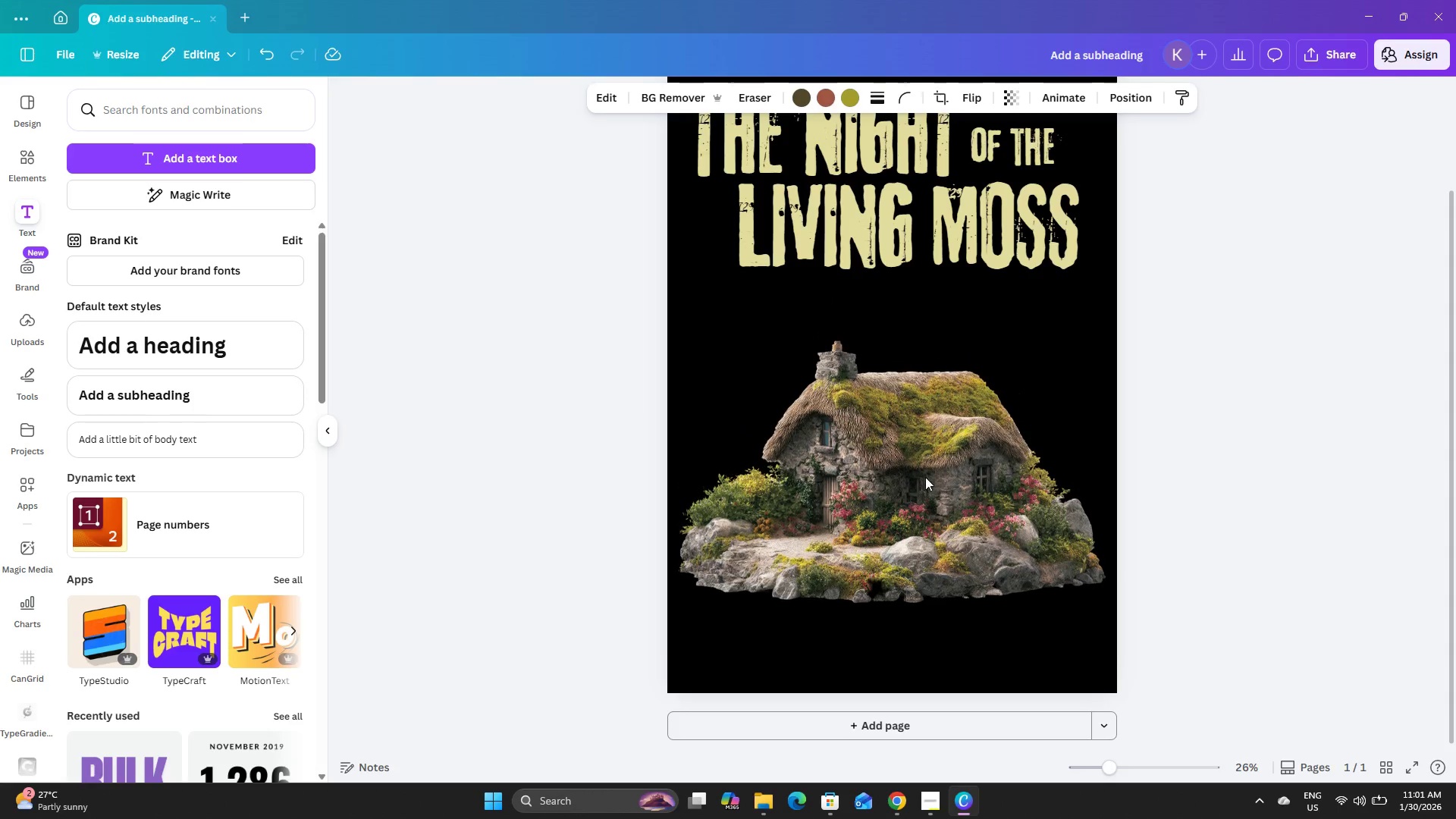 
key(ArrowDown)
 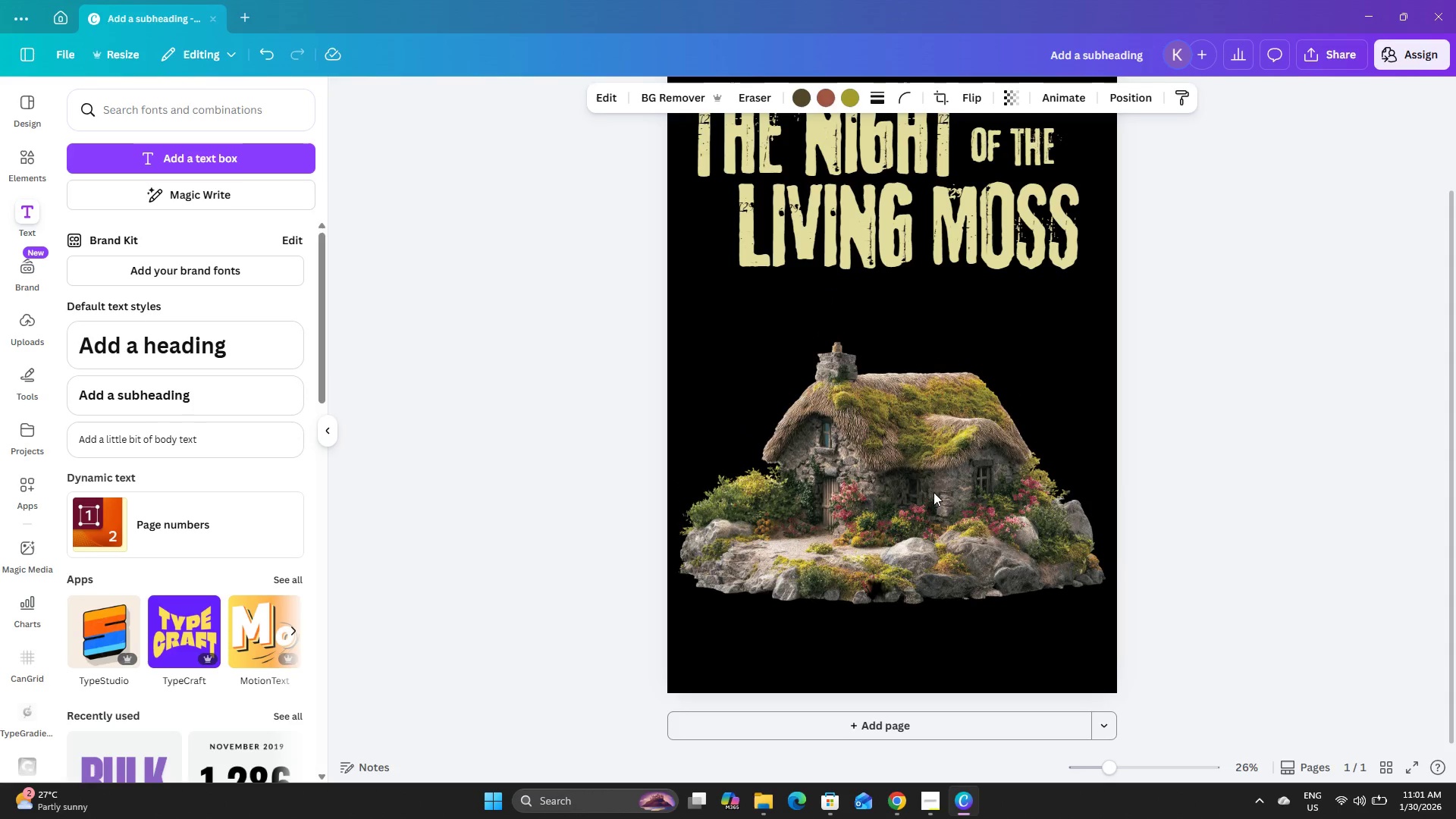 
key(ArrowDown)
 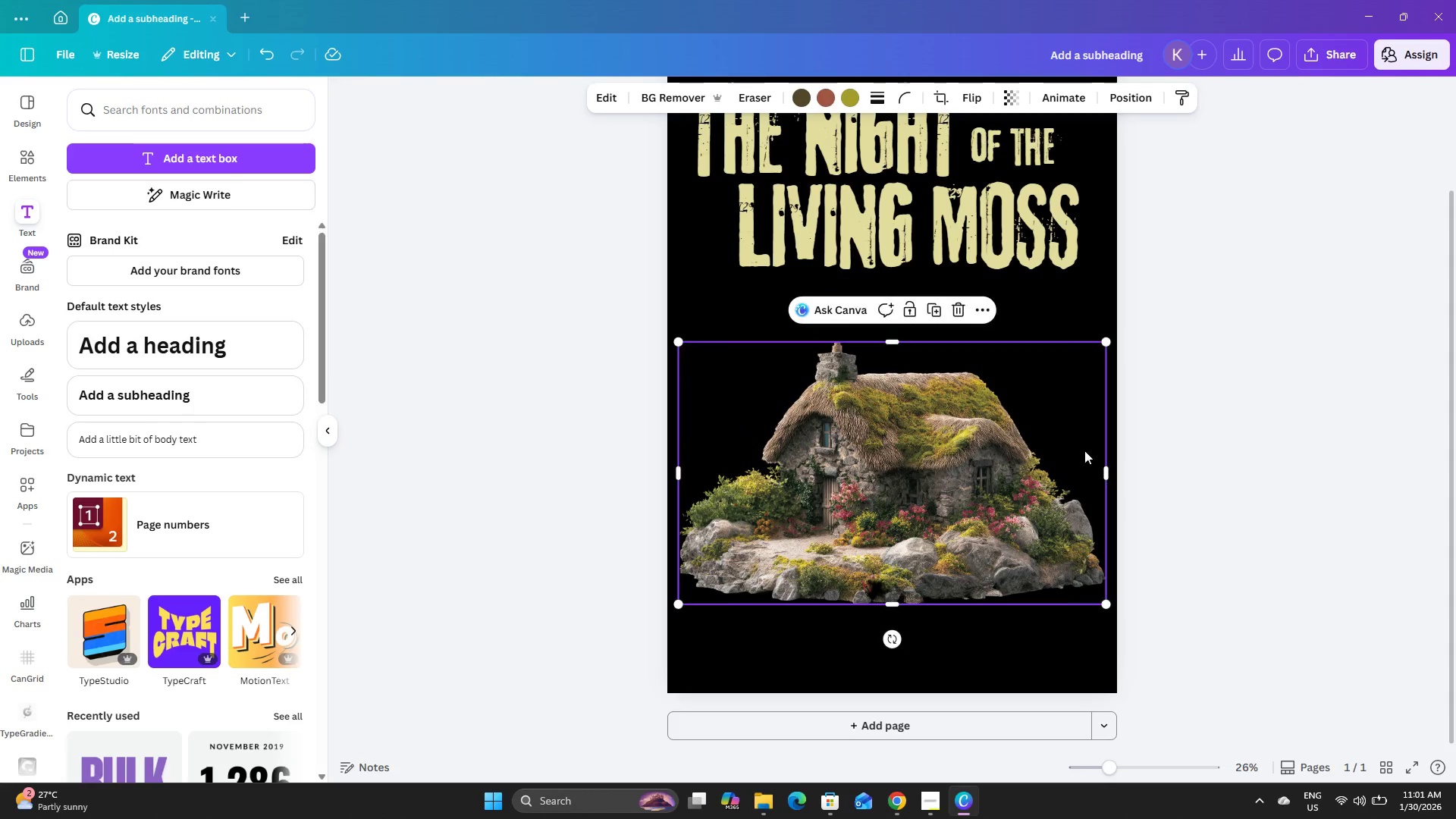 
double_click([1276, 397])
 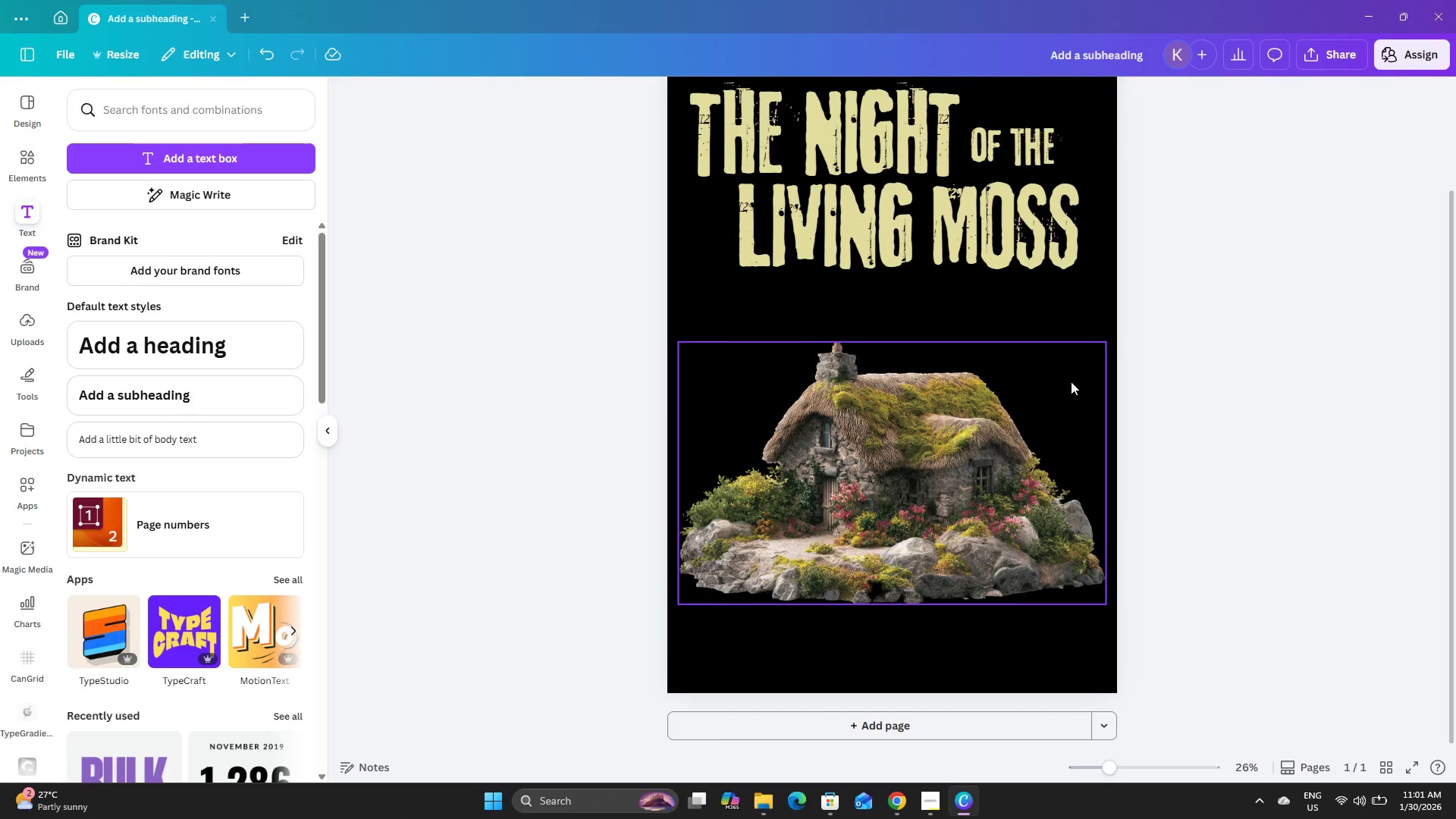 
scroll: coordinate [1079, 381], scroll_direction: up, amount: 15.0
 